 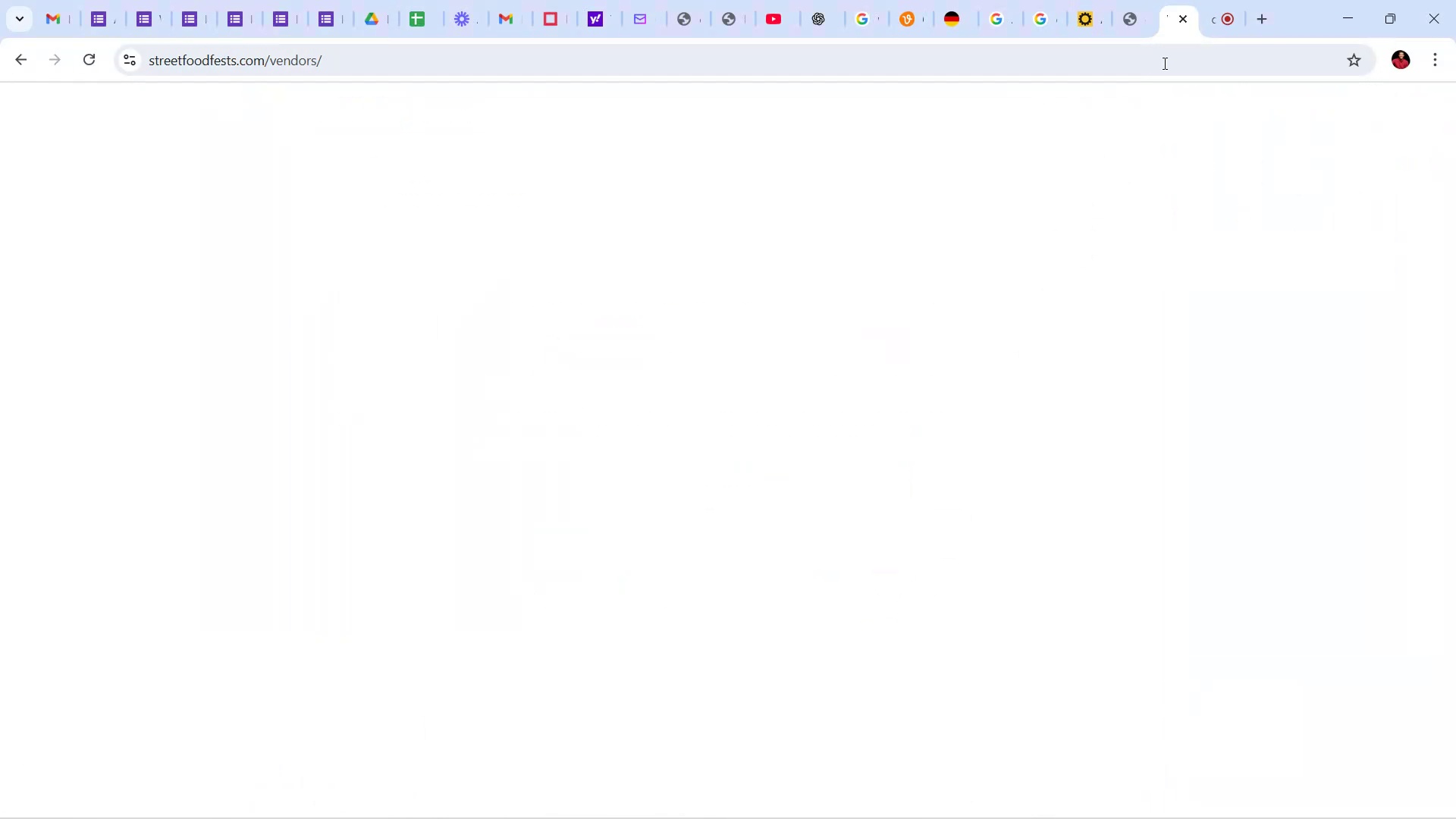 
scroll: coordinate [1040, 334], scroll_direction: up, amount: 5.0
 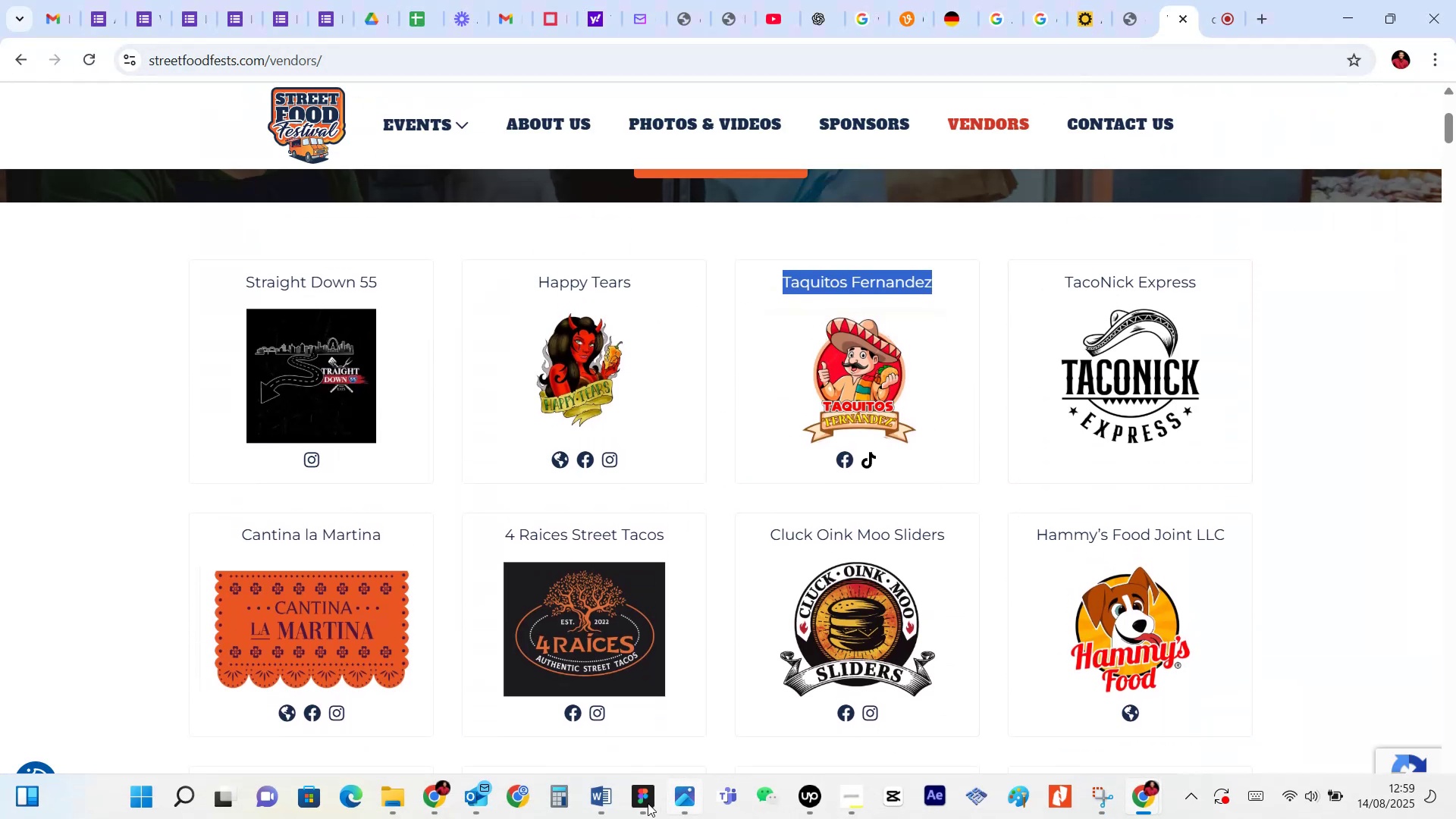 
left_click([648, 803])
 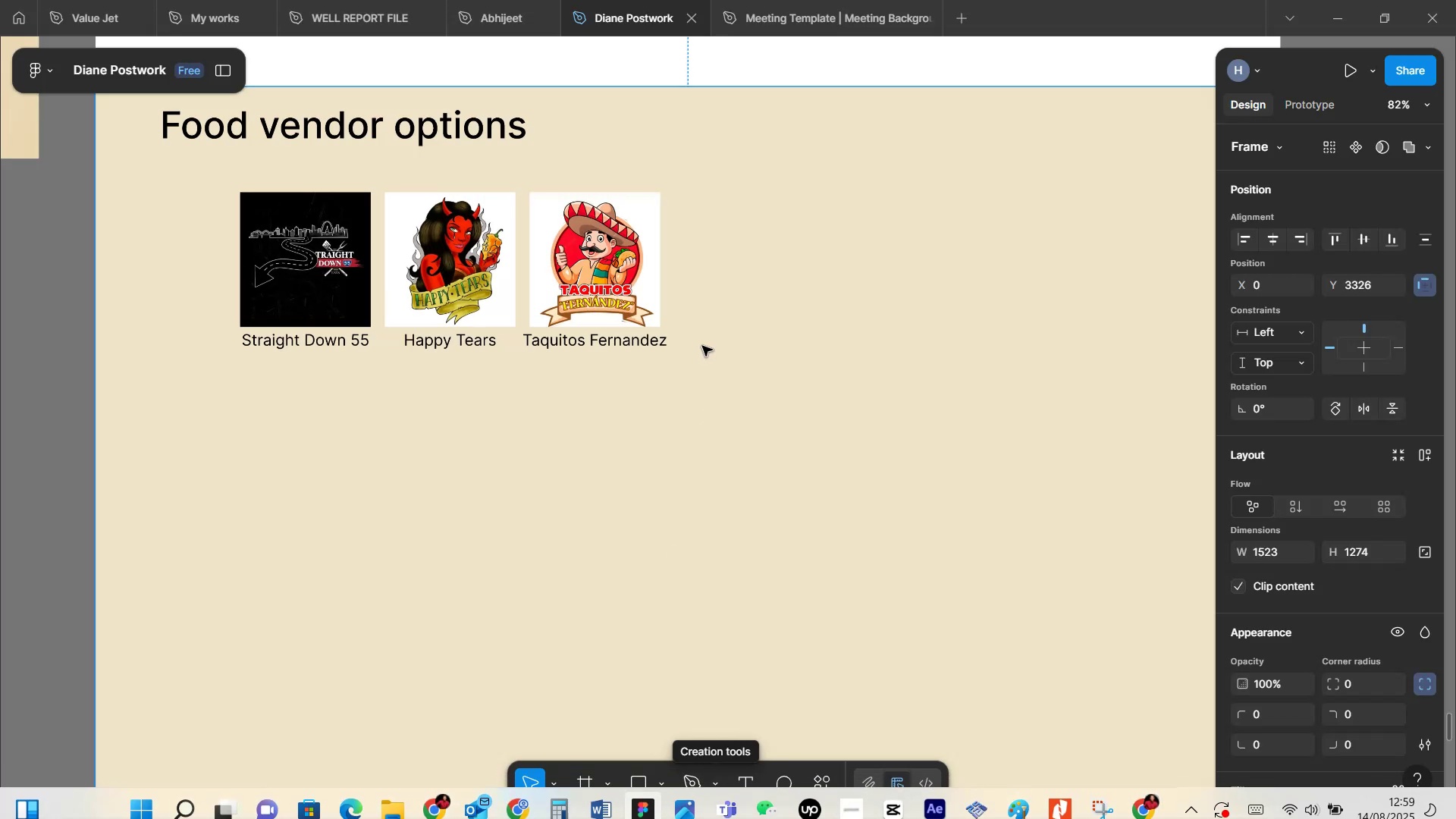 
scroll: coordinate [704, 345], scroll_direction: up, amount: 8.0
 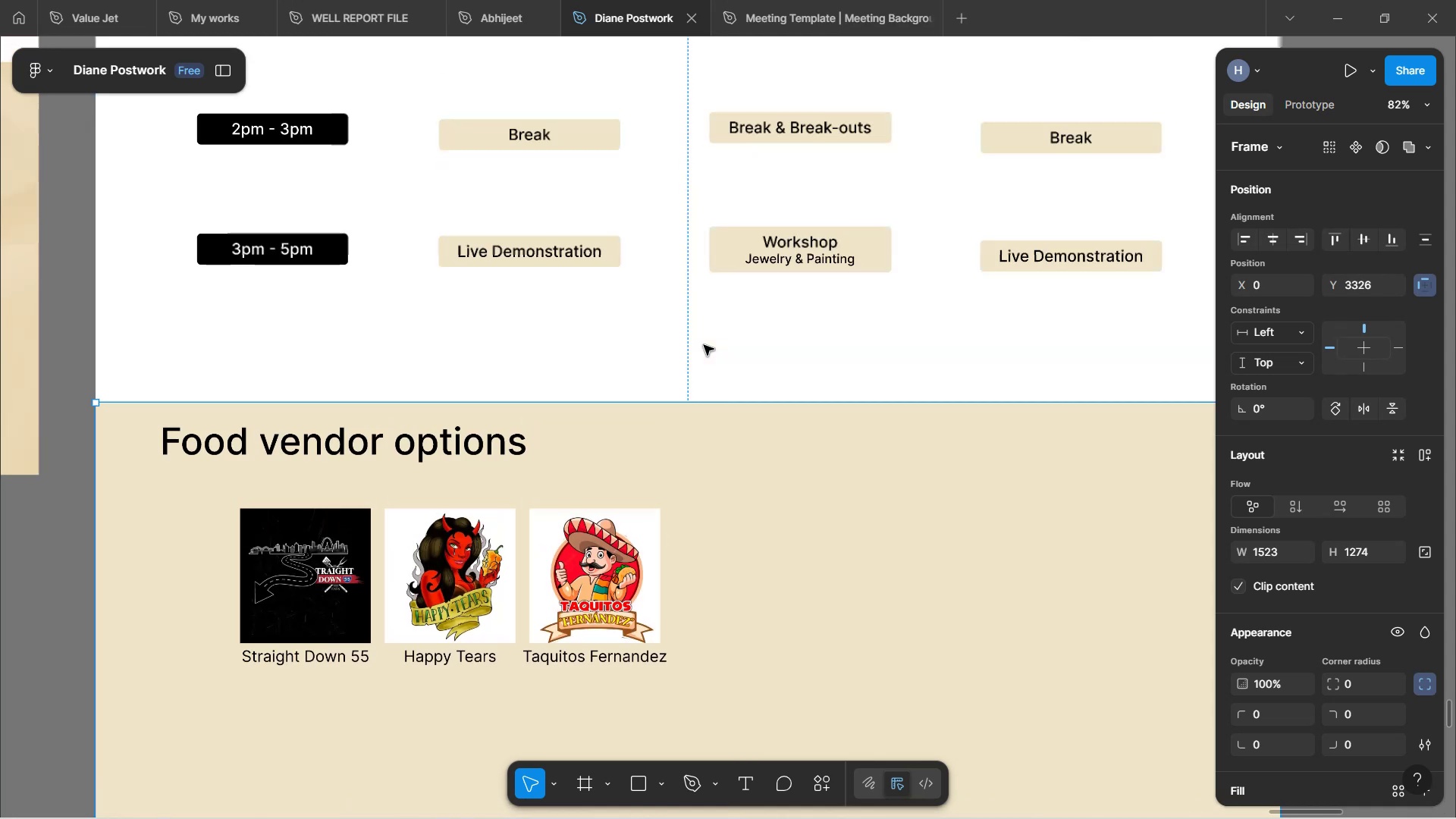 
left_click([747, 350])
 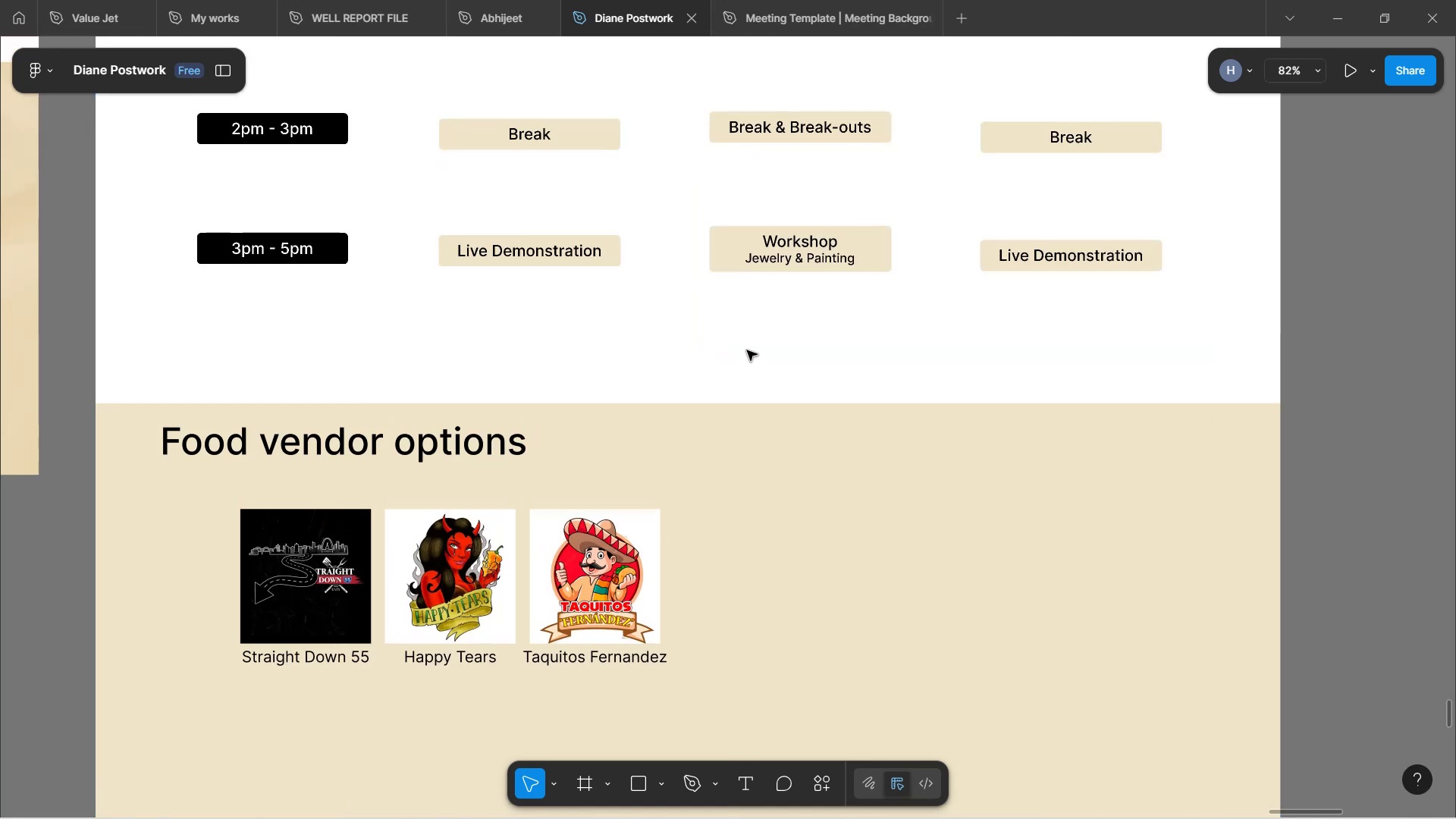 
scroll: coordinate [732, 411], scroll_direction: up, amount: 4.0
 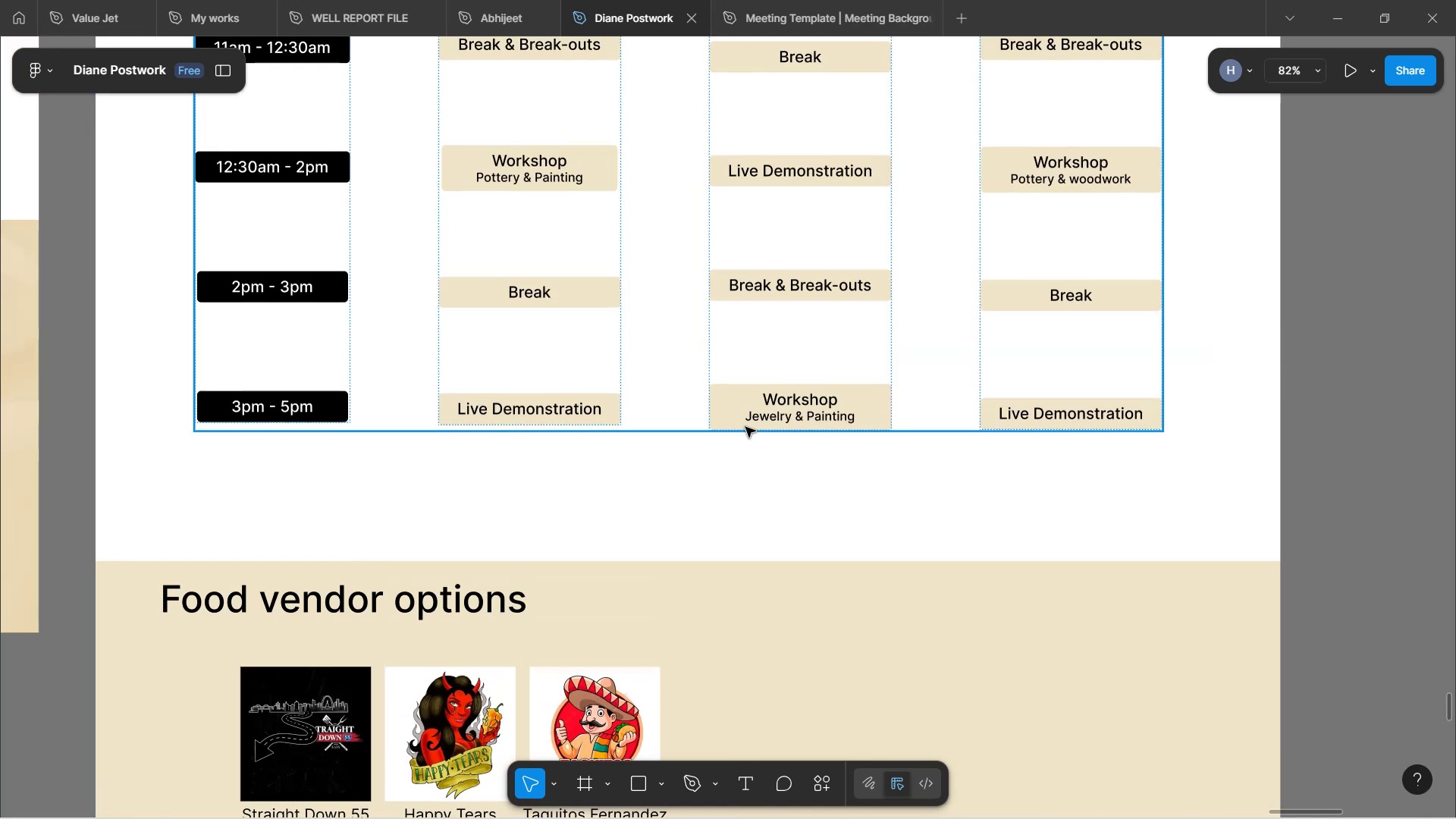 
hold_key(key=ControlLeft, duration=0.86)
scroll: coordinate [745, 427], scroll_direction: down, amount: 3.0
 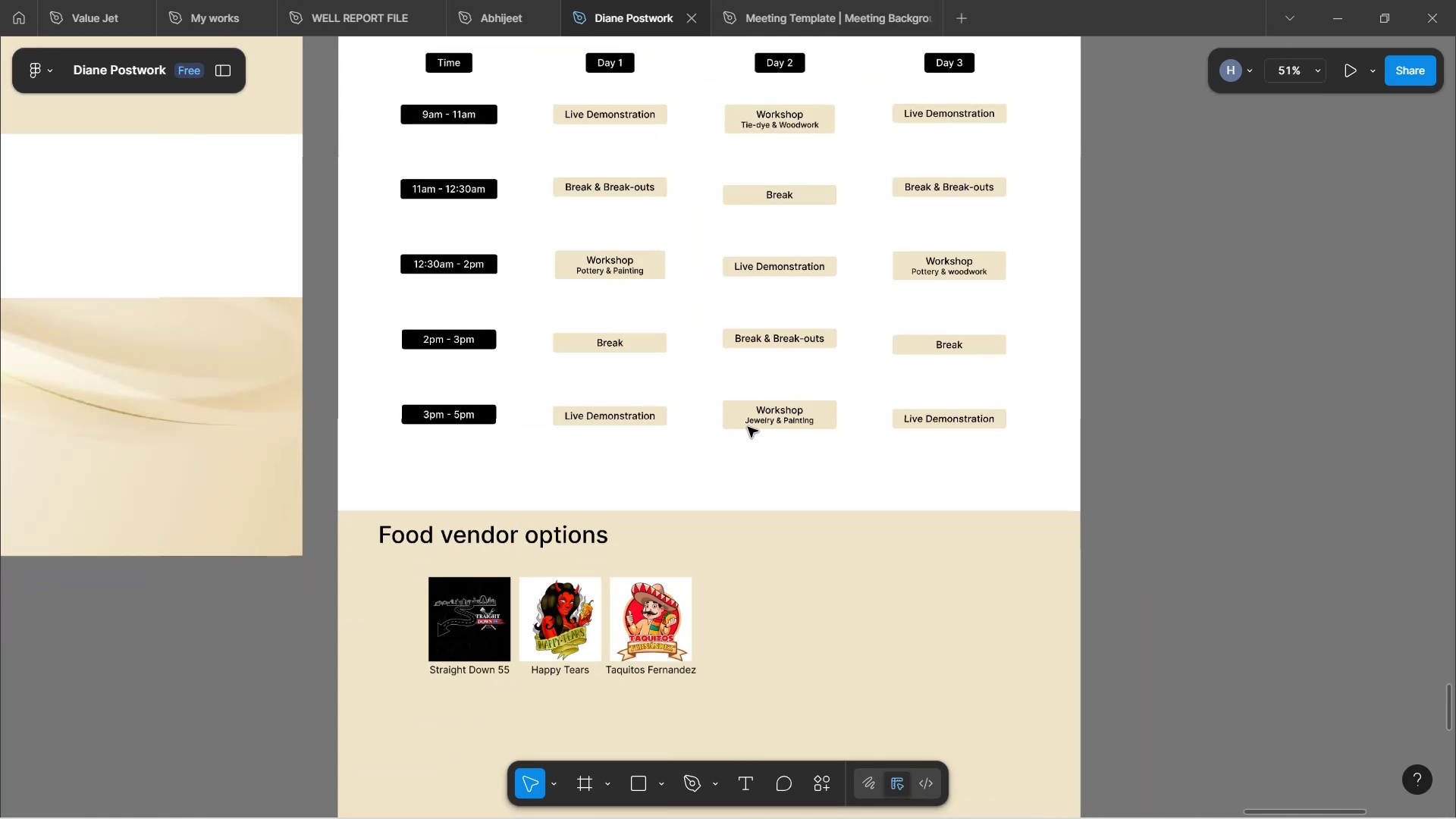 
scroll: coordinate [769, 416], scroll_direction: up, amount: 4.0
 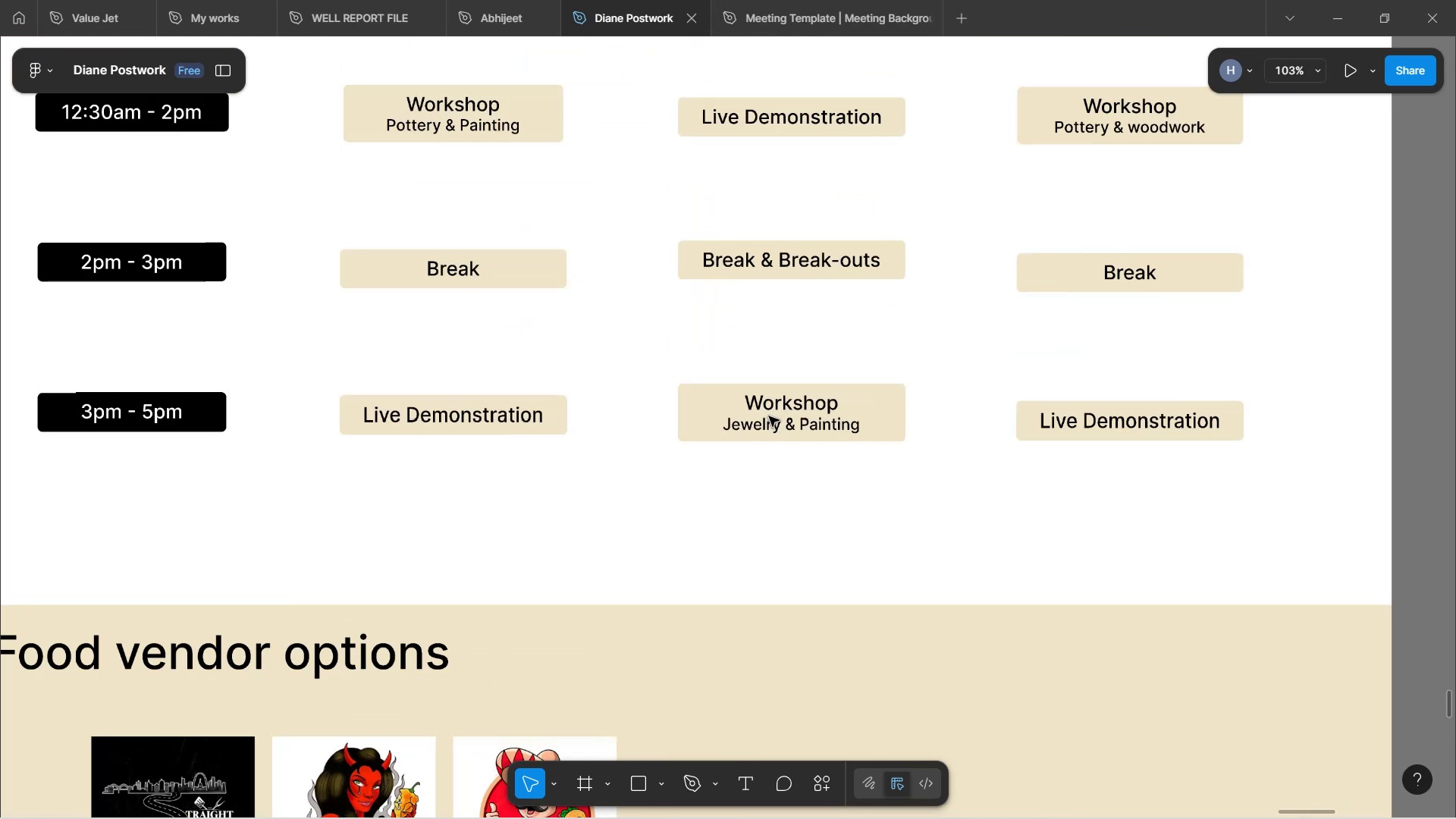 
hold_key(key=ControlLeft, duration=0.59)
scroll: coordinate [769, 416], scroll_direction: down, amount: 2.0
 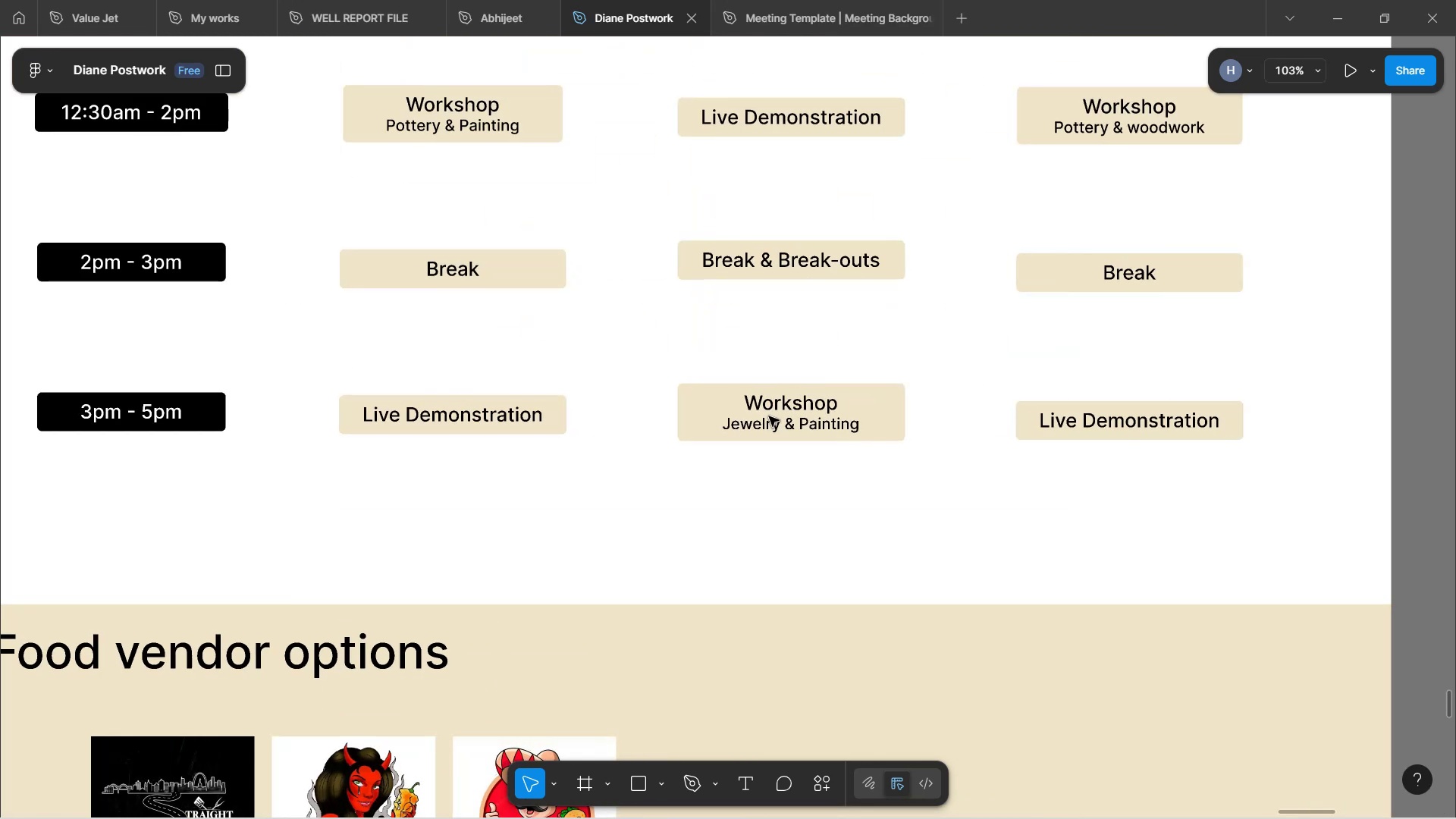 
left_click([784, 447])
 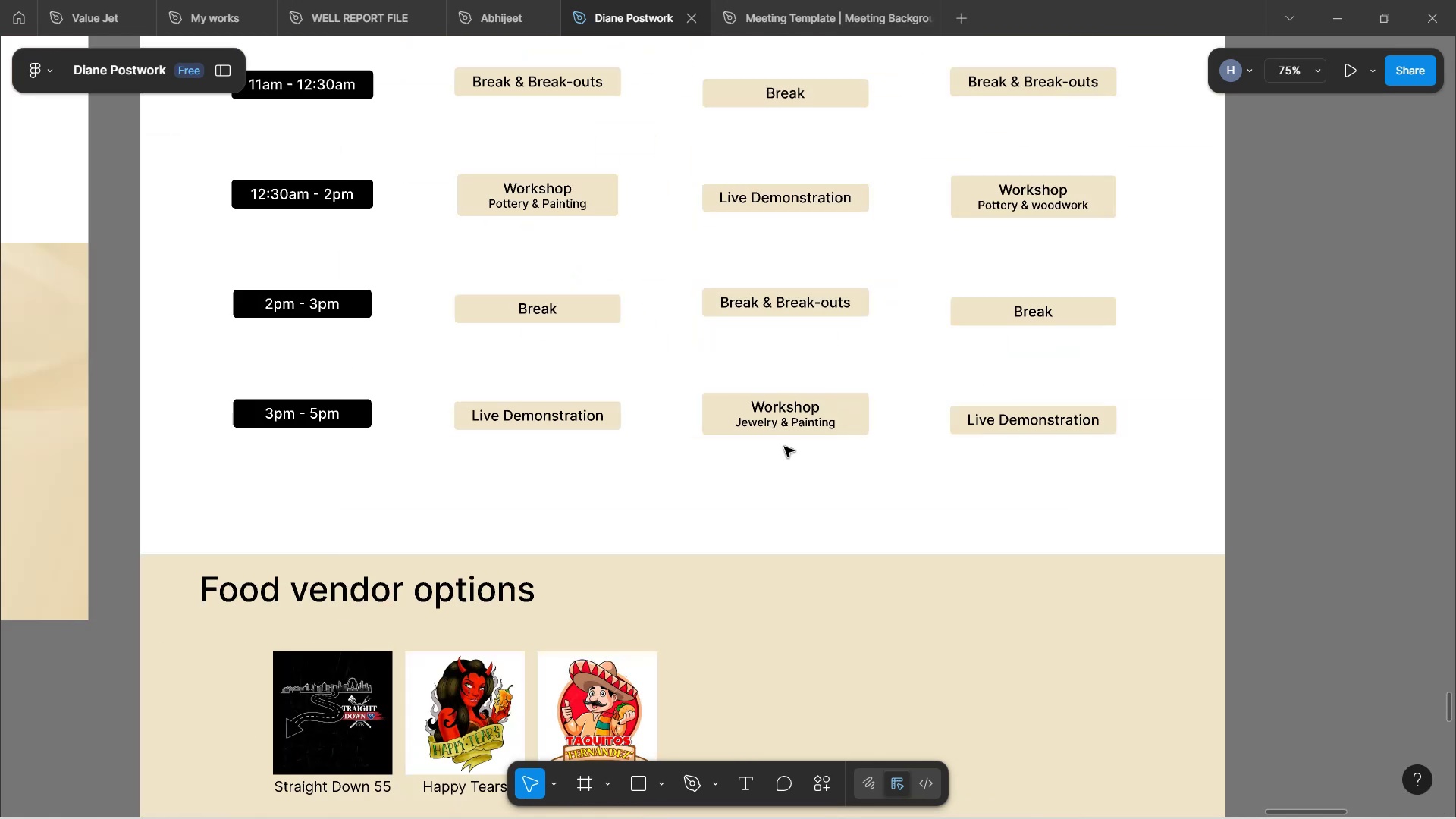 
scroll: coordinate [788, 453], scroll_direction: up, amount: 9.0
 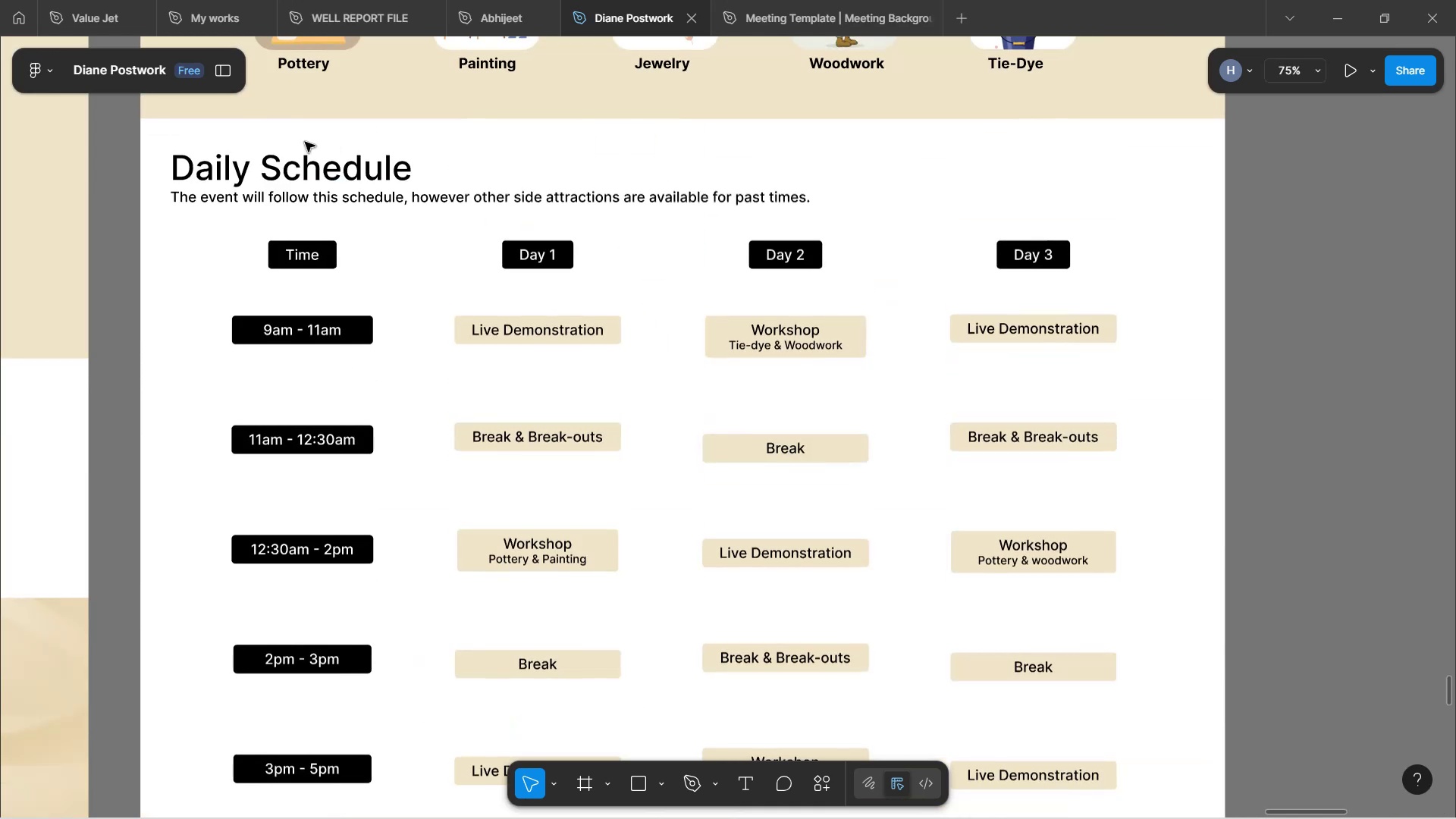 
left_click([320, 170])
 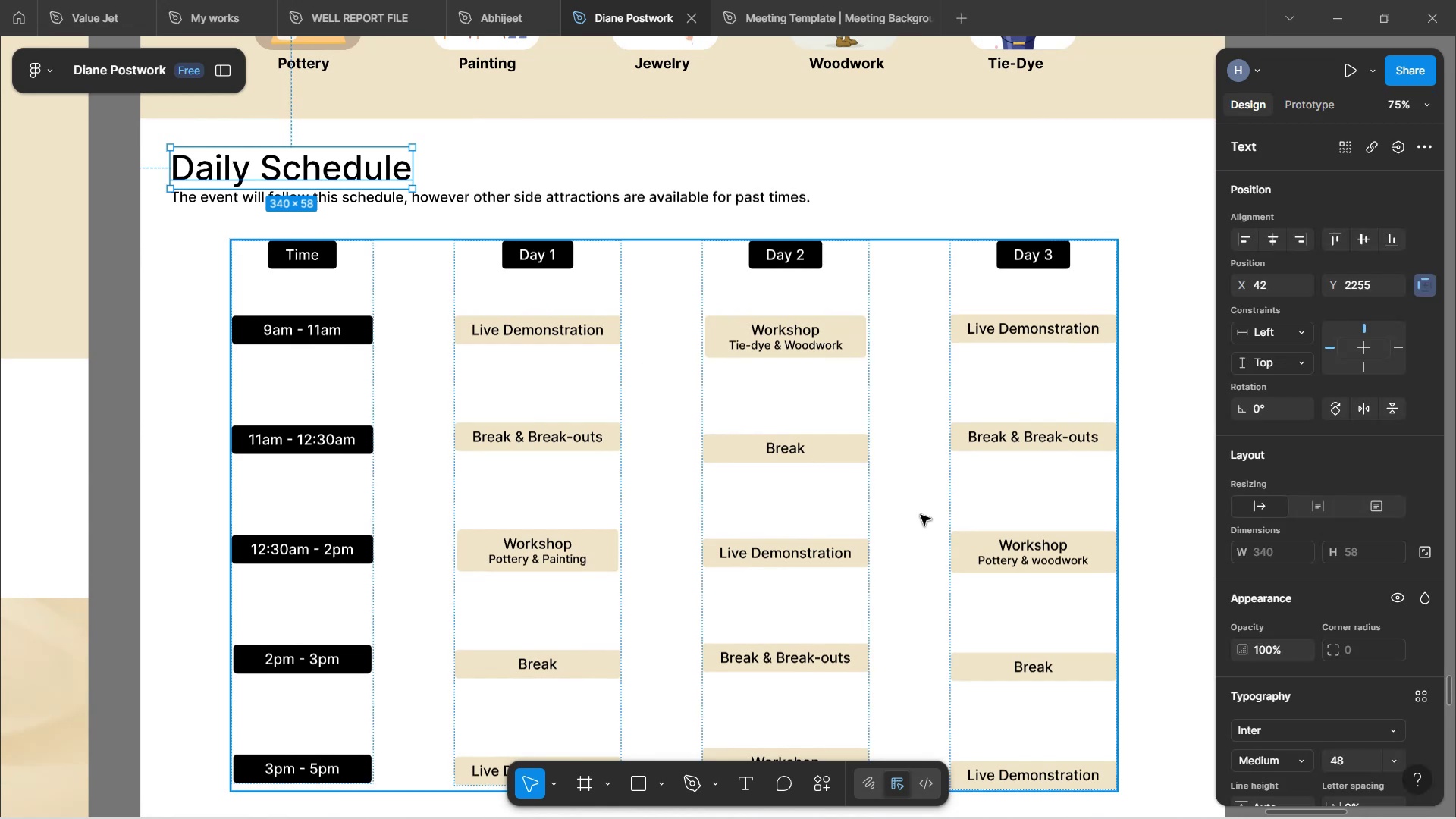 
scroll: coordinate [667, 485], scroll_direction: down, amount: 11.0
 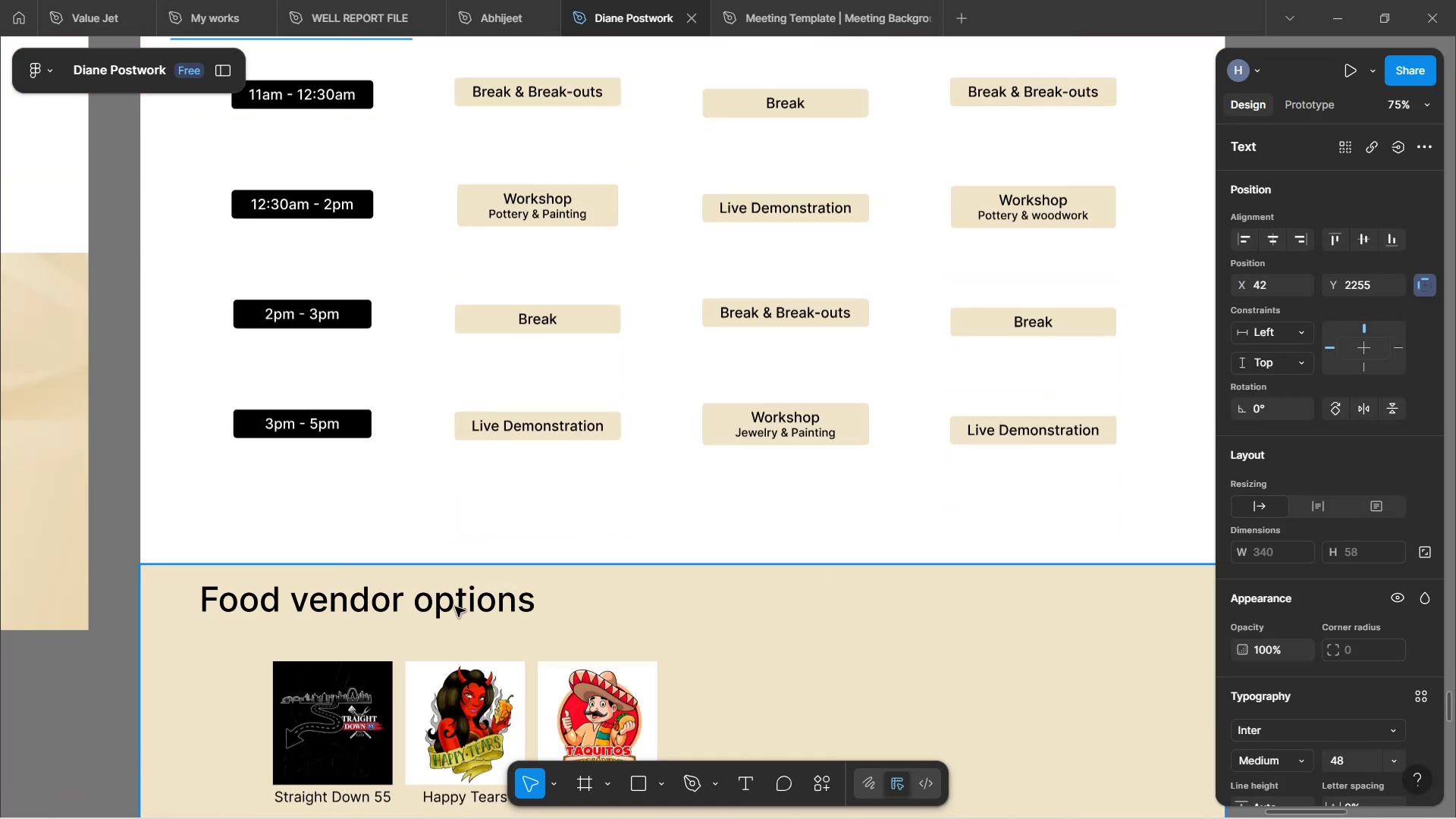 
double_click([455, 607])
 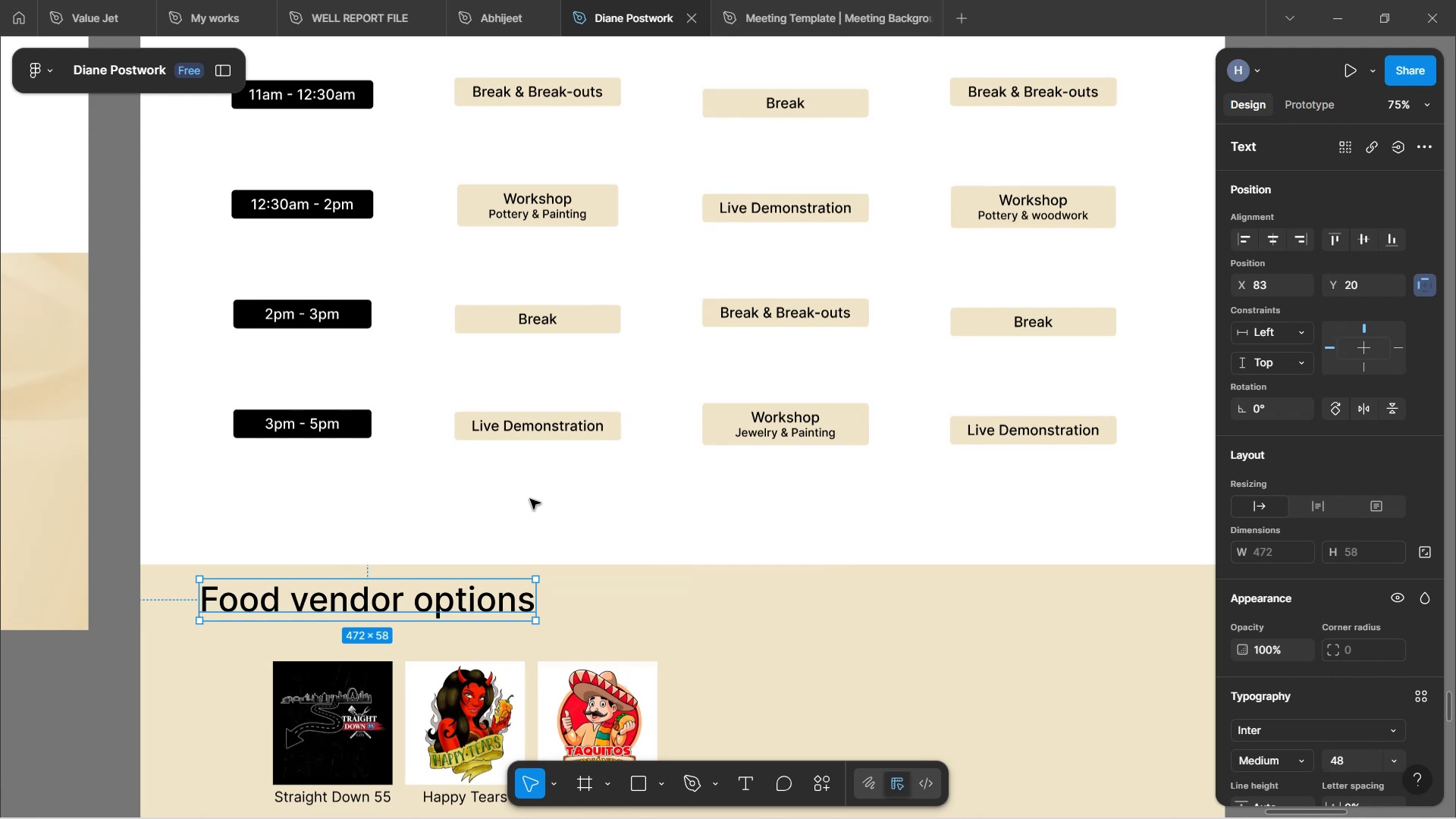 
wait(800.17)
 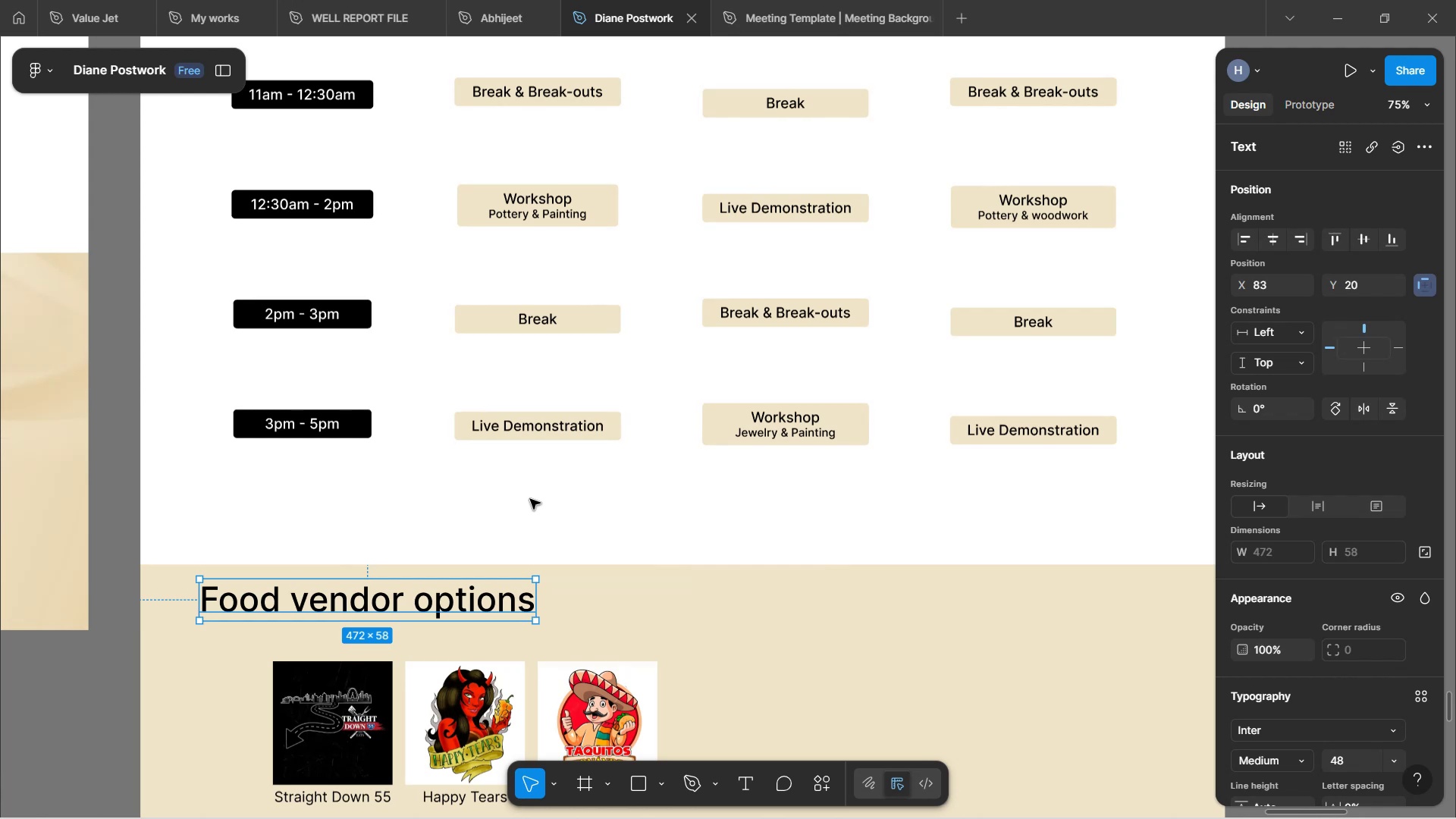 
scroll: coordinate [644, 424], scroll_direction: down, amount: 7.0
 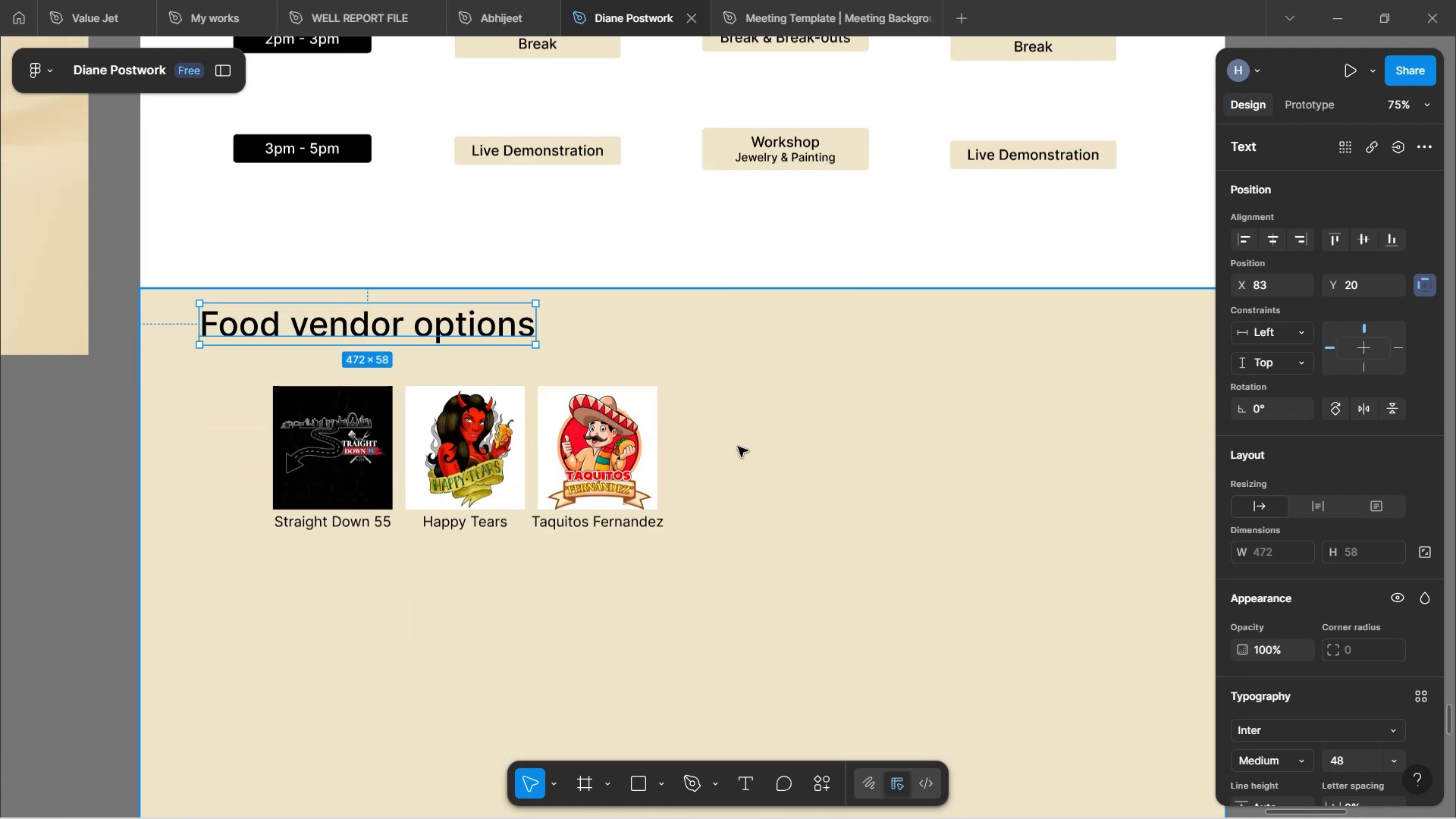 
left_click([738, 447])
 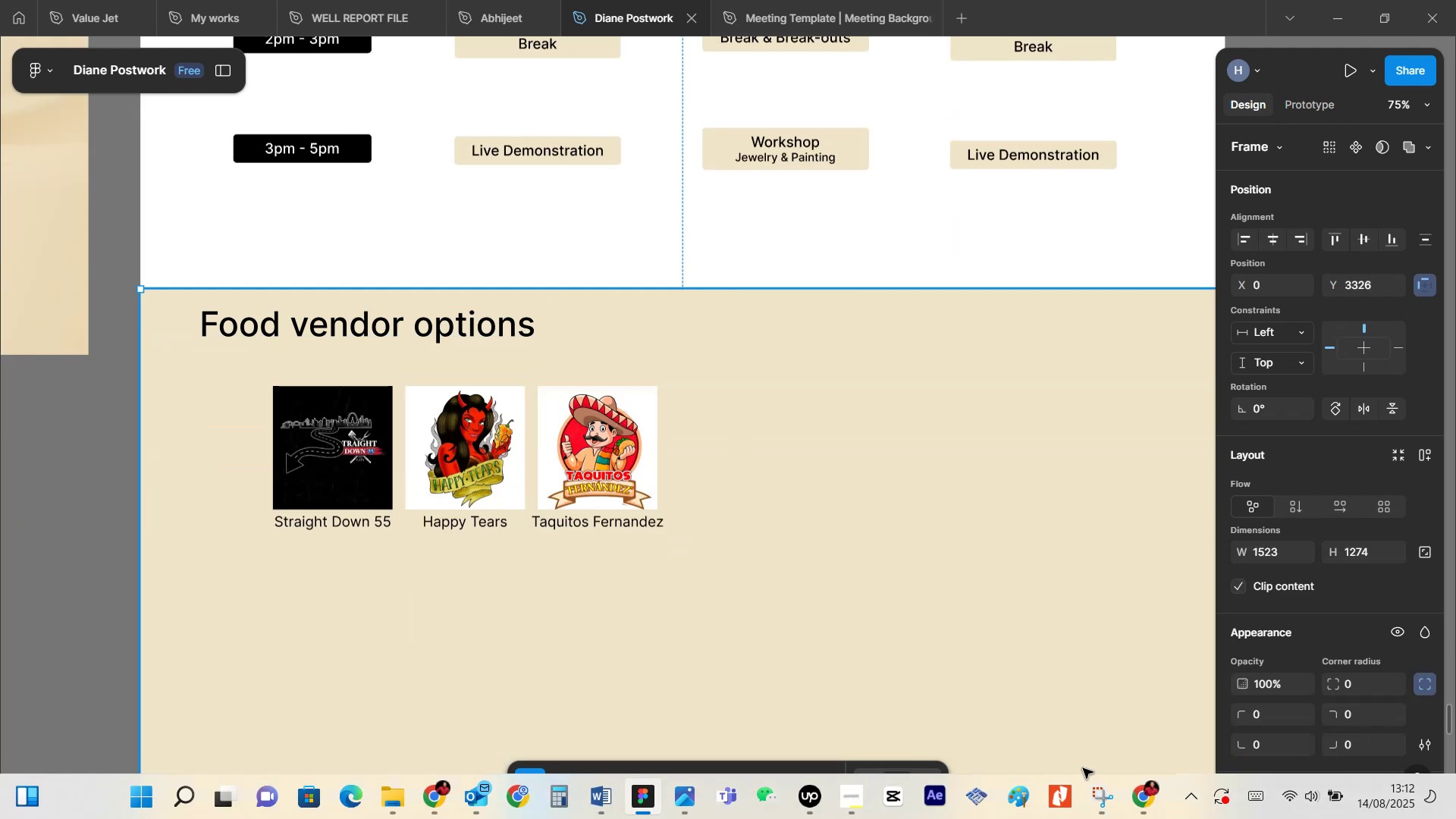 
left_click([1141, 792])
 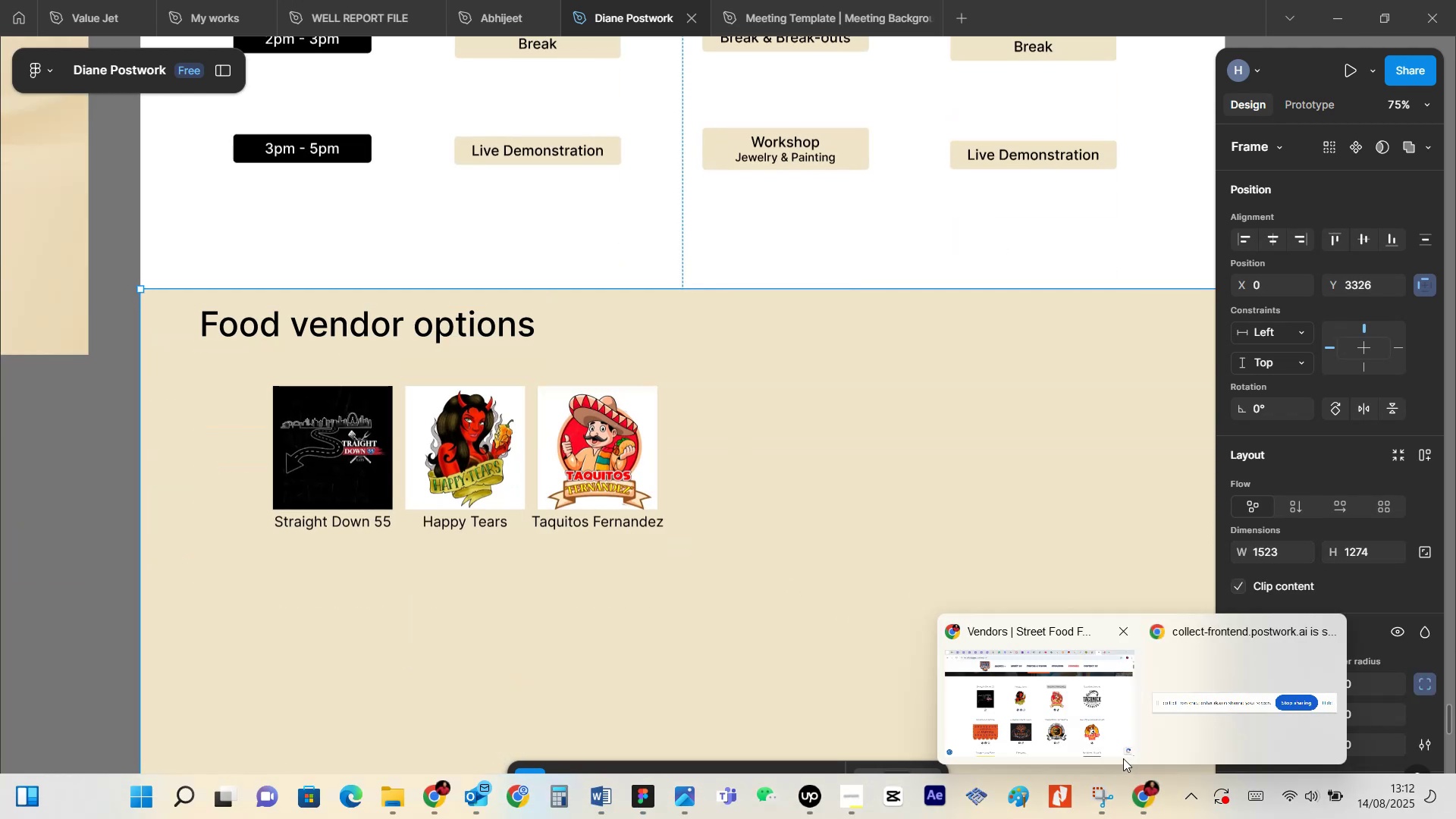 
left_click([1078, 713])
 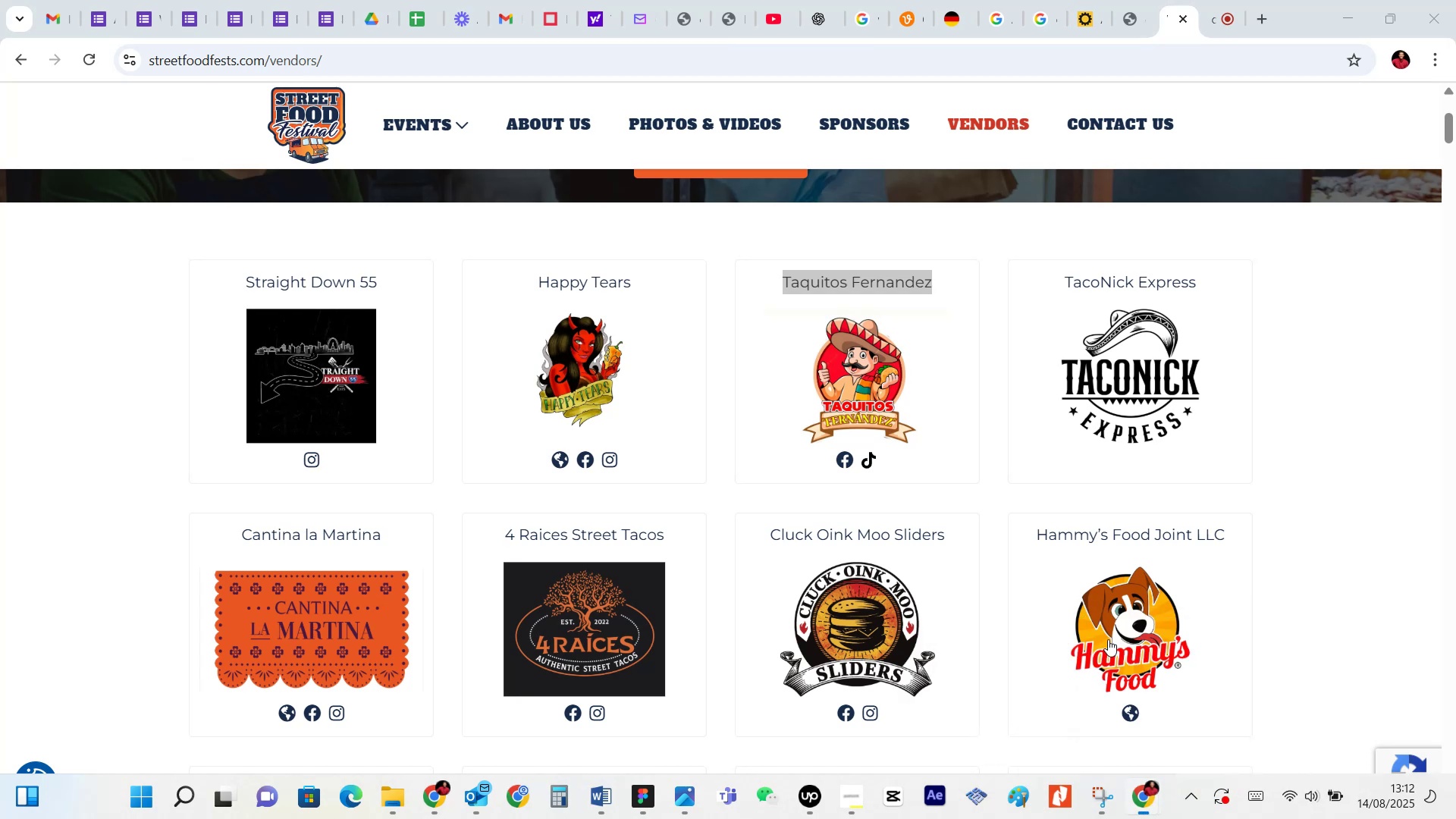 
mouse_move([1377, 19])
 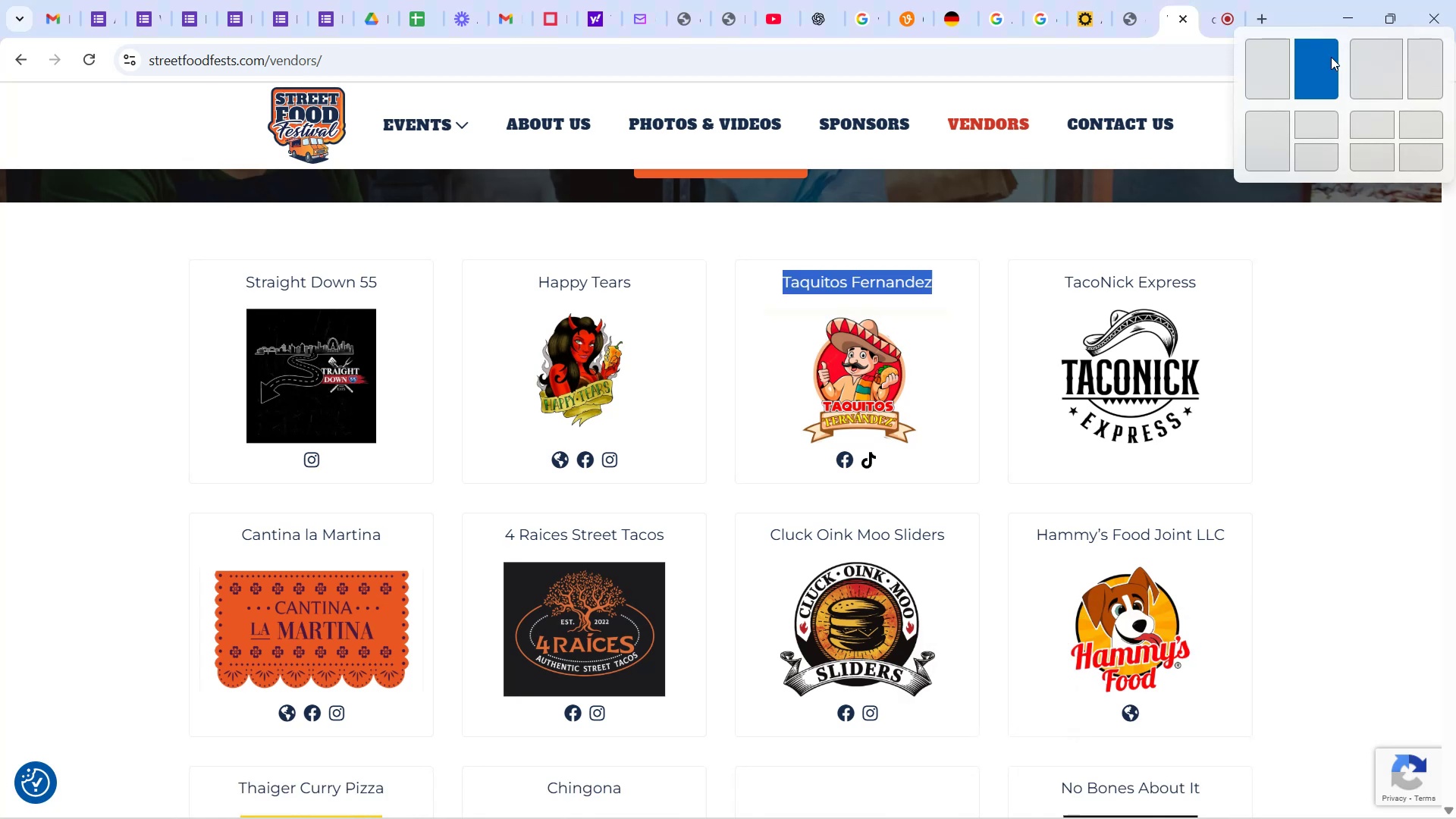 
left_click([1331, 57])
 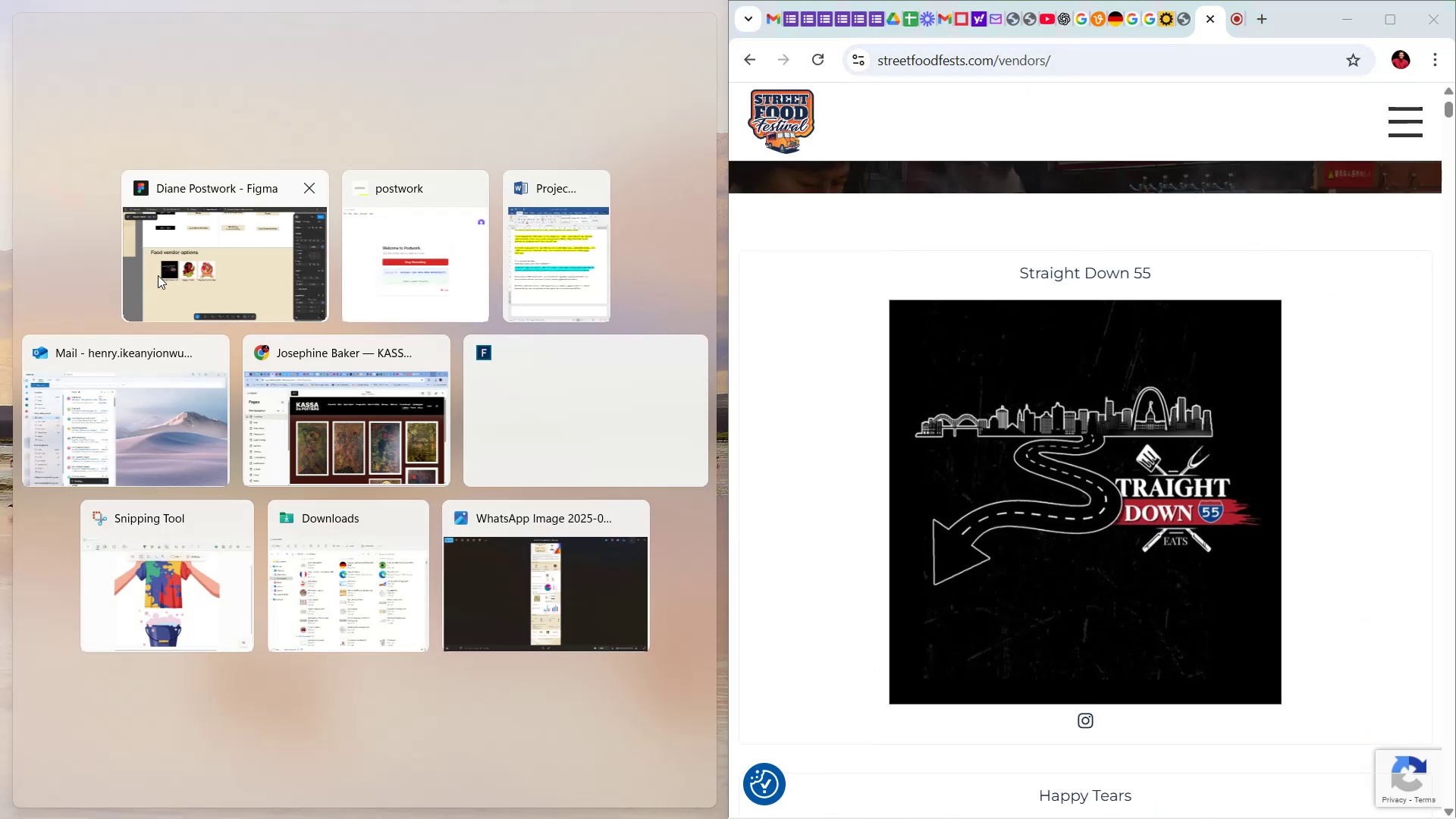 
left_click([184, 265])
 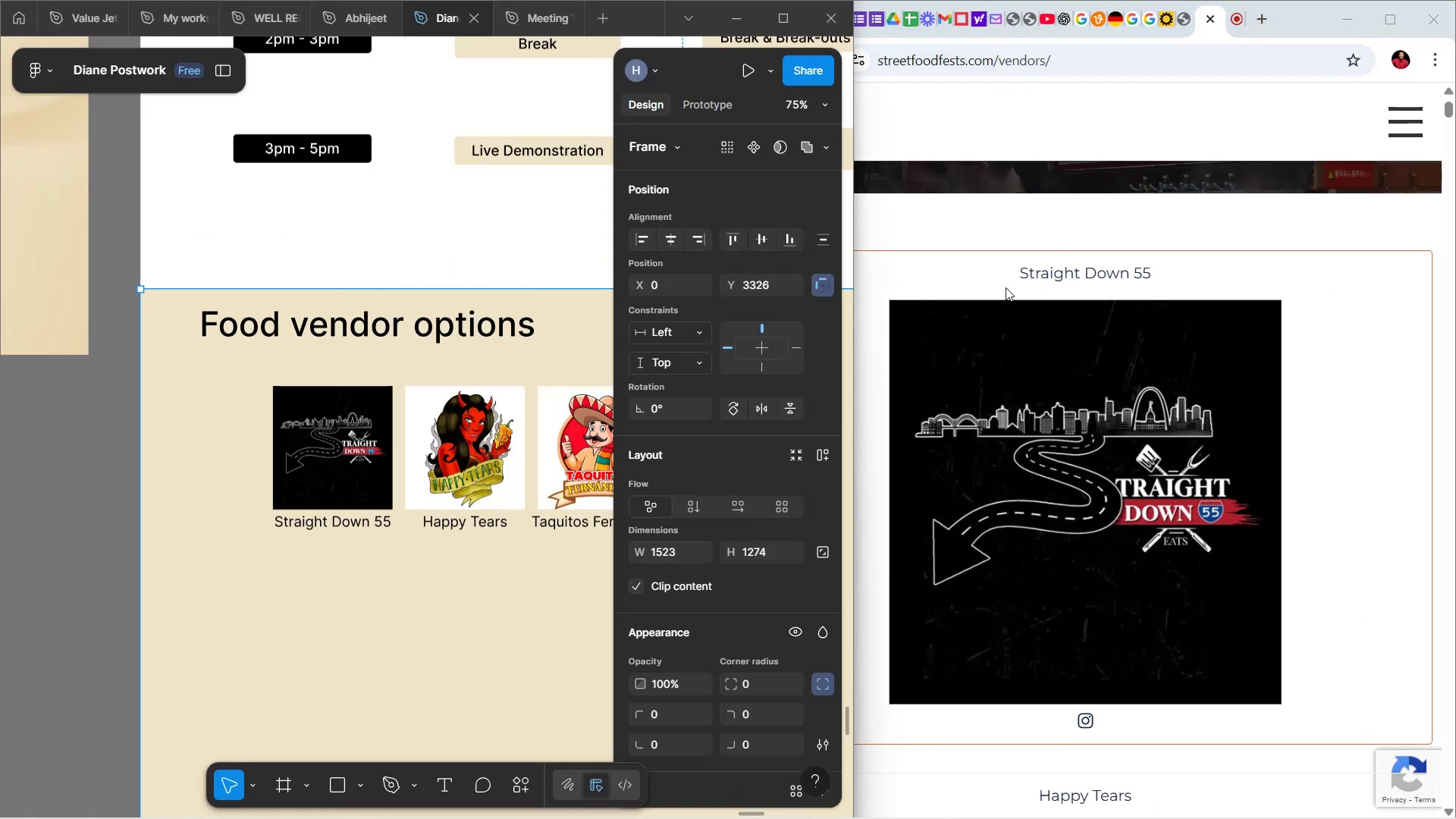 
scroll: coordinate [1185, 332], scroll_direction: down, amount: 52.0
 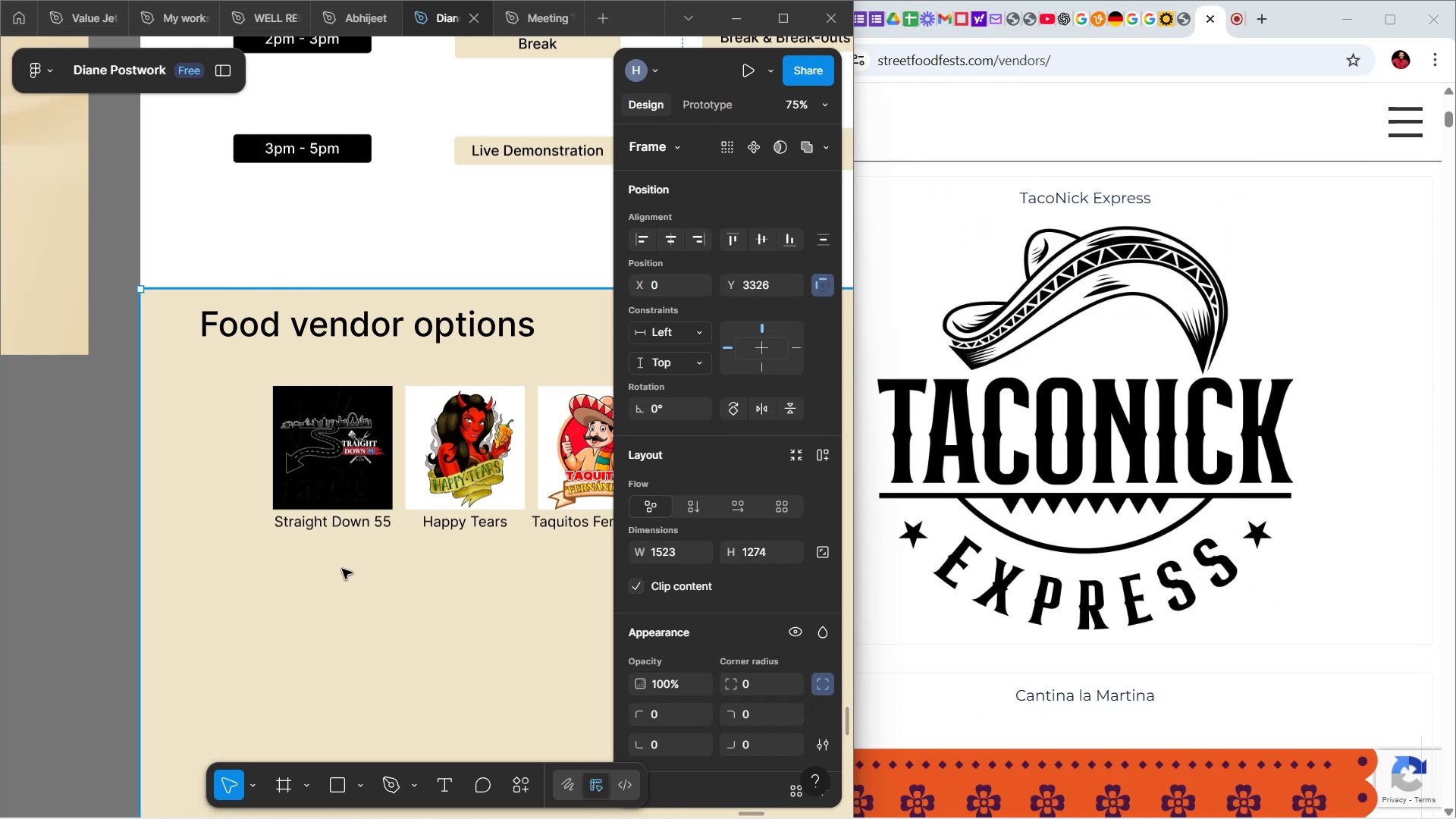 
hold_key(key=ShiftLeft, duration=1.52)
scroll: coordinate [341, 568], scroll_direction: down, amount: 4.0
 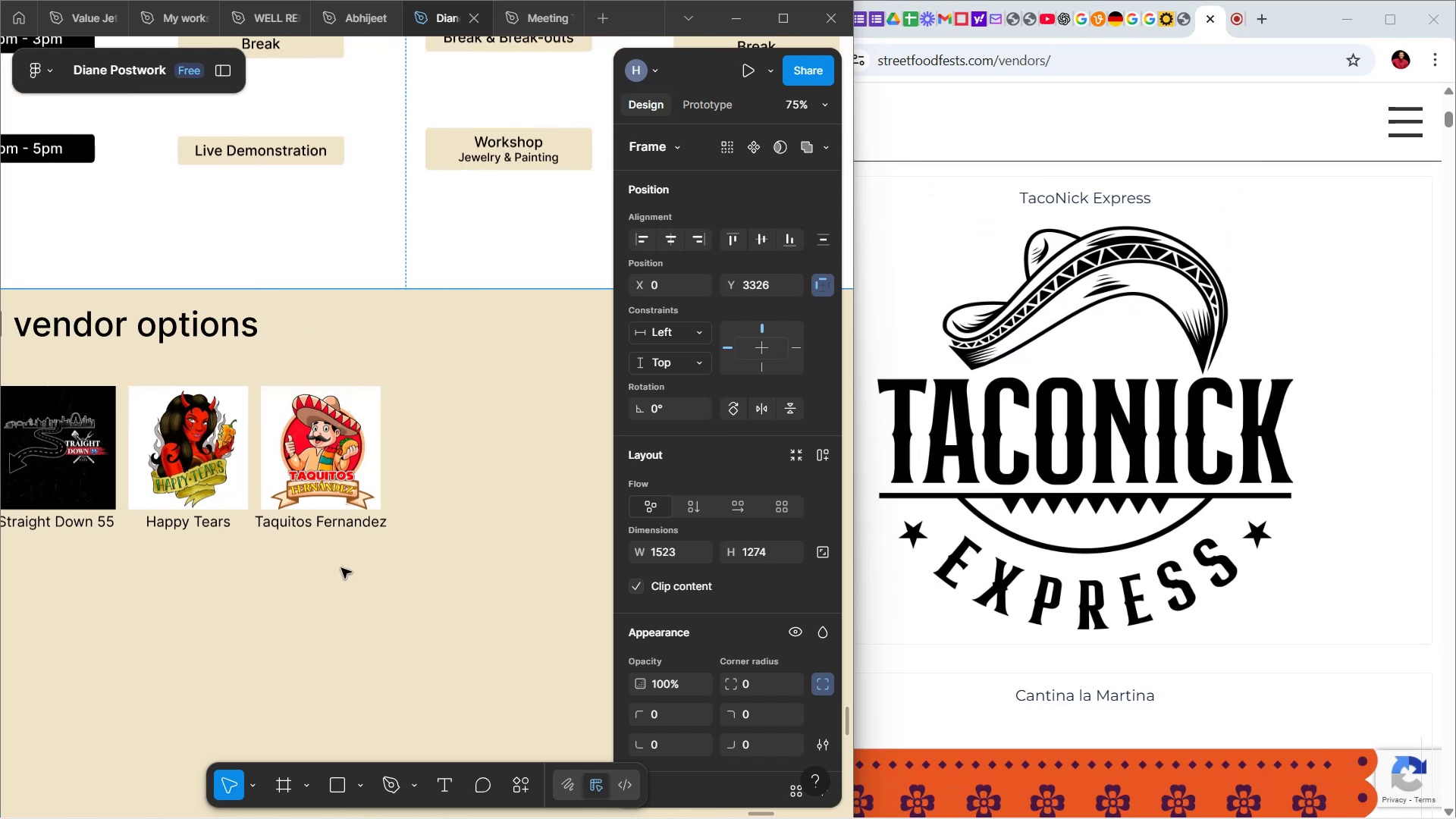 
key(Shift+ShiftLeft)
 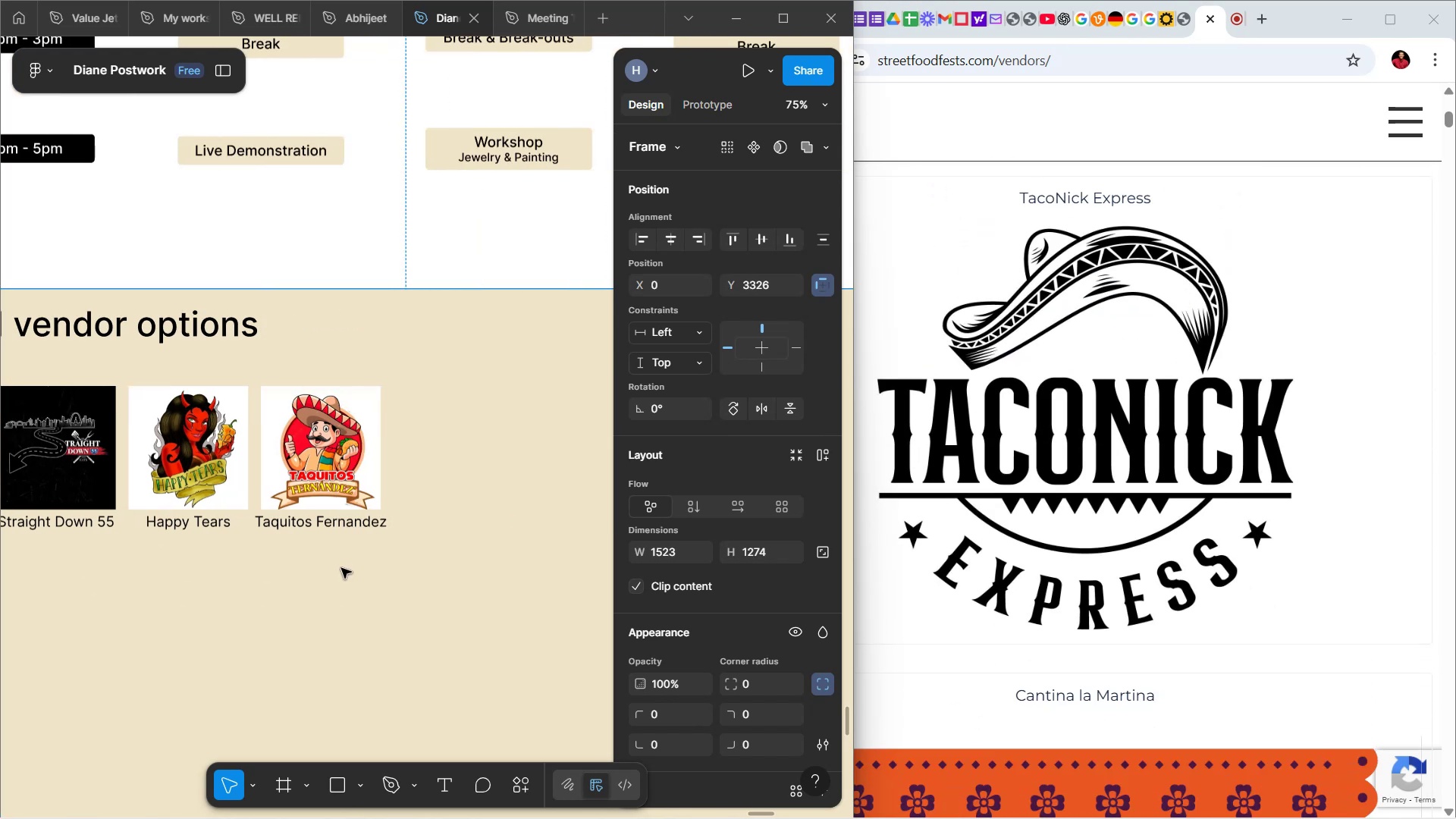 
key(Shift+ShiftLeft)
 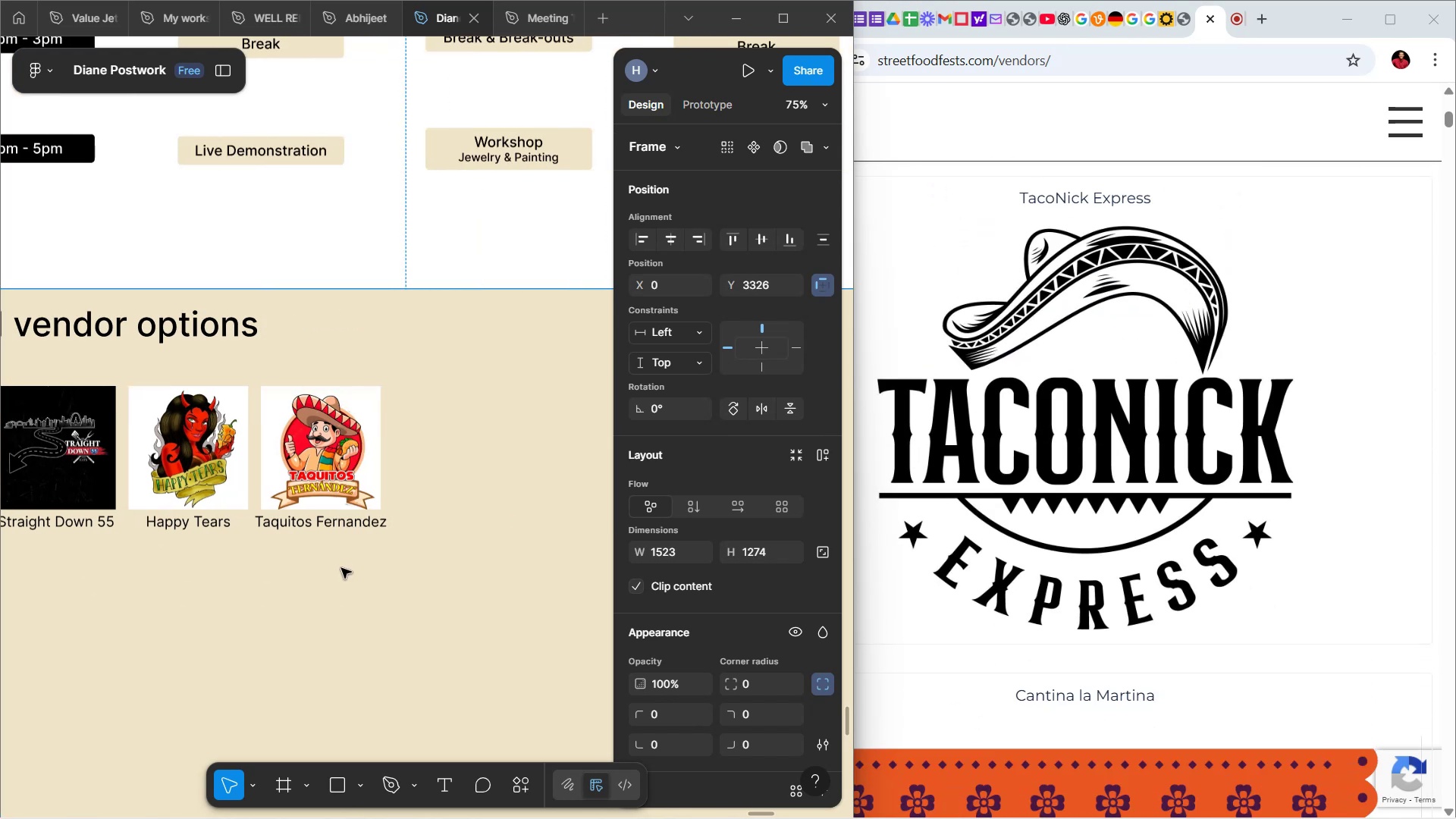 
left_click([341, 568])
 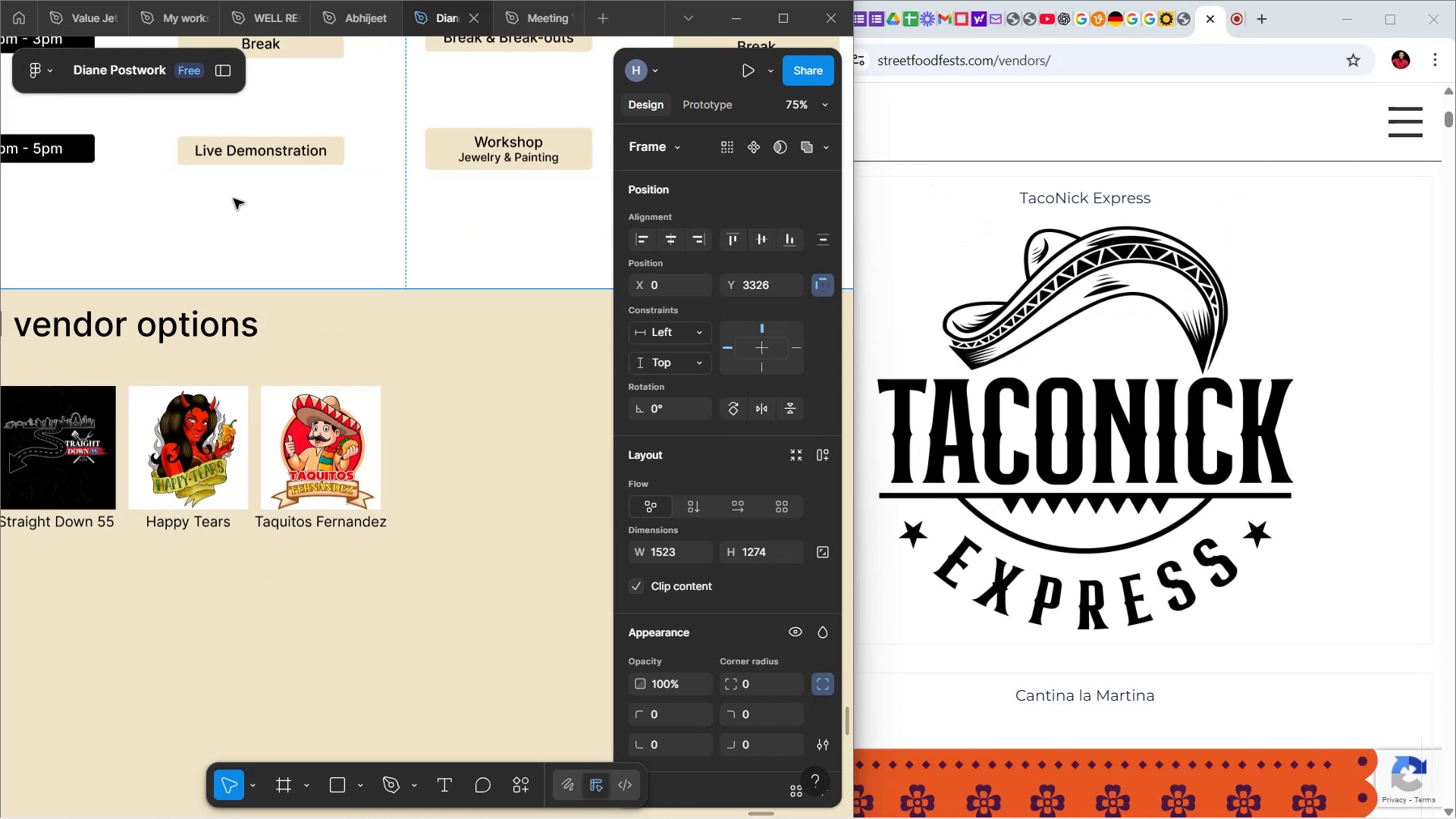 
wait(6.16)
 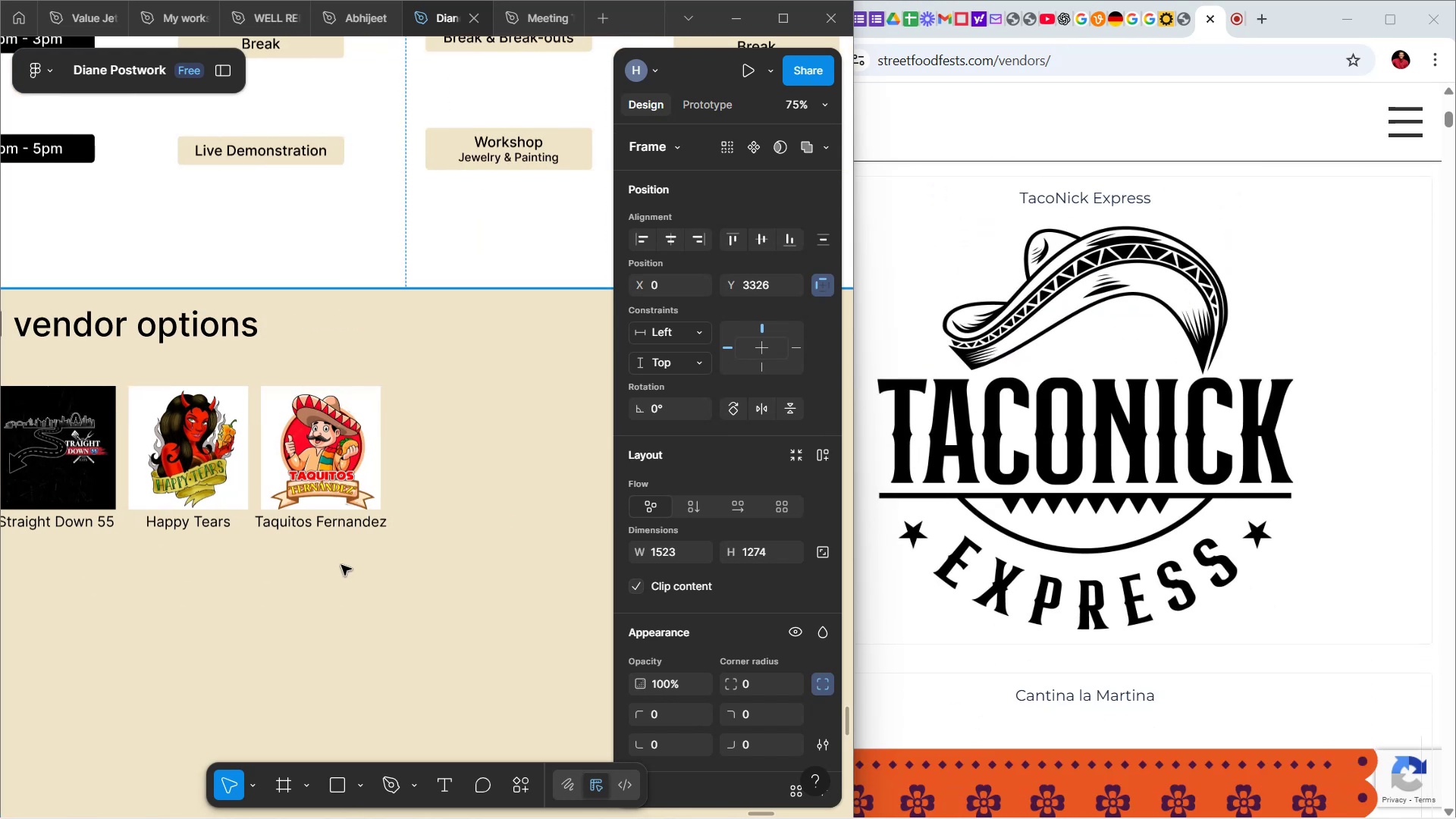 
scroll: coordinate [1175, 450], scroll_direction: up, amount: 5.0
 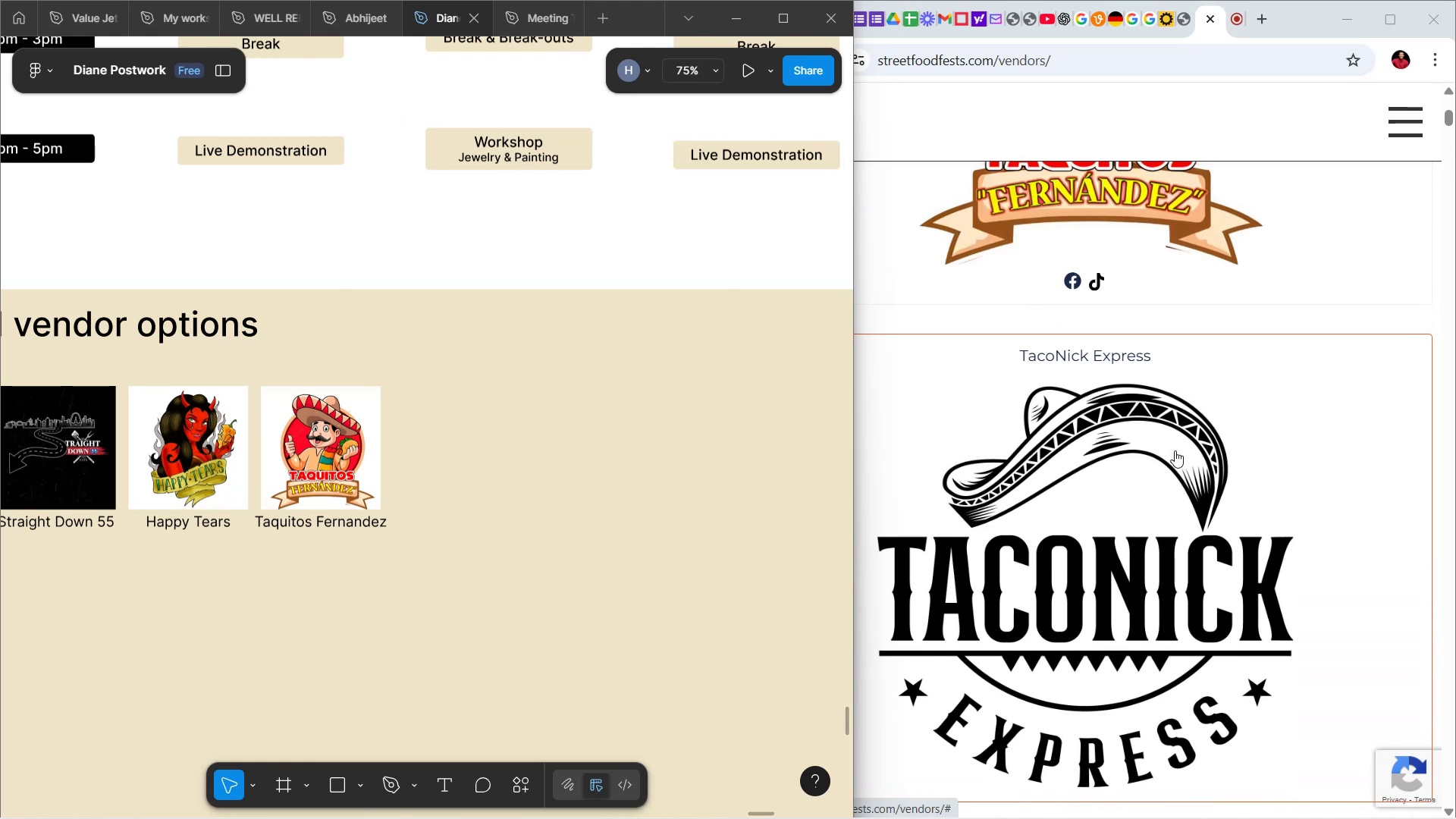 
scroll: coordinate [1170, 468], scroll_direction: down, amount: 2.0
 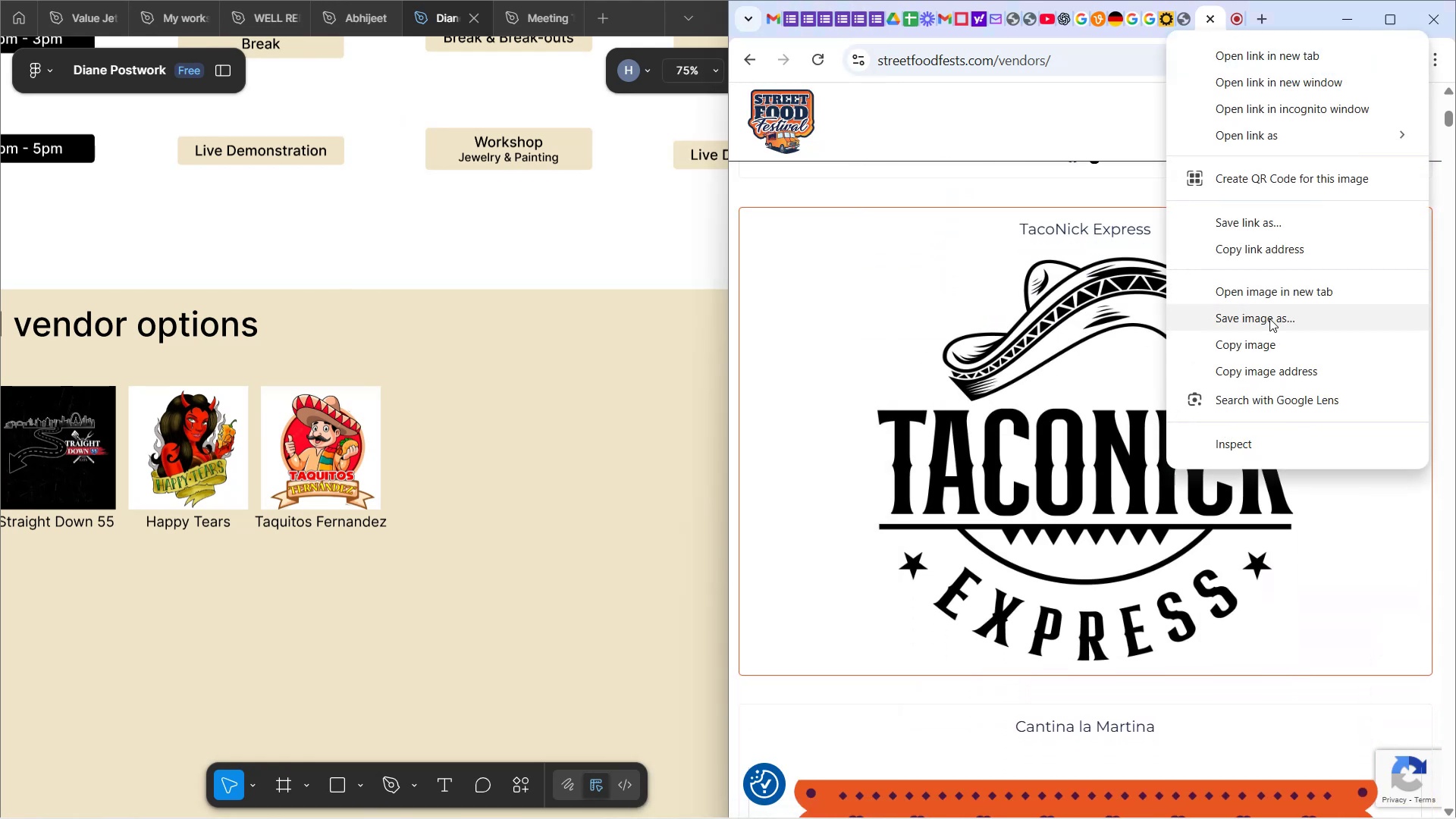 
left_click([1276, 340])
 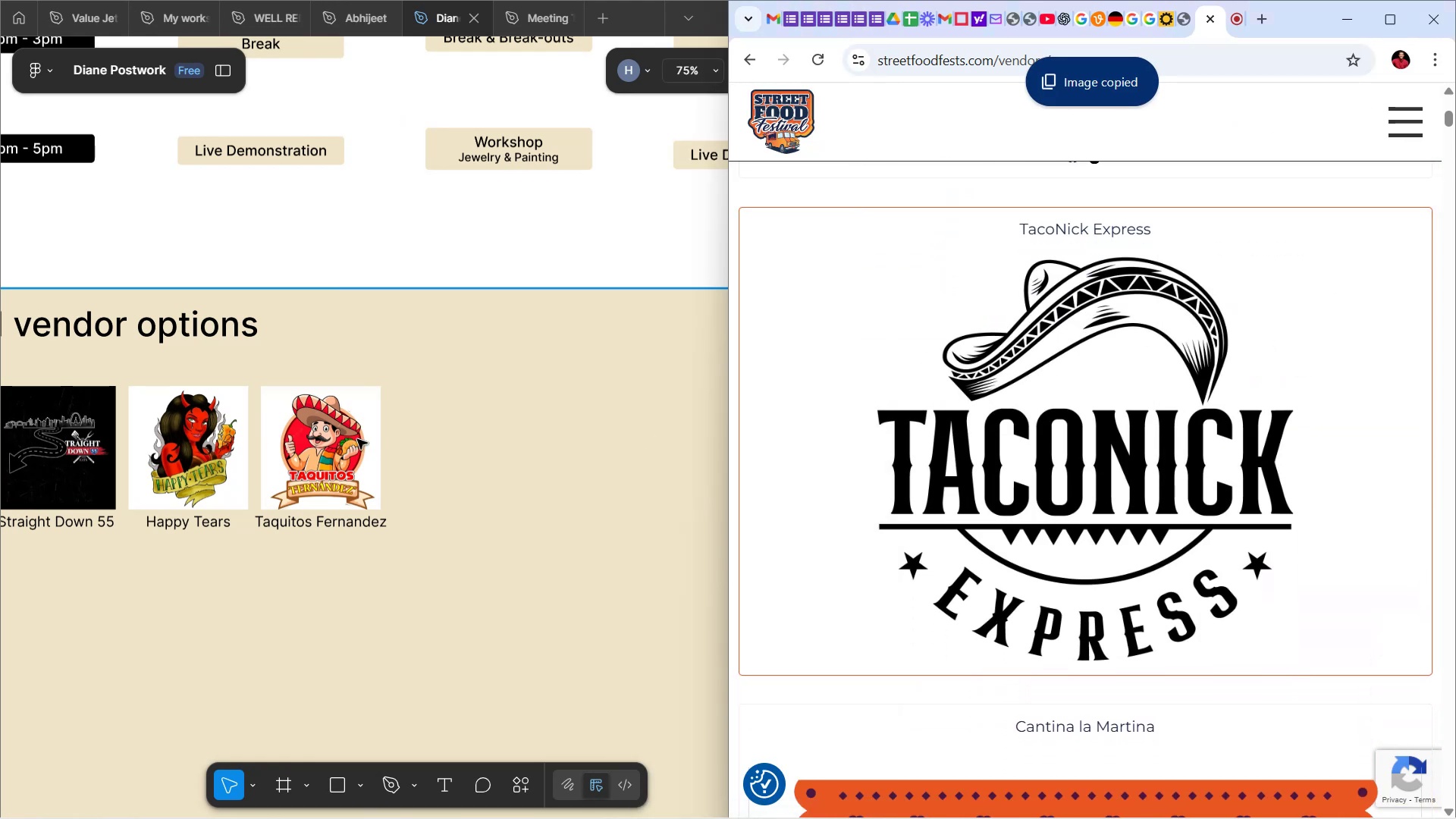 
left_click([548, 481])
 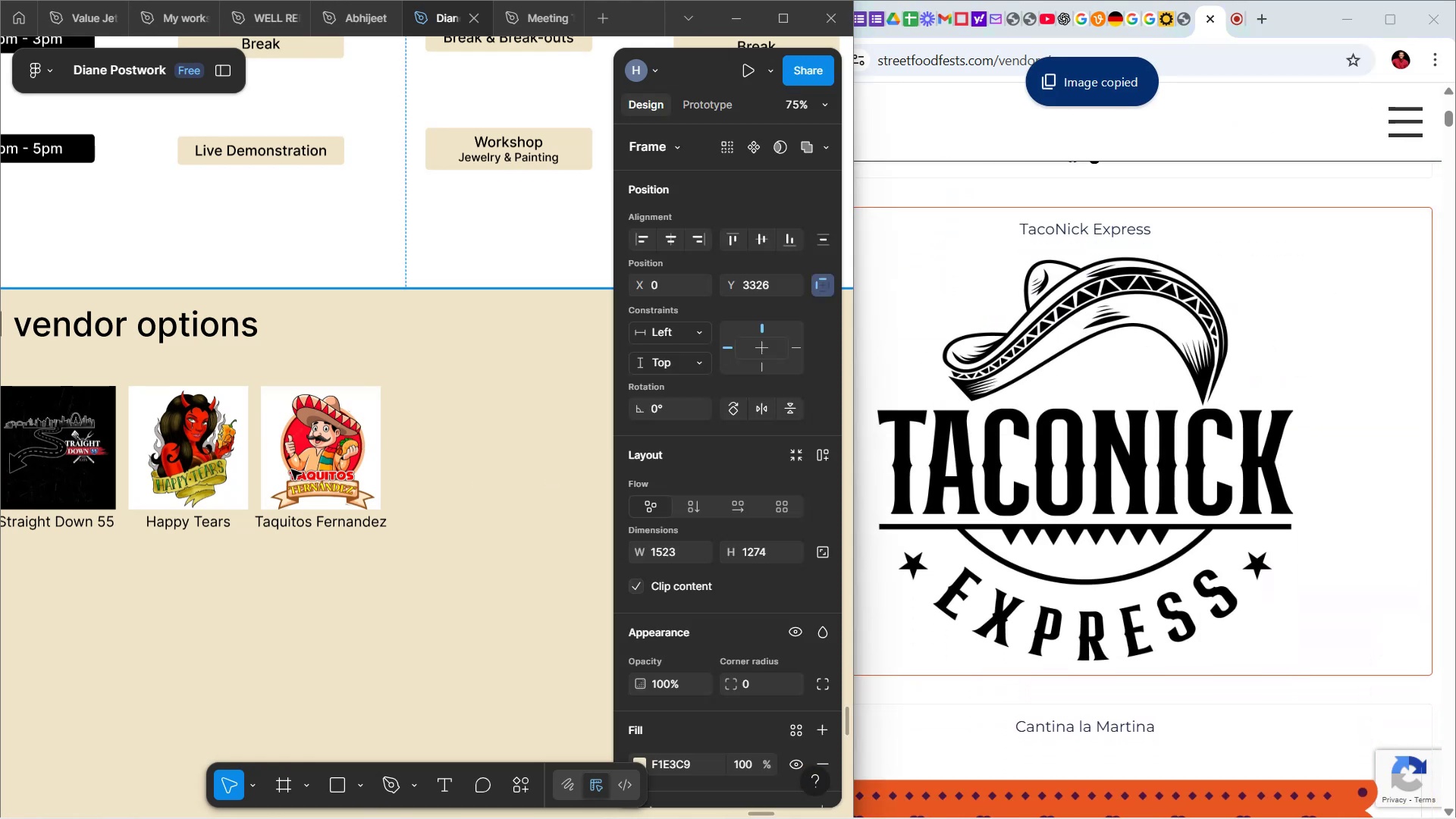 
double_click([291, 469])
 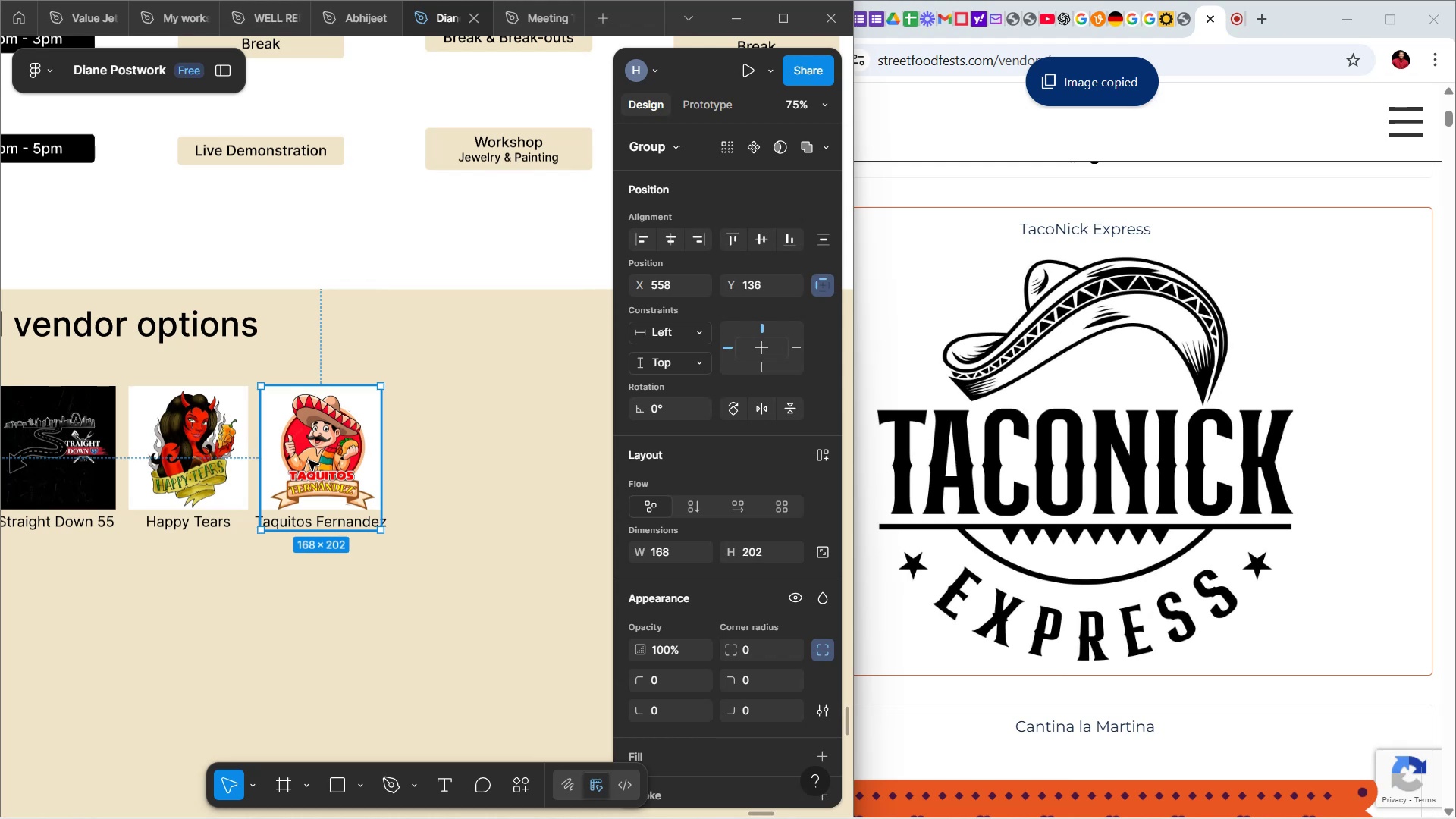 
key(Control+D)
 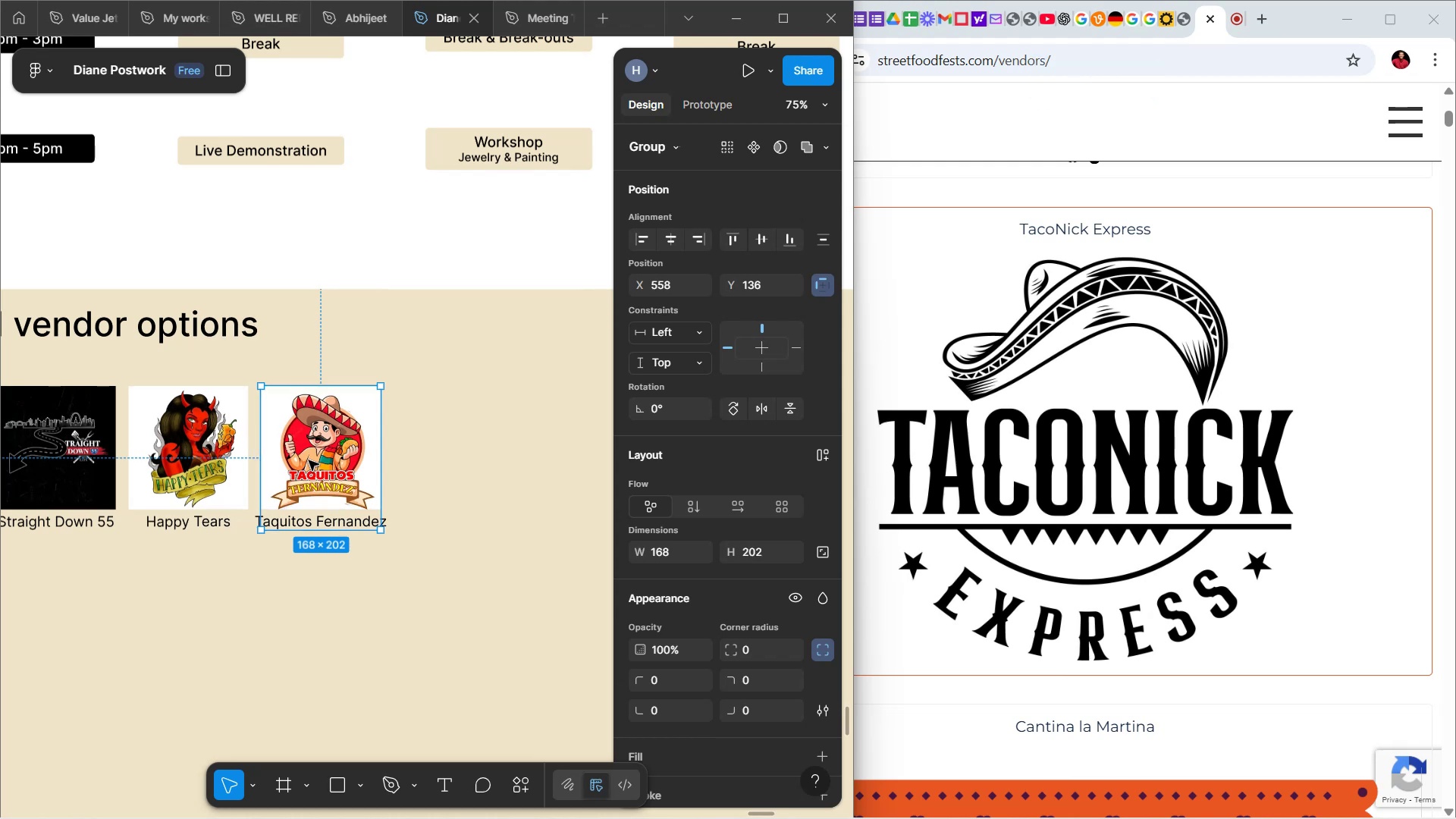 
hold_key(key=ArrowRight, duration=1.53)
 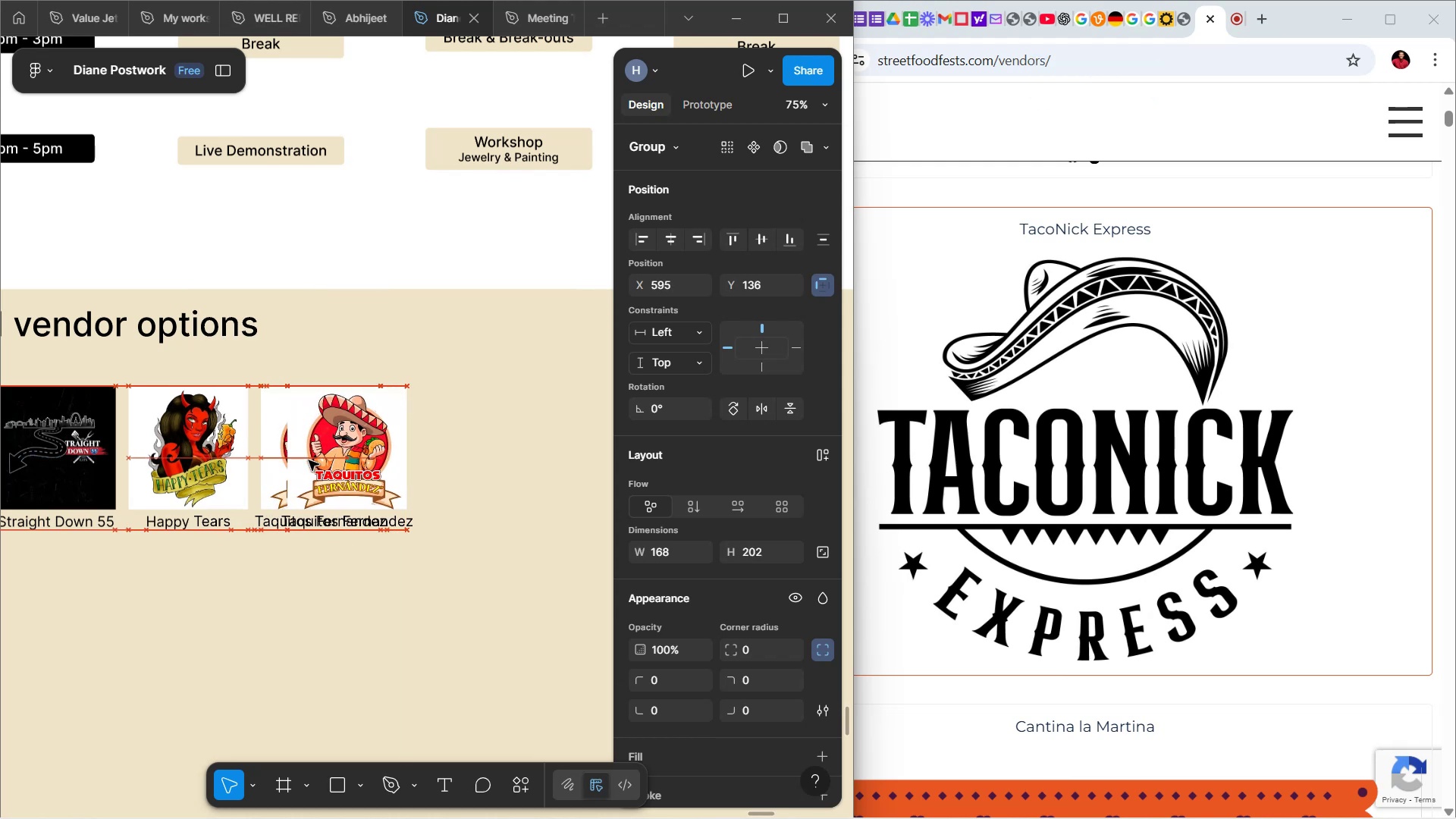 
hold_key(key=ArrowRight, duration=1.54)
 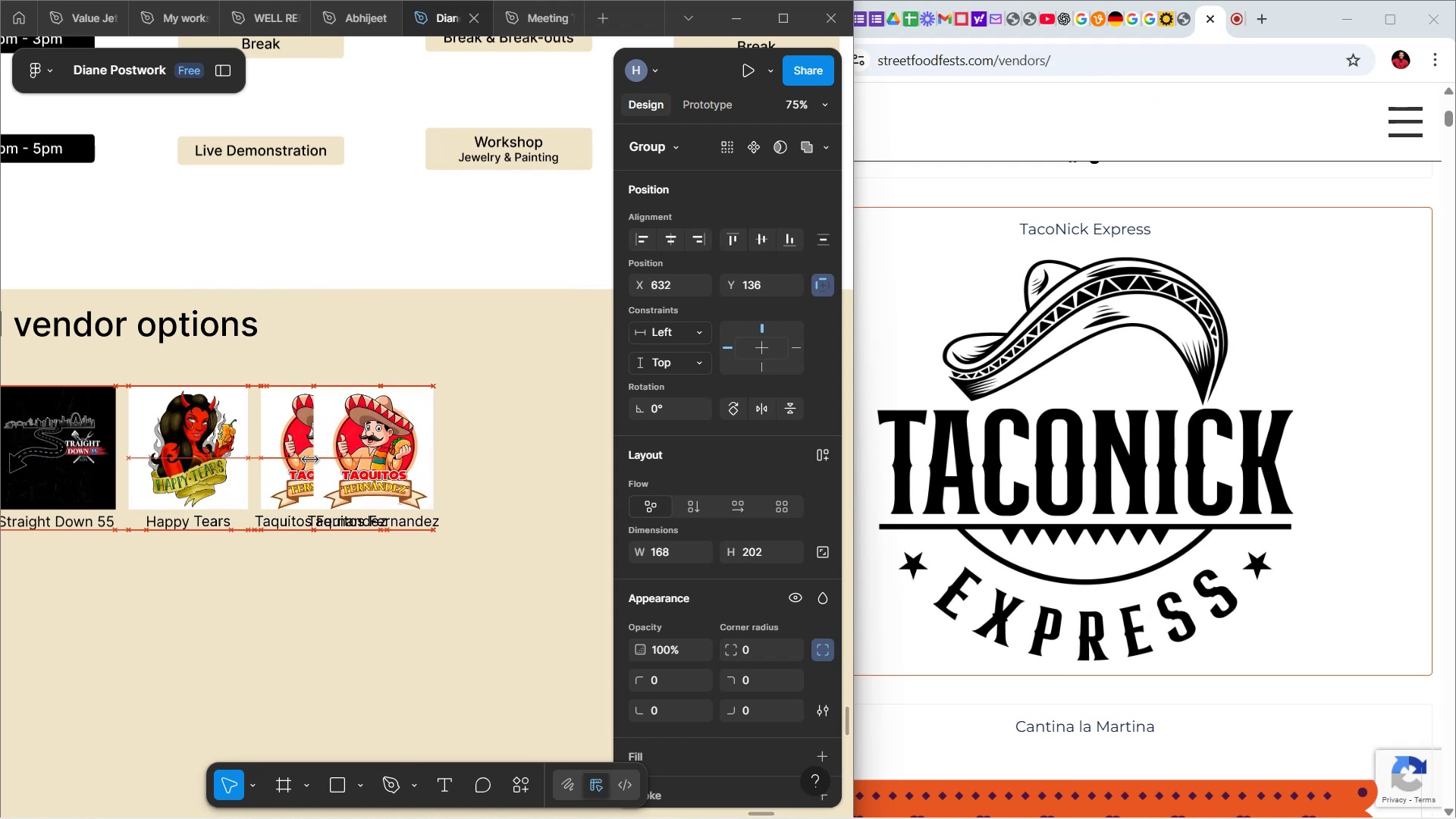 
hold_key(key=ArrowRight, duration=1.51)
 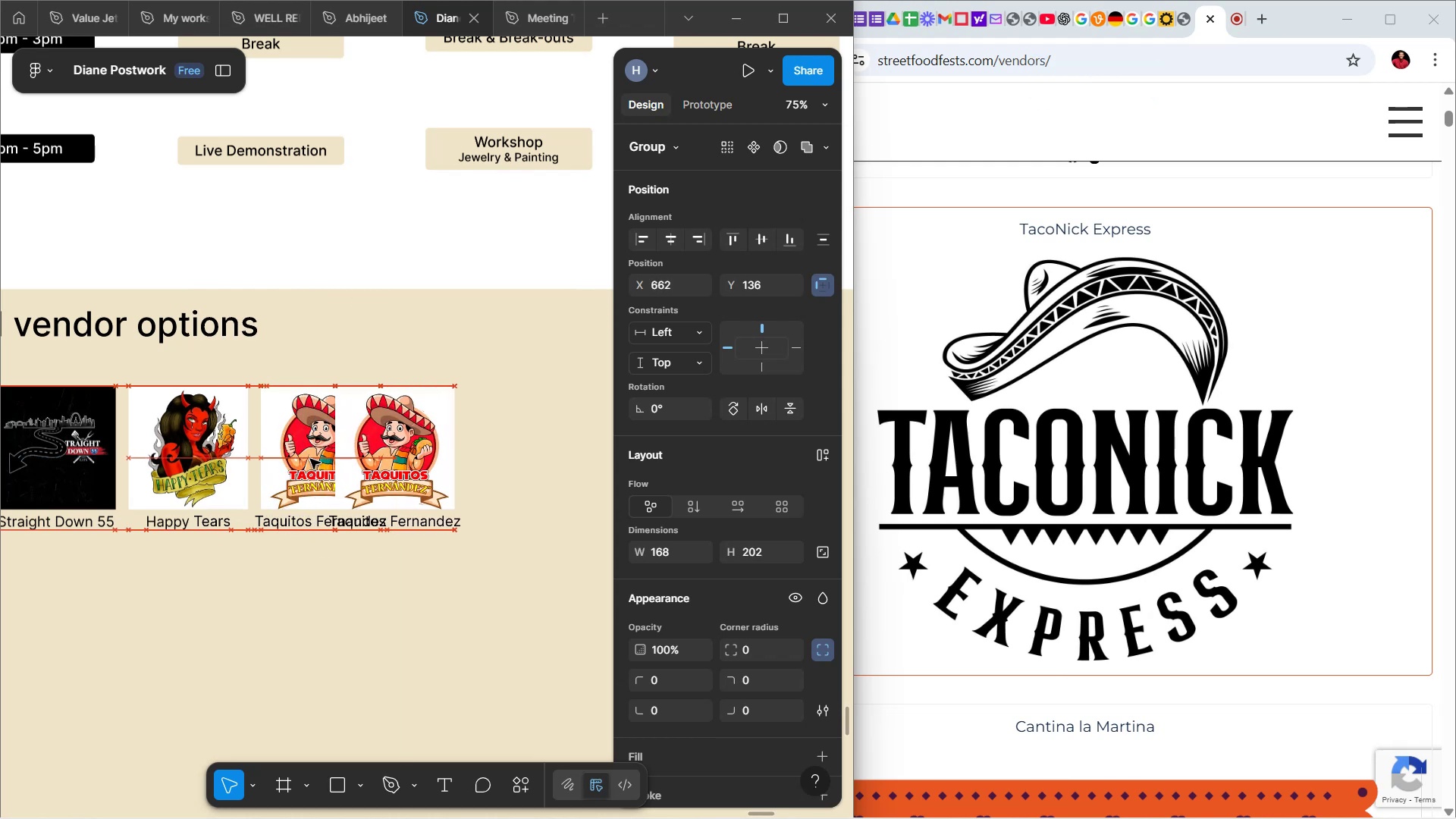 
hold_key(key=ArrowRight, duration=1.55)
 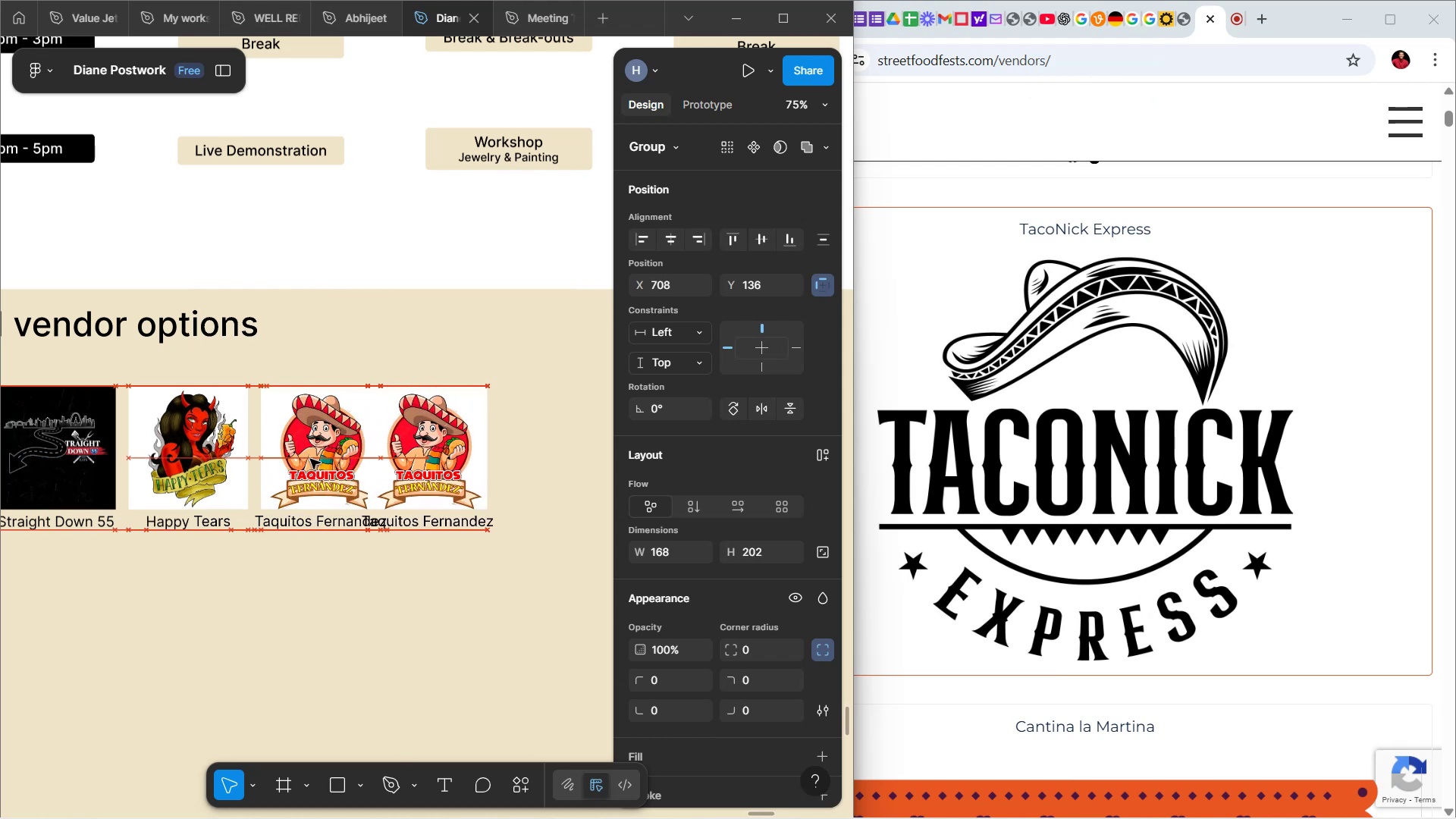 
hold_key(key=ArrowRight, duration=1.54)
 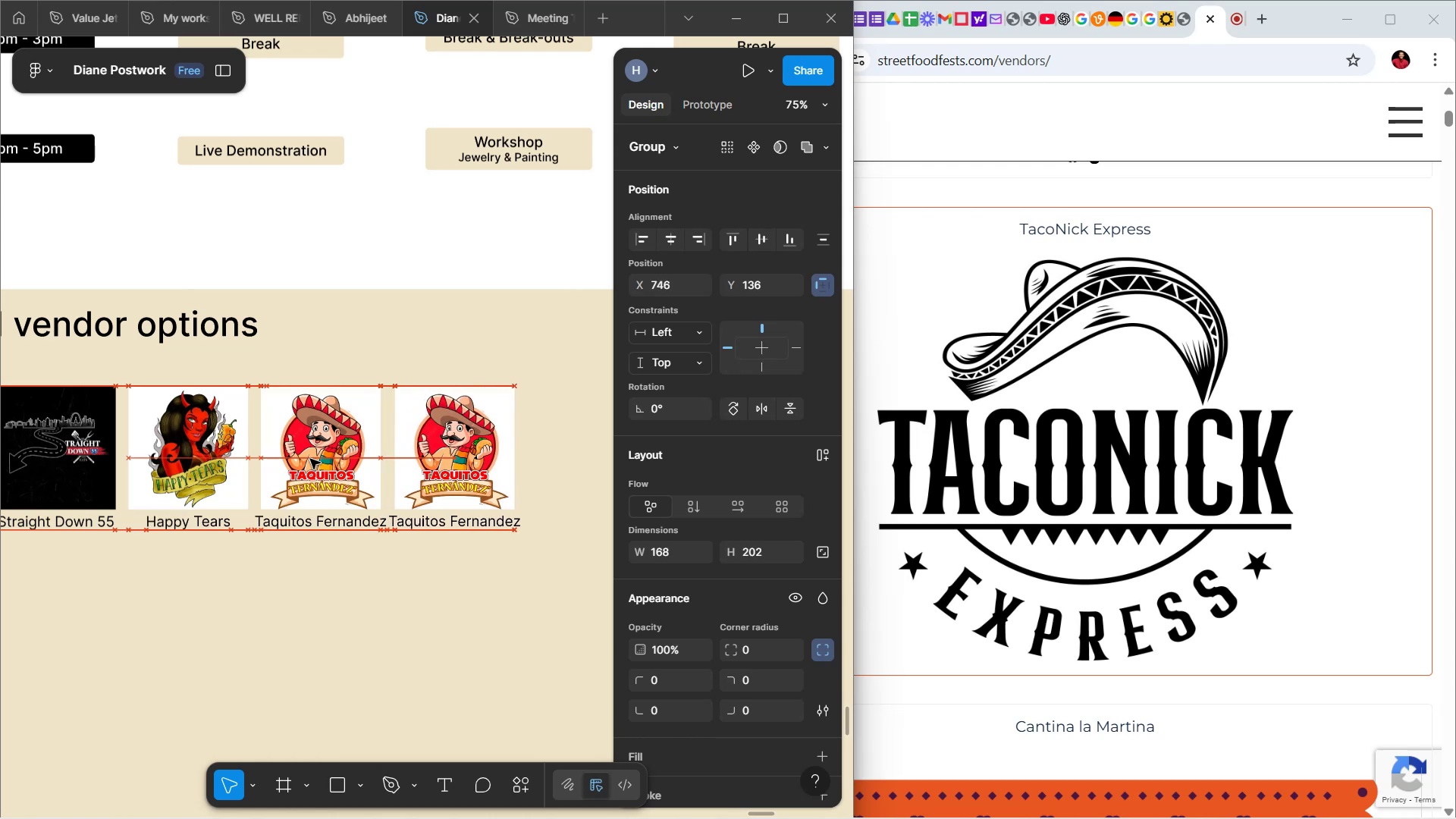 
hold_key(key=ArrowRight, duration=0.46)
 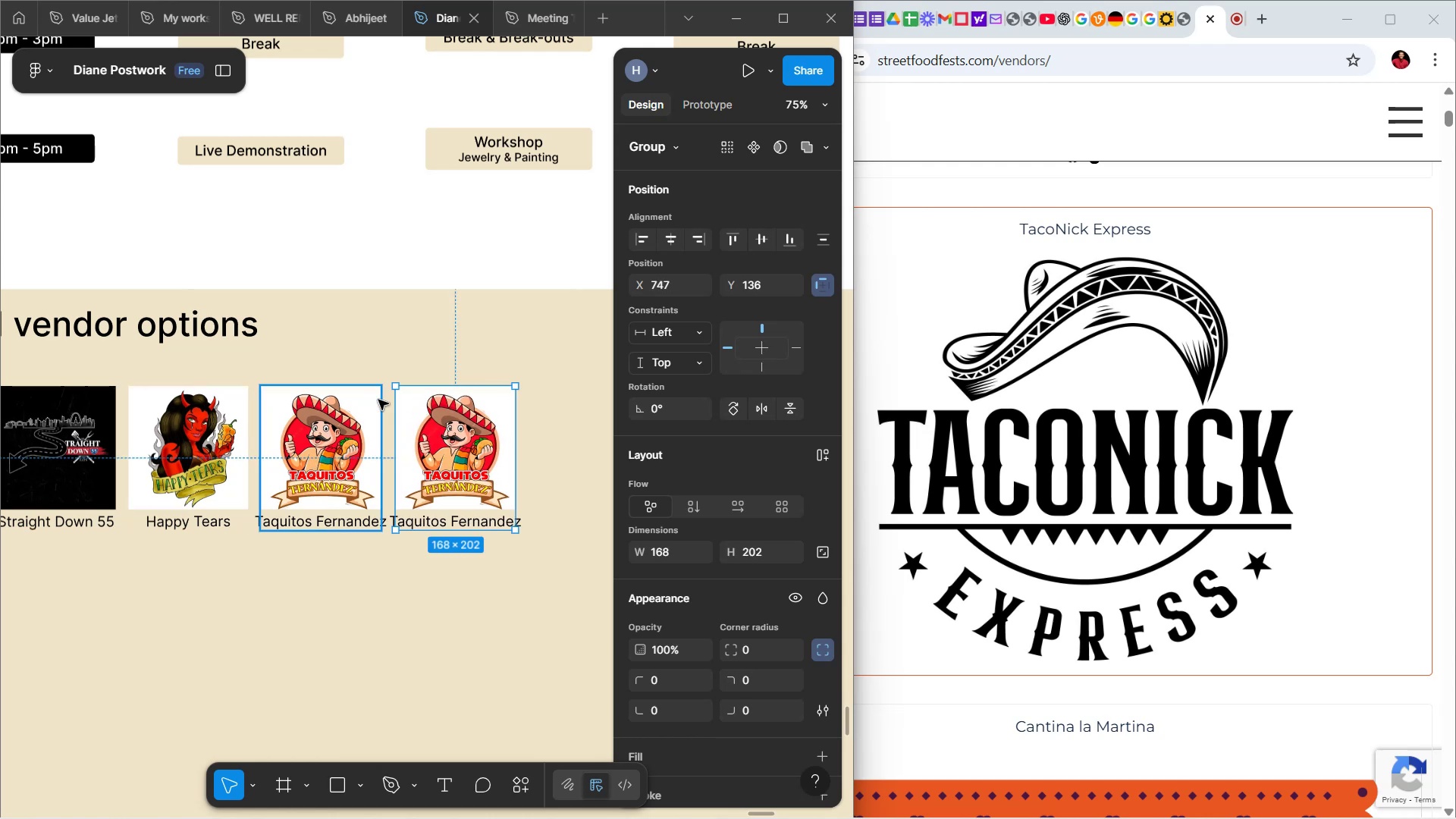 
left_click([456, 480])
 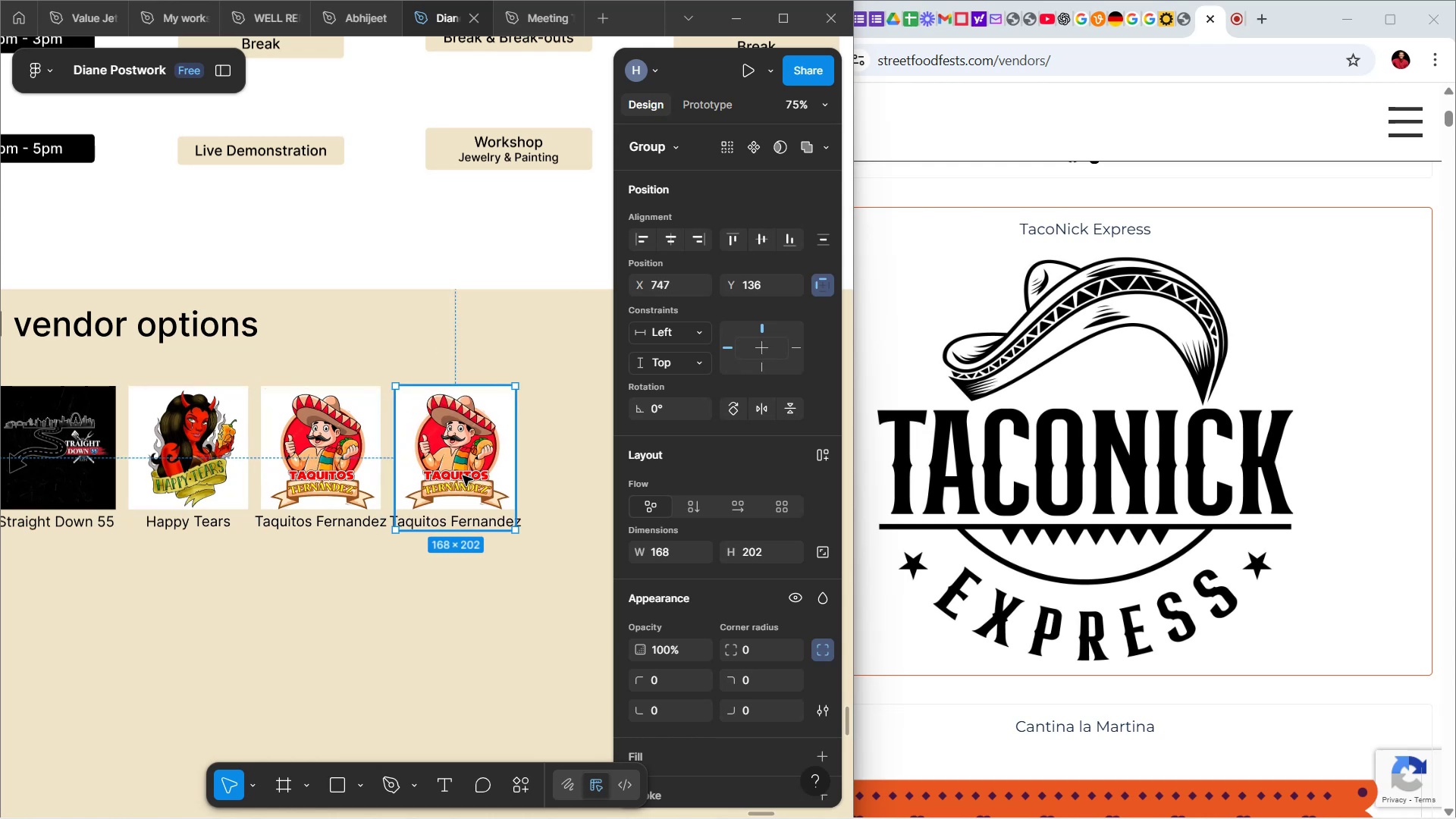 
double_click([463, 475])
 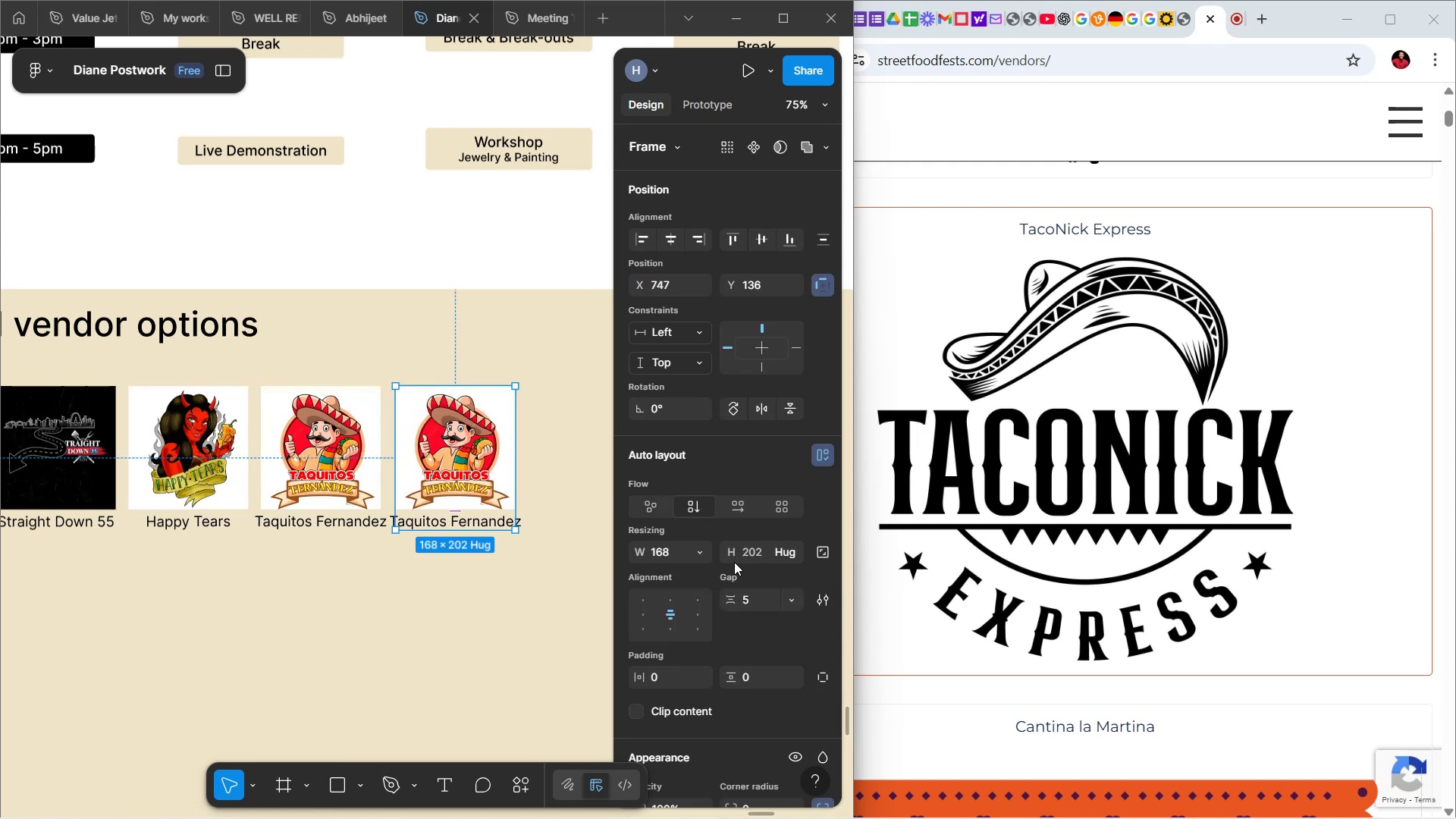 
scroll: coordinate [692, 543], scroll_direction: down, amount: 9.0
 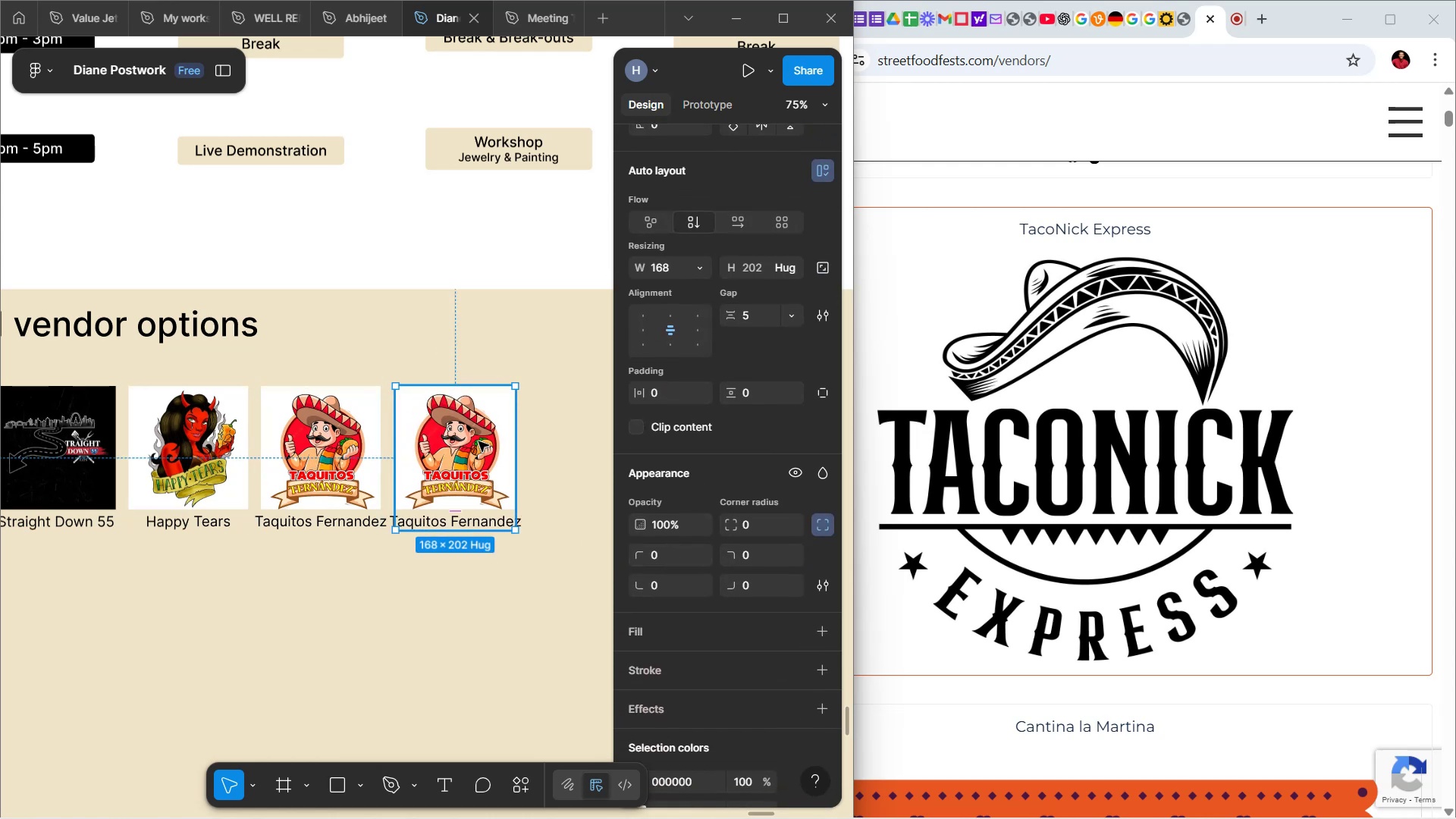 
double_click([479, 440])
 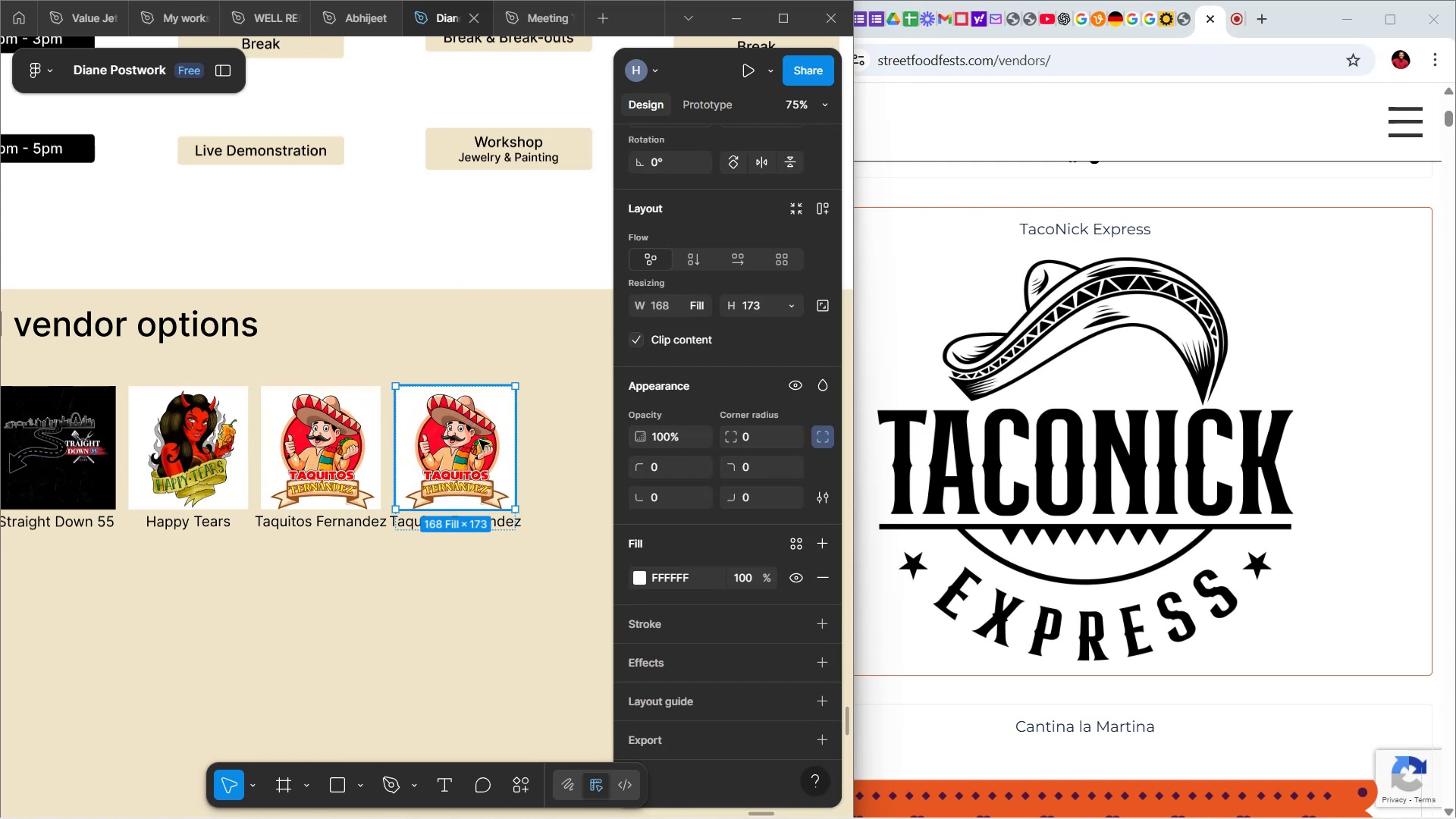 
key(Control+Shift+R)
 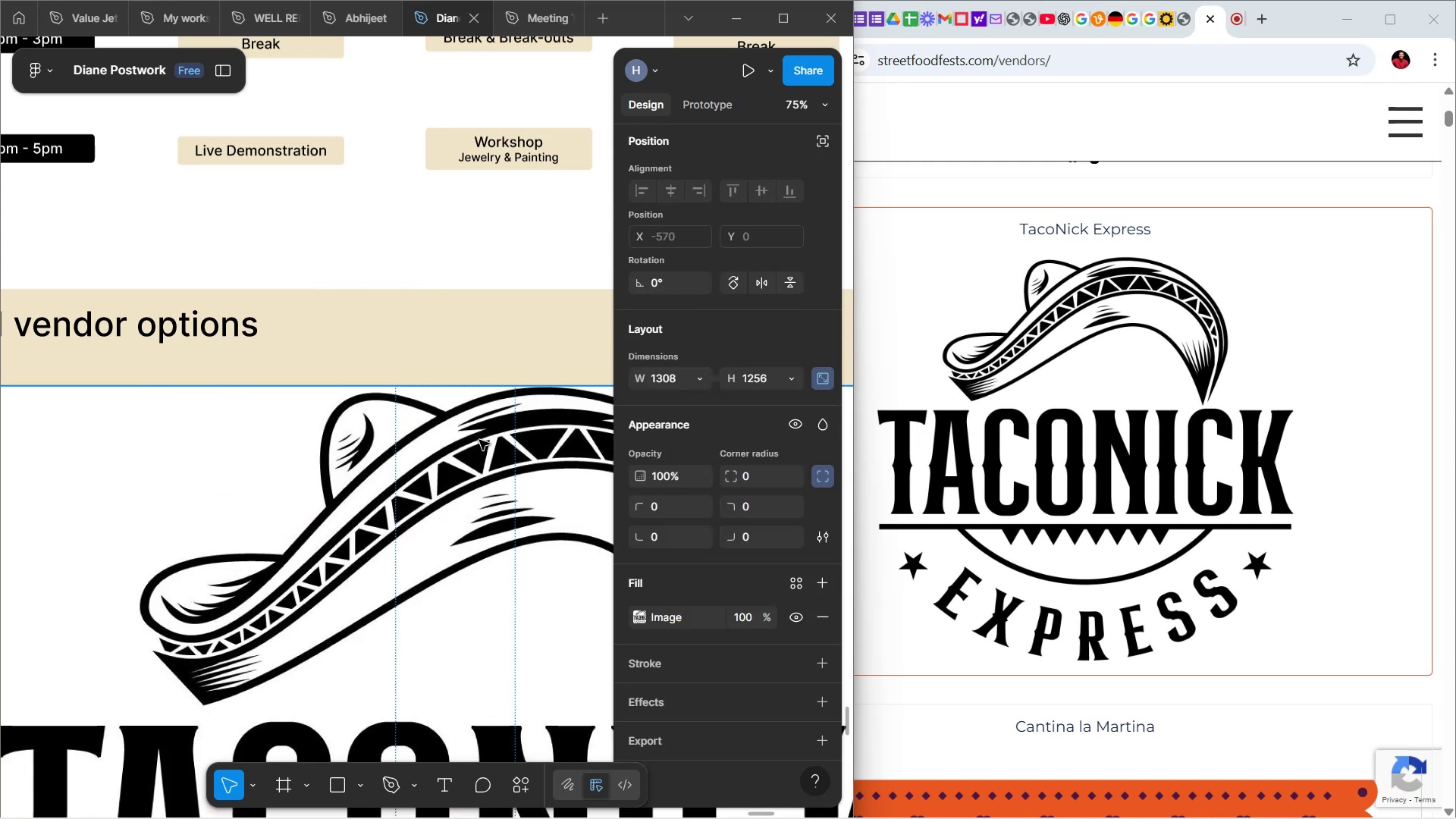 
key(Control+Z)
 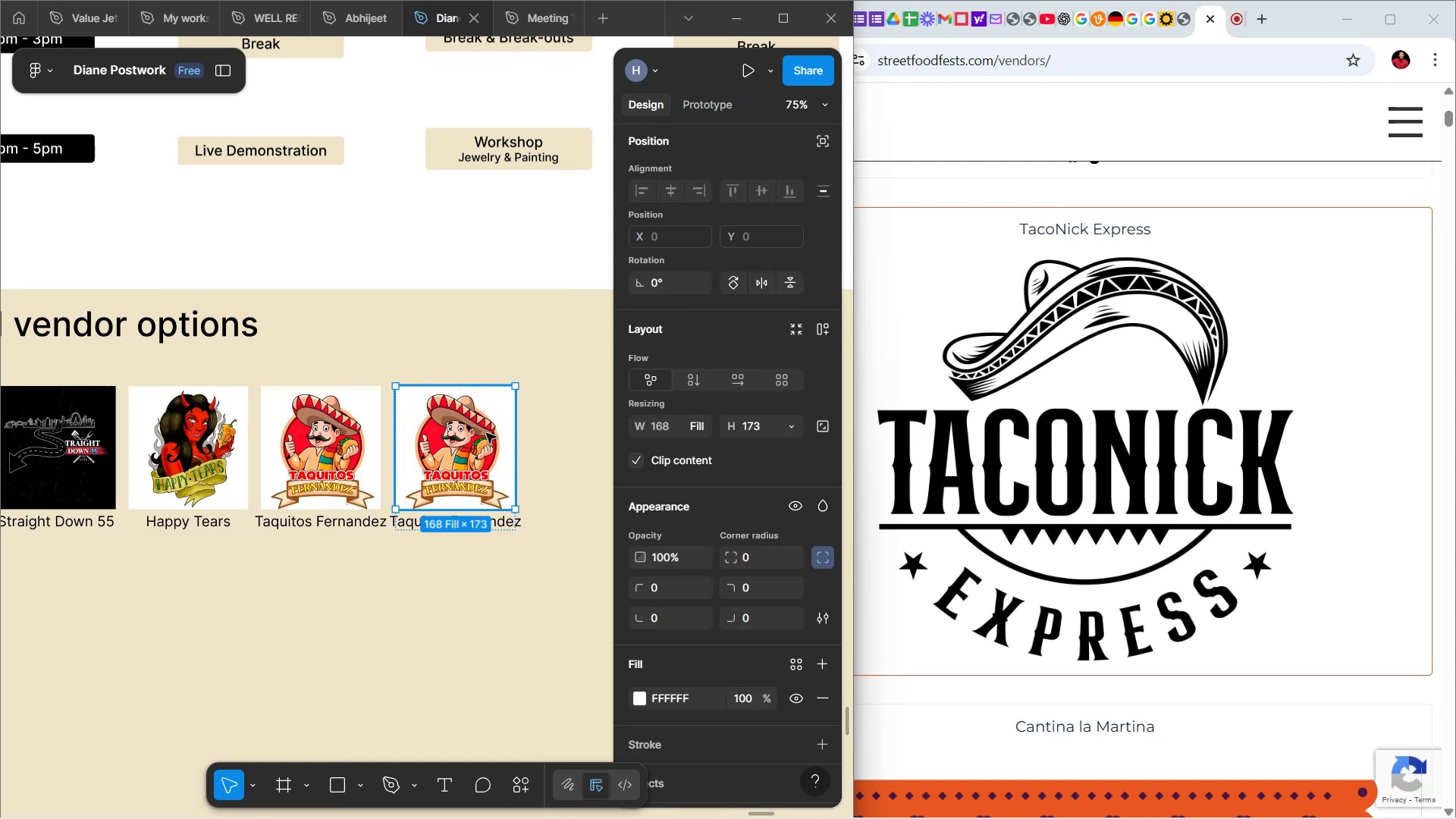 
double_click([486, 433])
 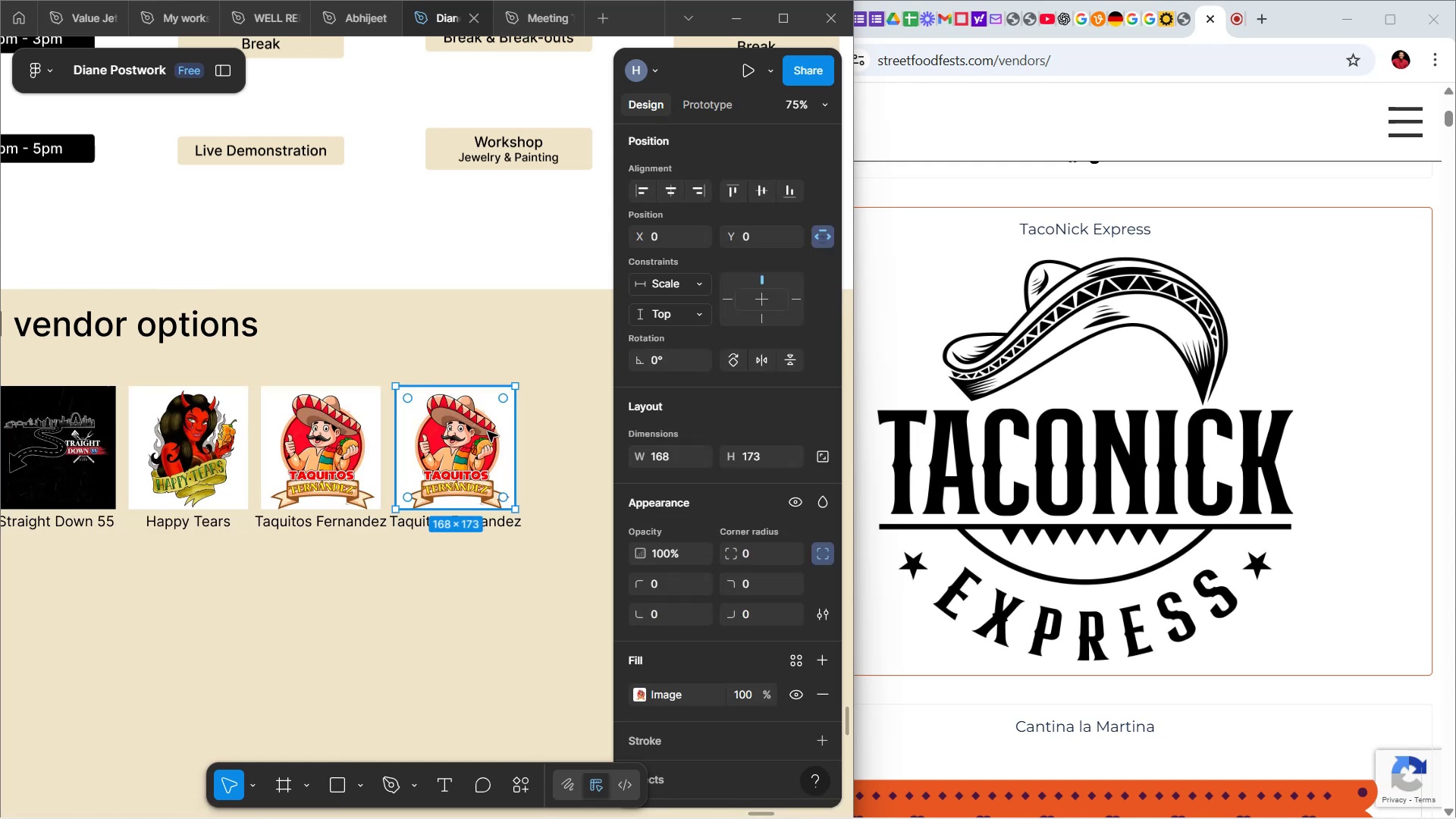 
key(Control+Shift+R)
 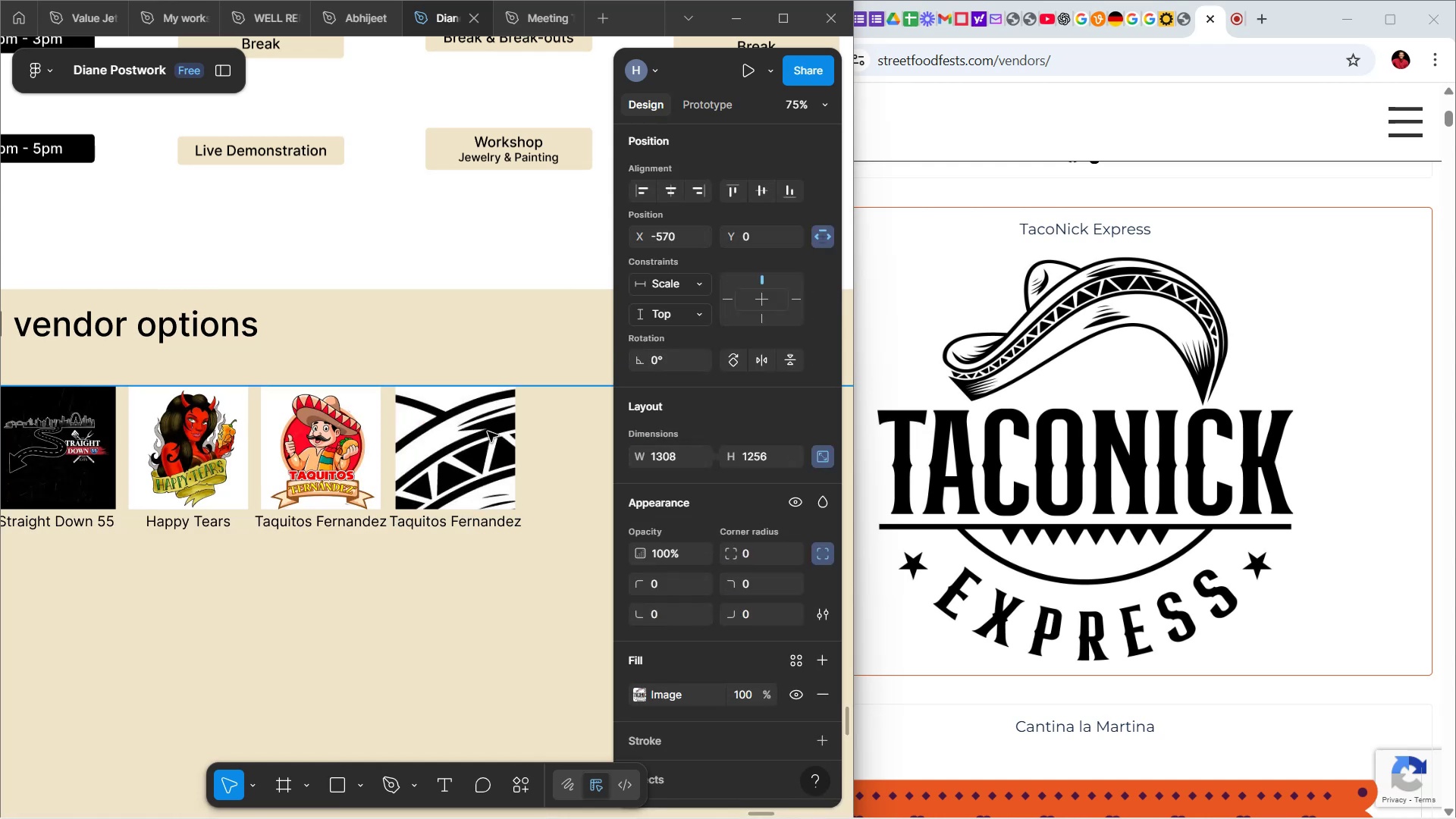 
hold_key(key=ControlLeft, duration=0.82)
scroll: coordinate [488, 431], scroll_direction: down, amount: 5.0
 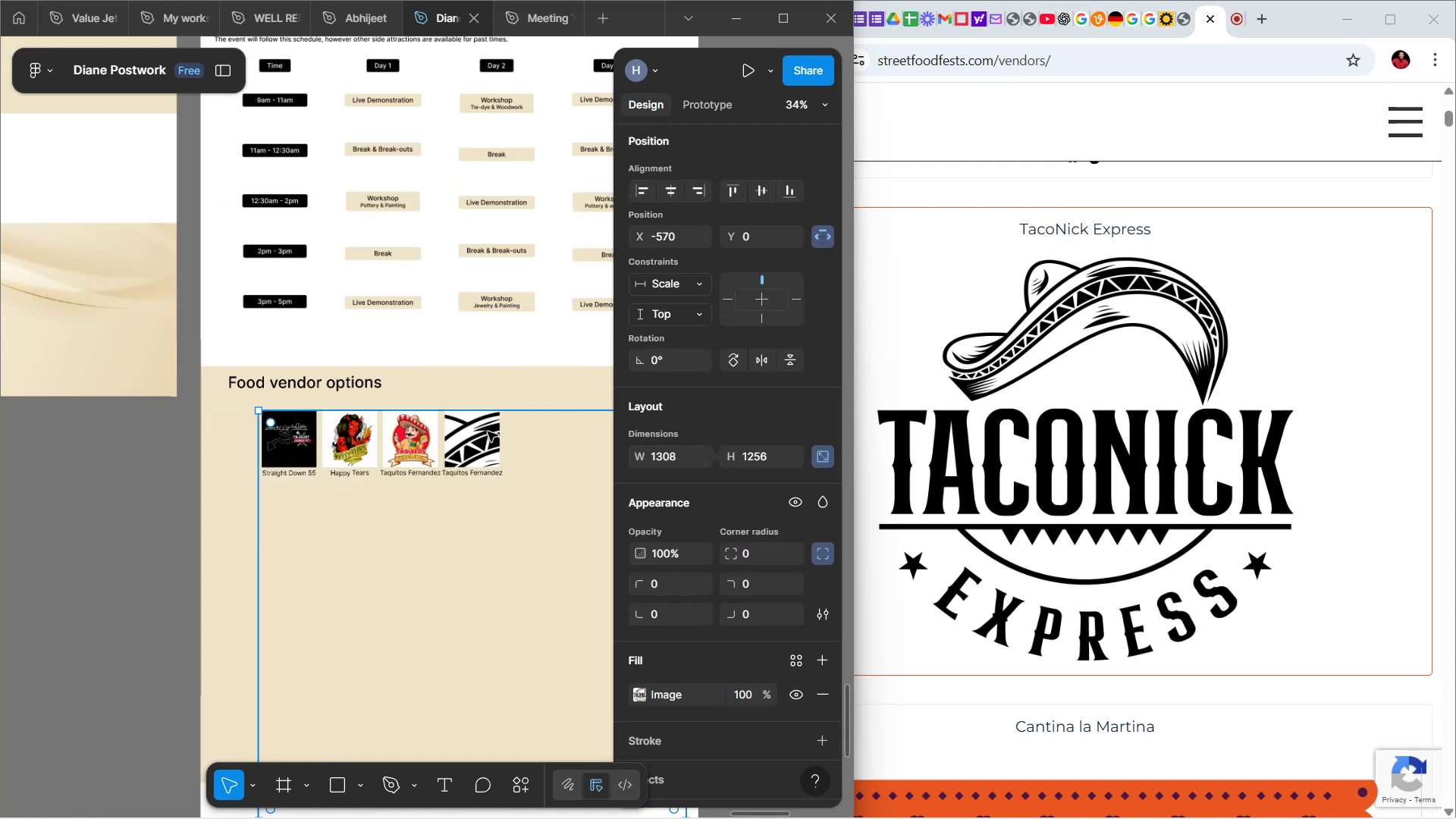 
hold_key(key=ShiftLeft, duration=0.75)
scroll: coordinate [488, 450], scroll_direction: down, amount: 6.0
 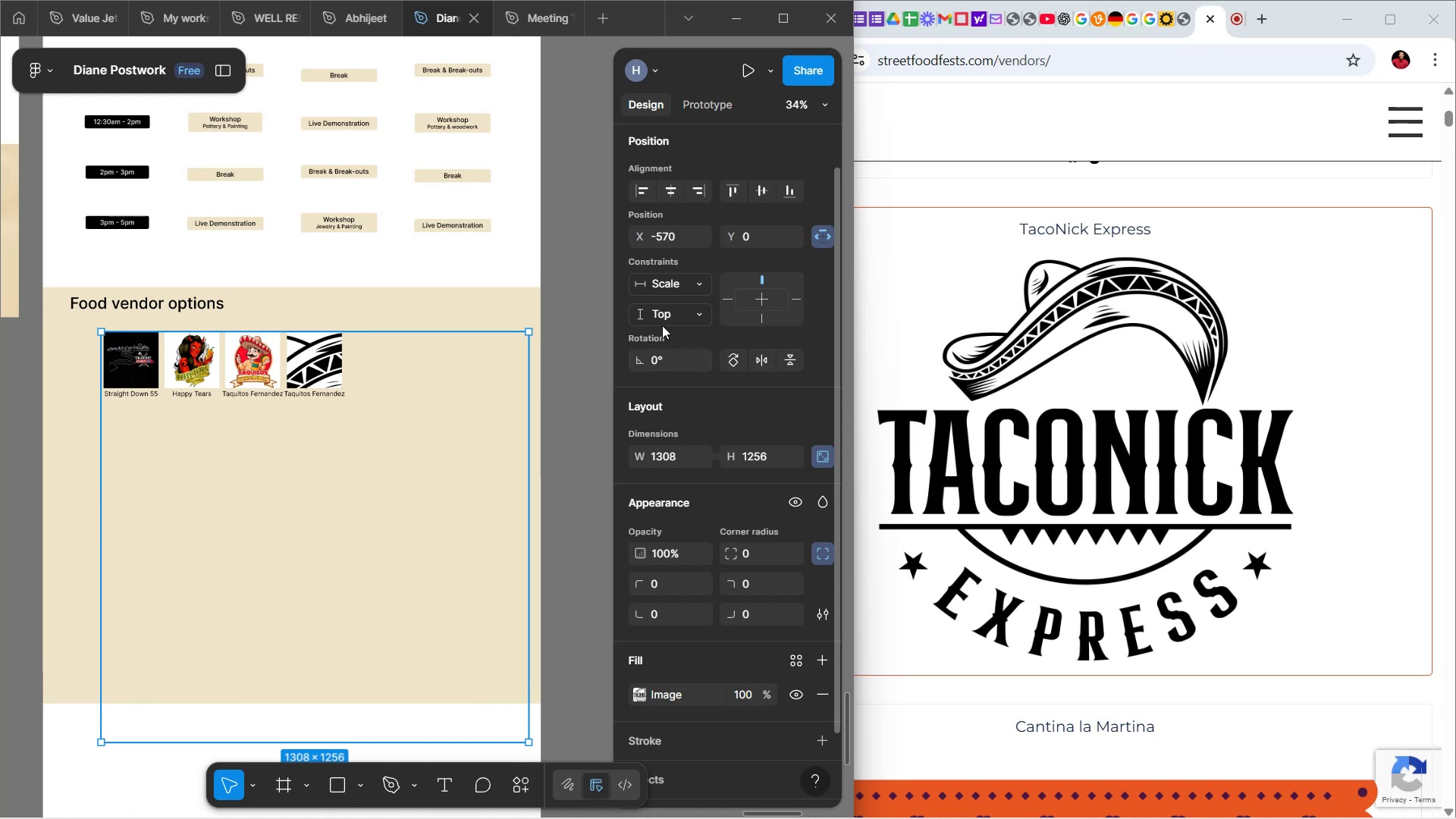 
left_click([663, 451])
 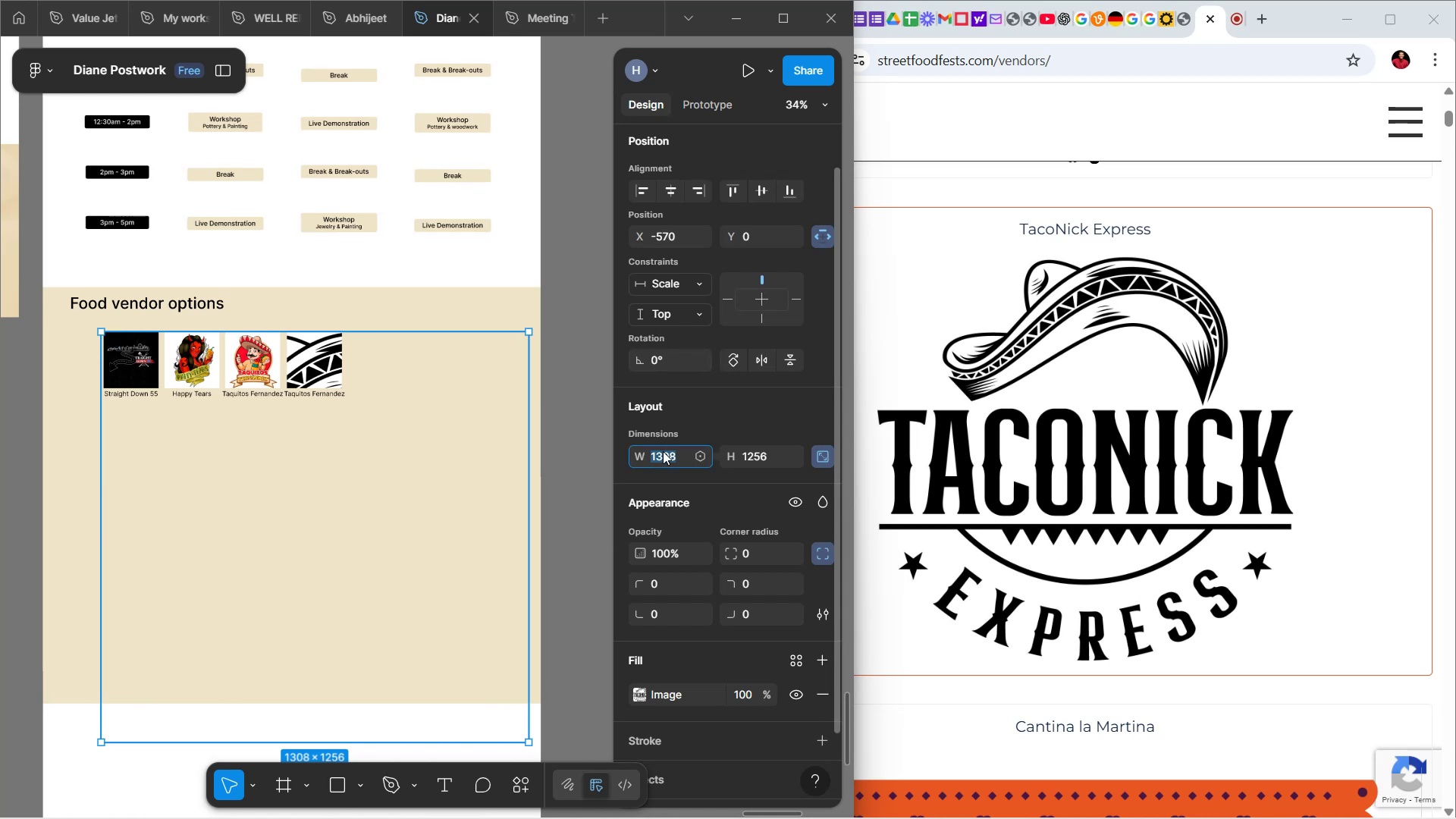 
type(173)
 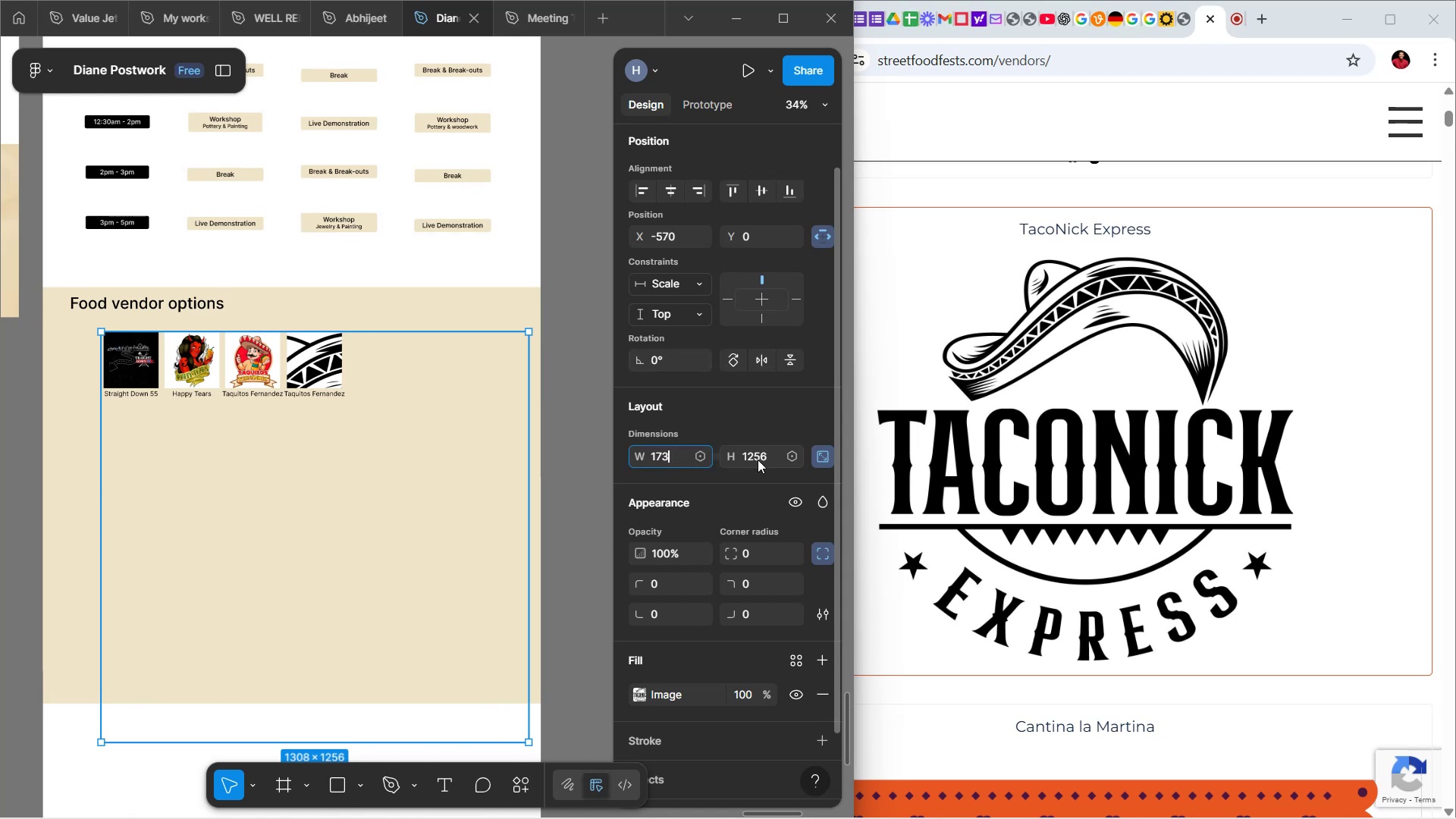 
left_click([758, 460])
 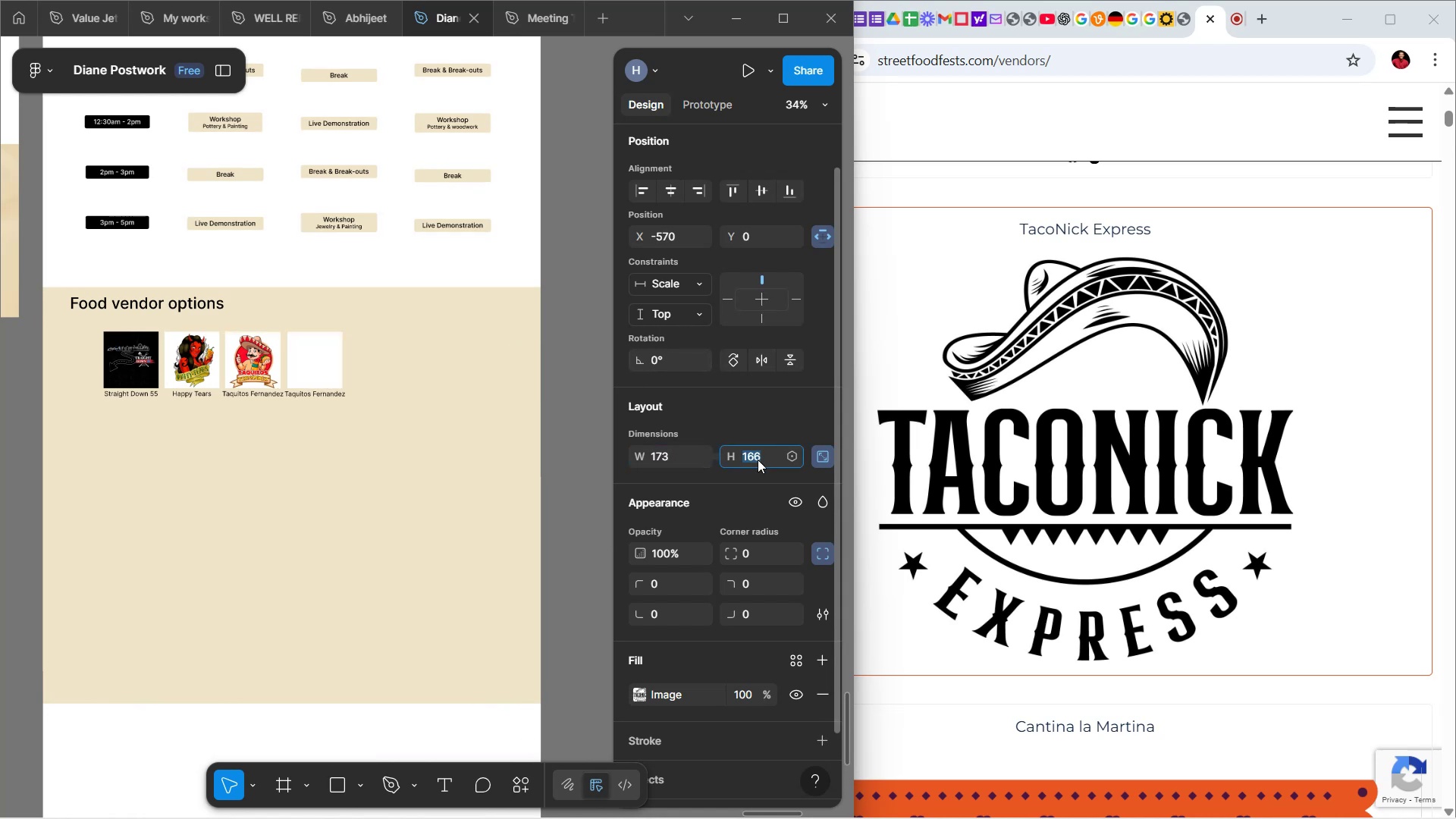 
type(168)
 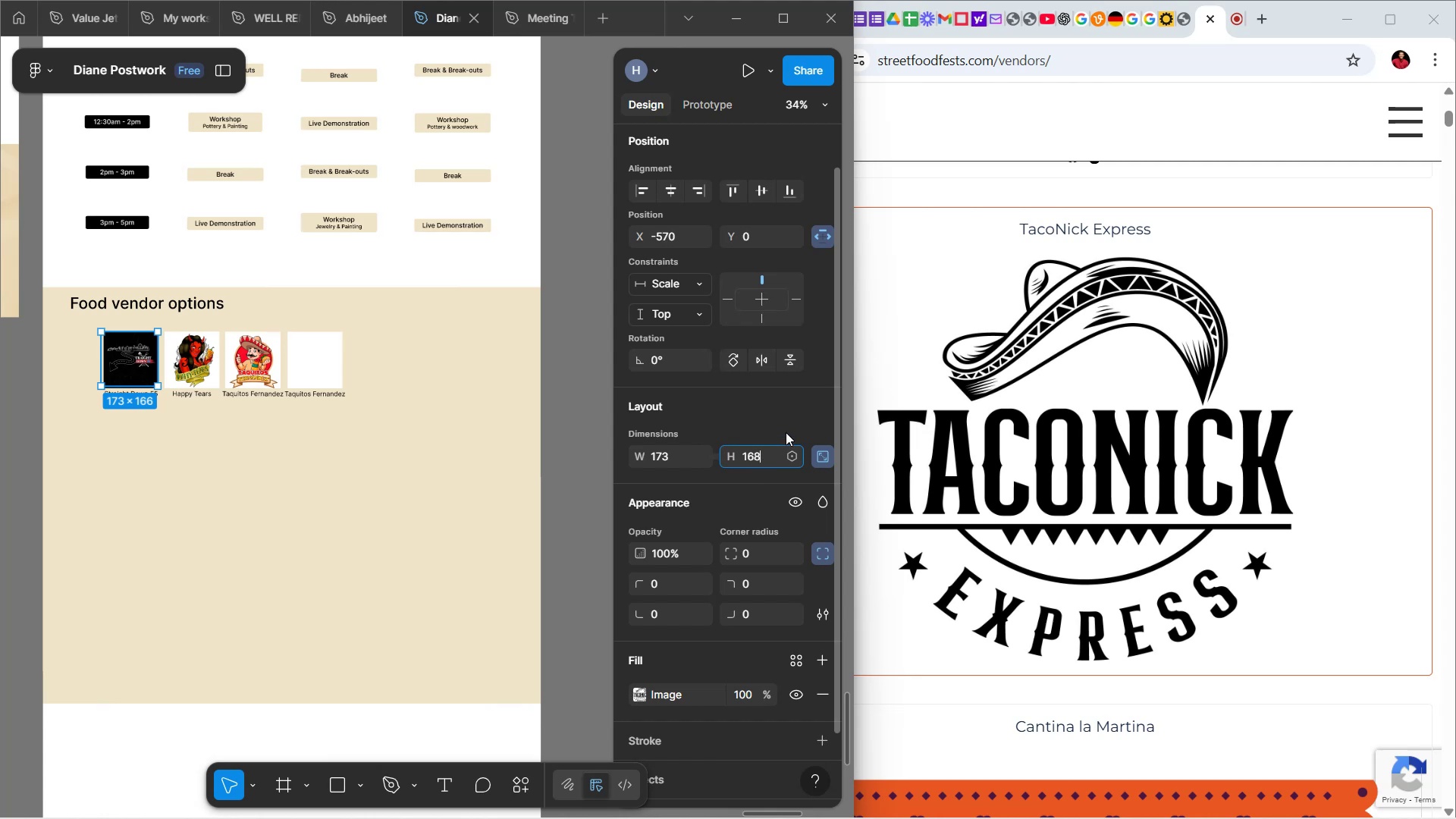 
left_click([787, 422])
 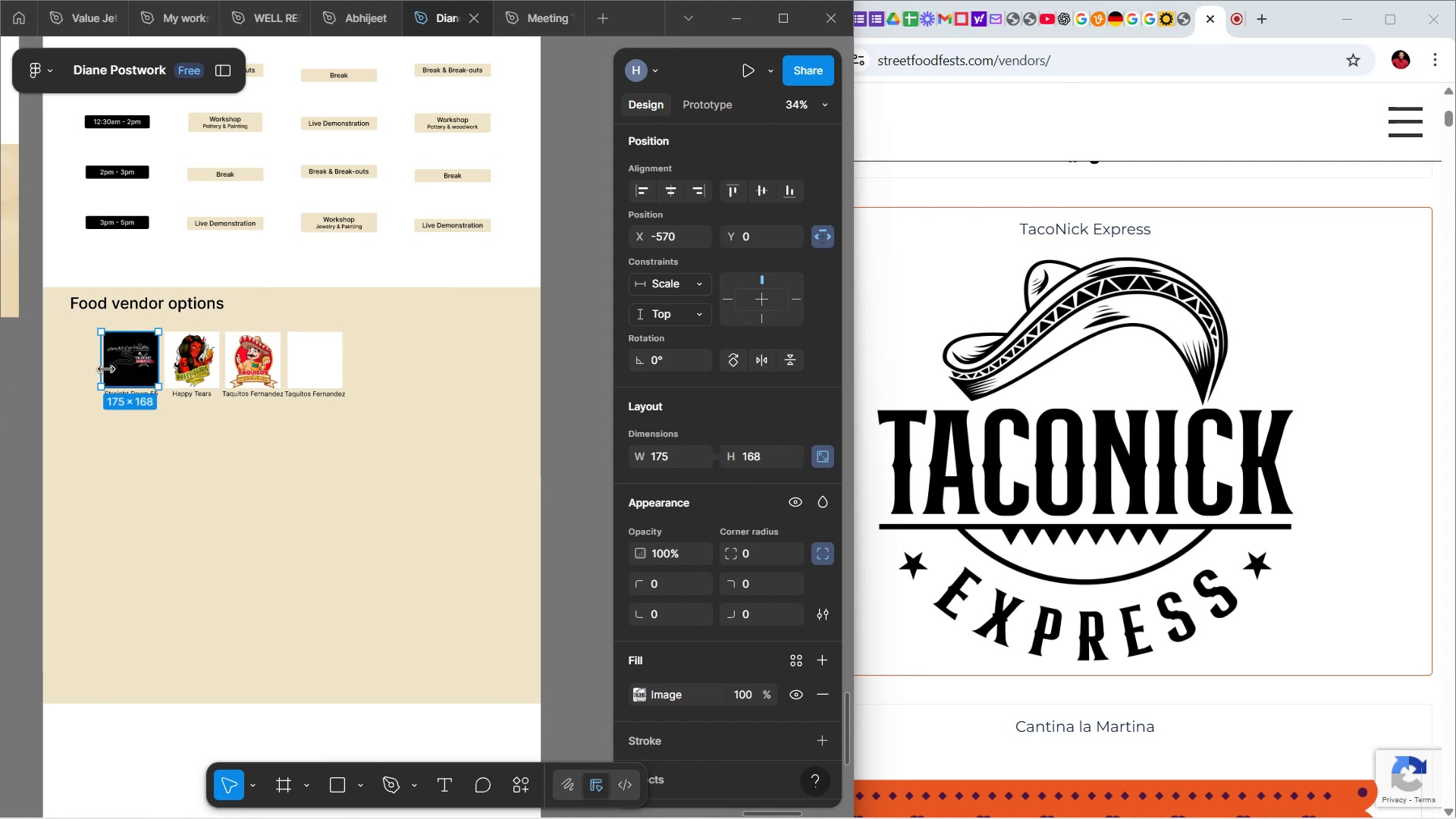 
left_click_drag(start_coordinate=[120, 365], to_coordinate=[304, 370])
 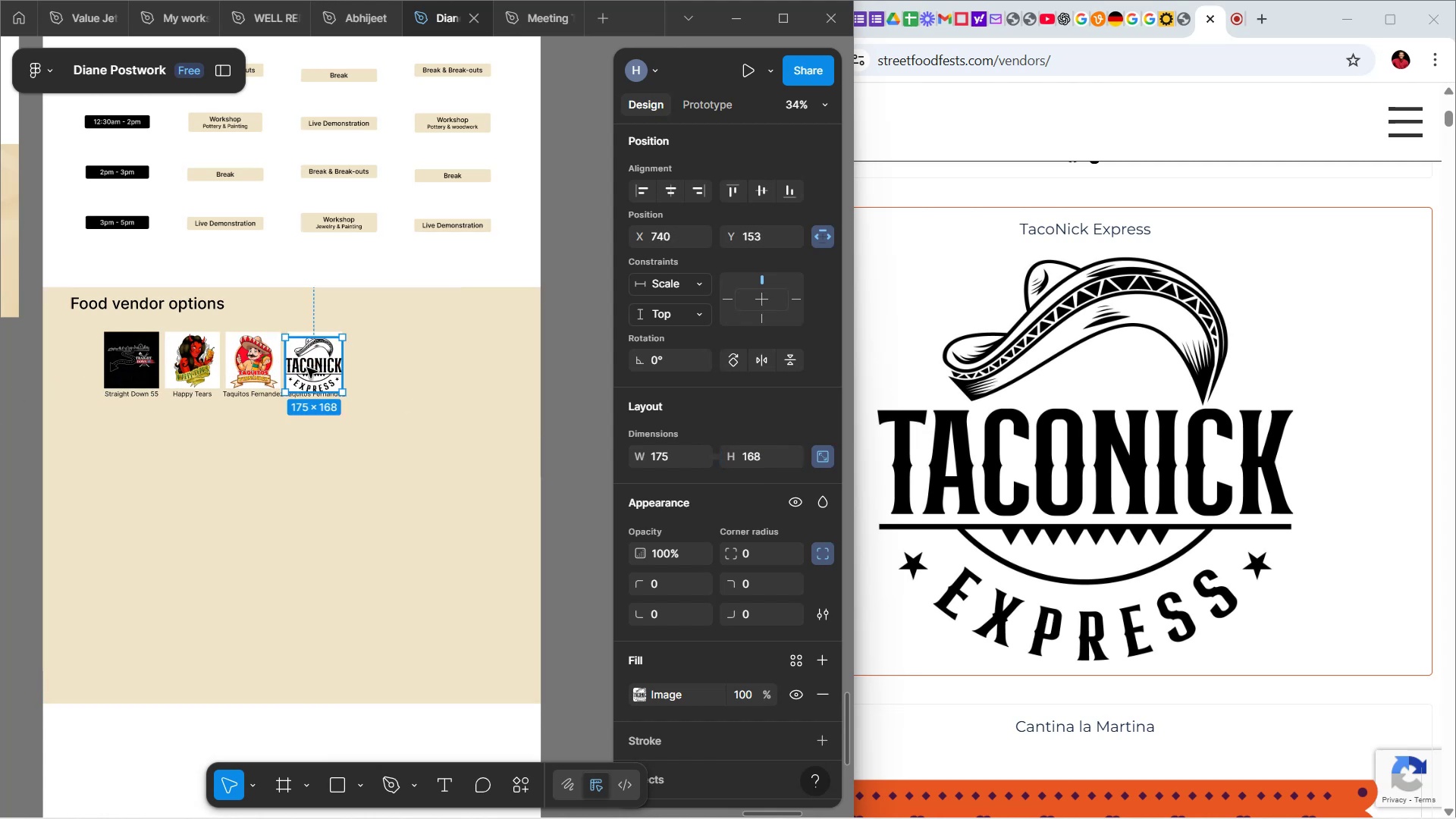 
key(Control+Z)
 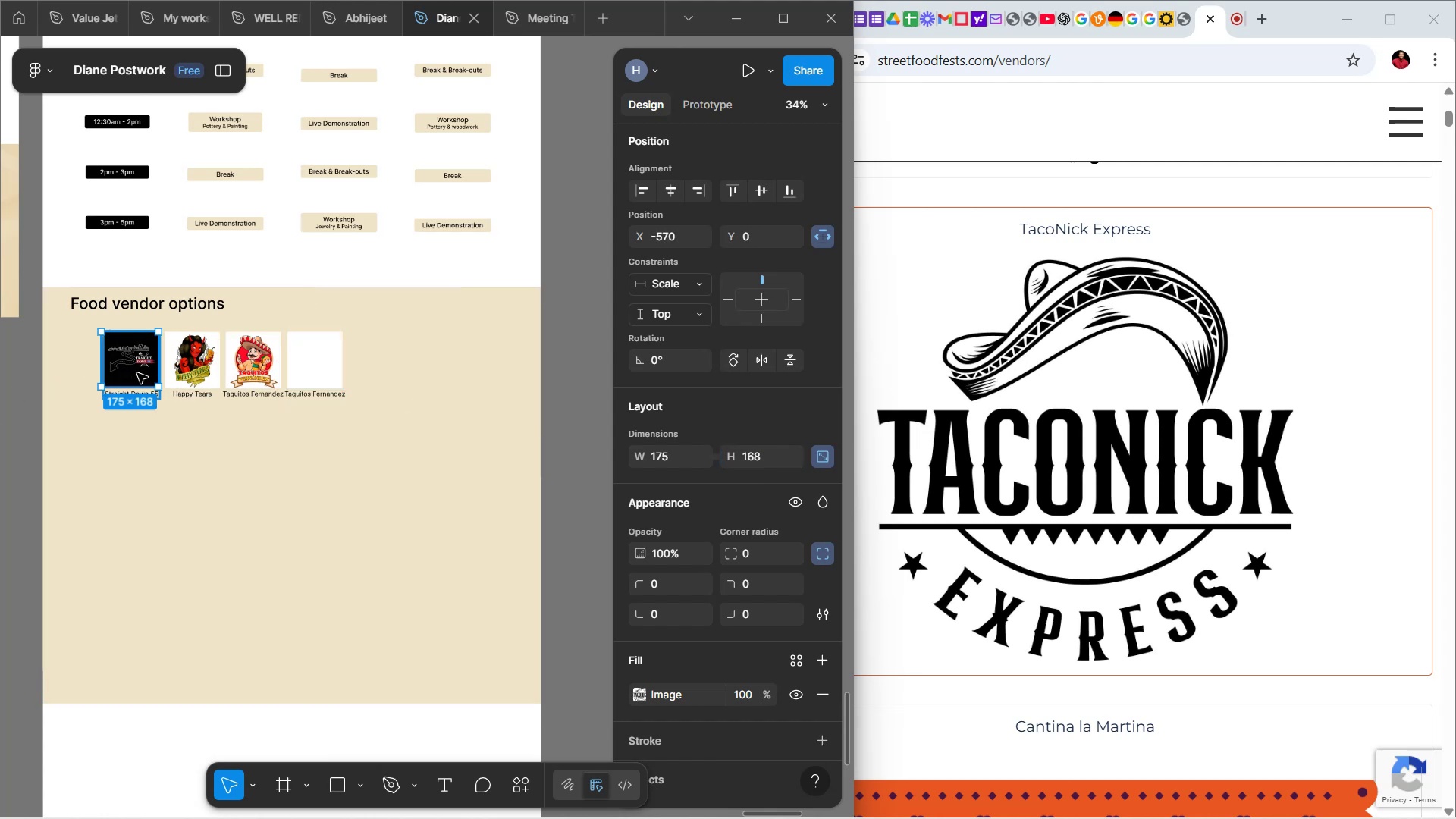 
left_click_drag(start_coordinate=[136, 374], to_coordinate=[340, 379])
 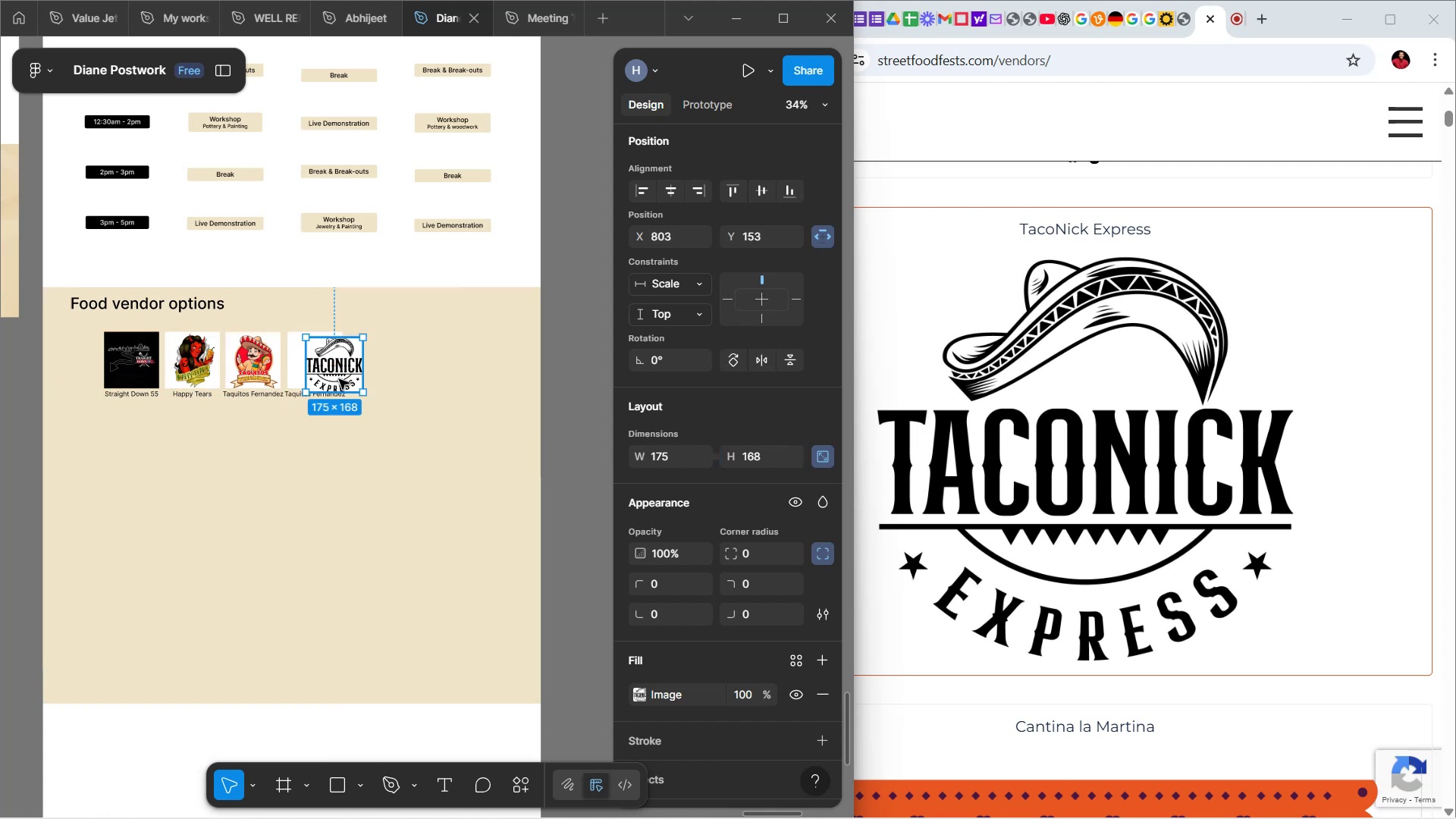 
key(Control+Z)
 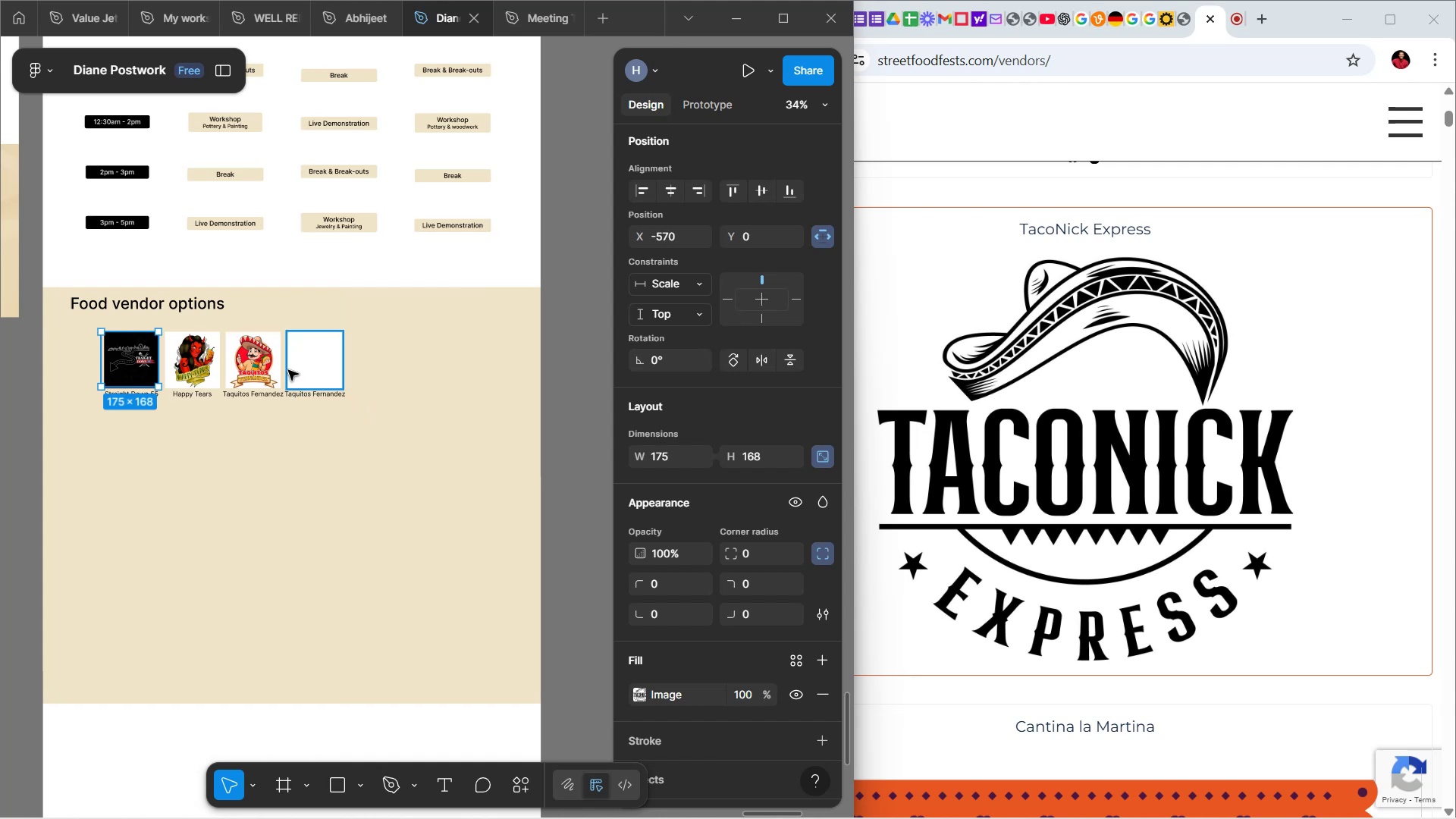 
hold_key(key=ArrowRight, duration=1.52)
 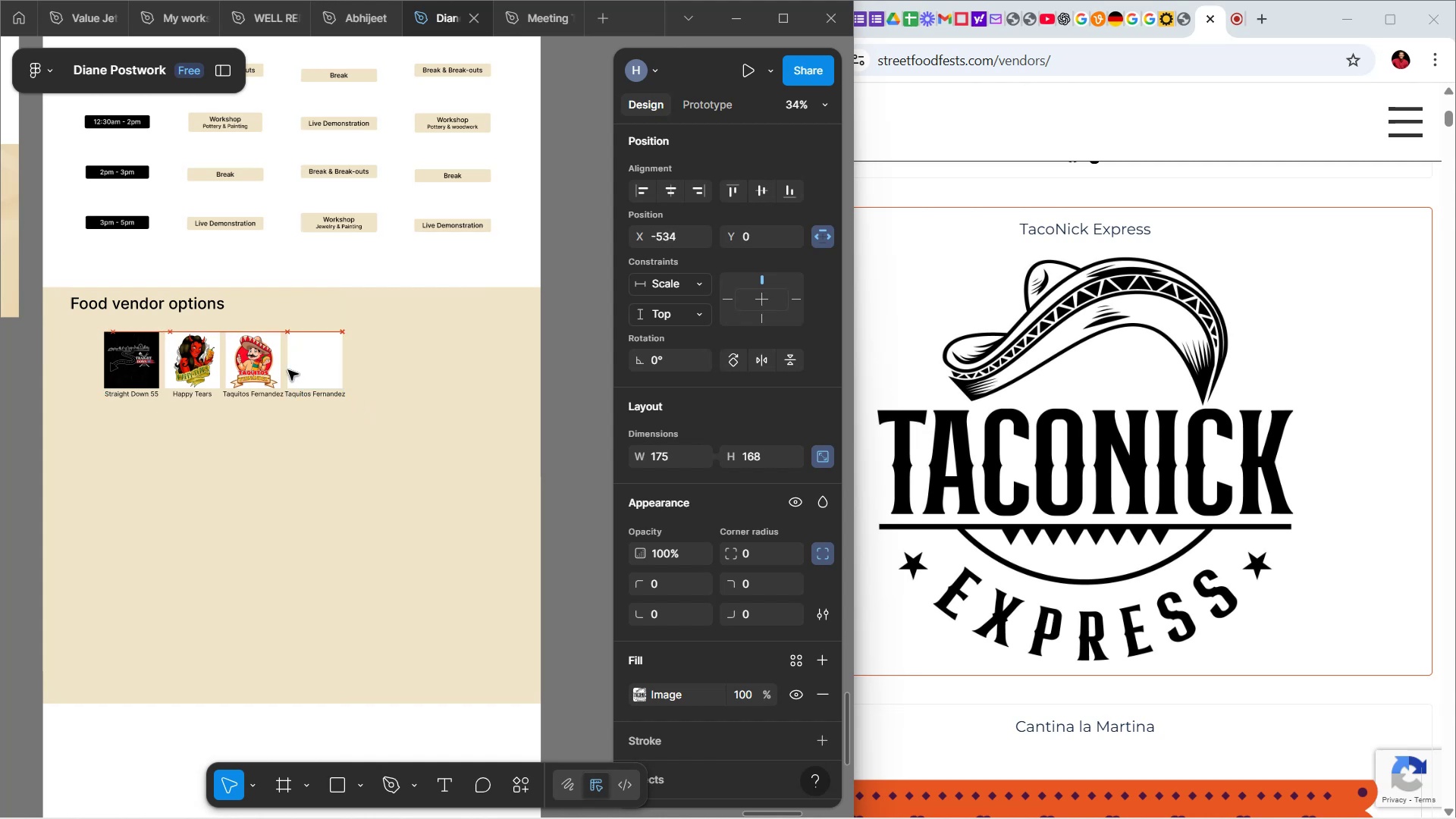 
hold_key(key=ArrowRight, duration=1.5)
 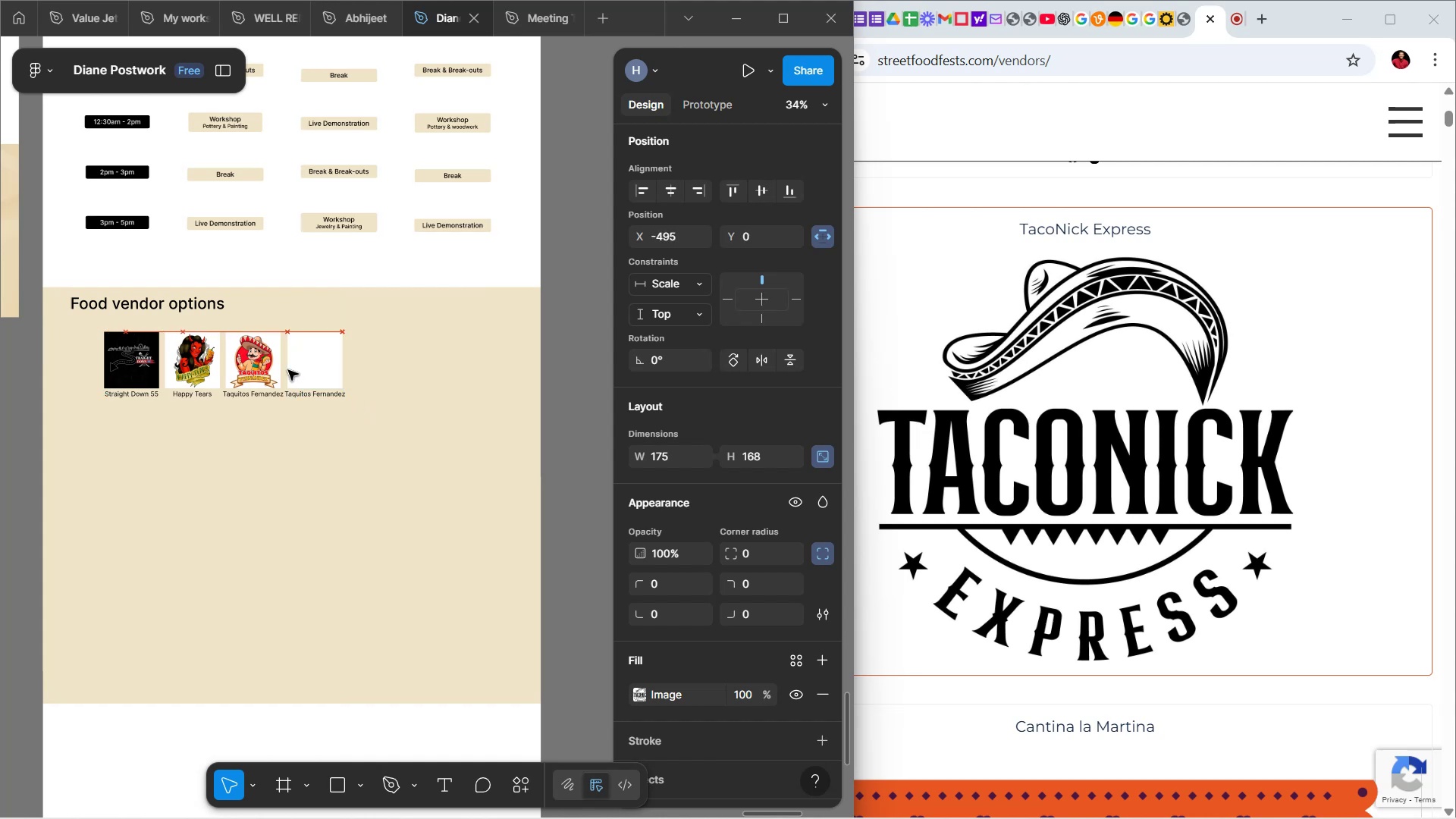 
hold_key(key=ArrowRight, duration=1.5)
 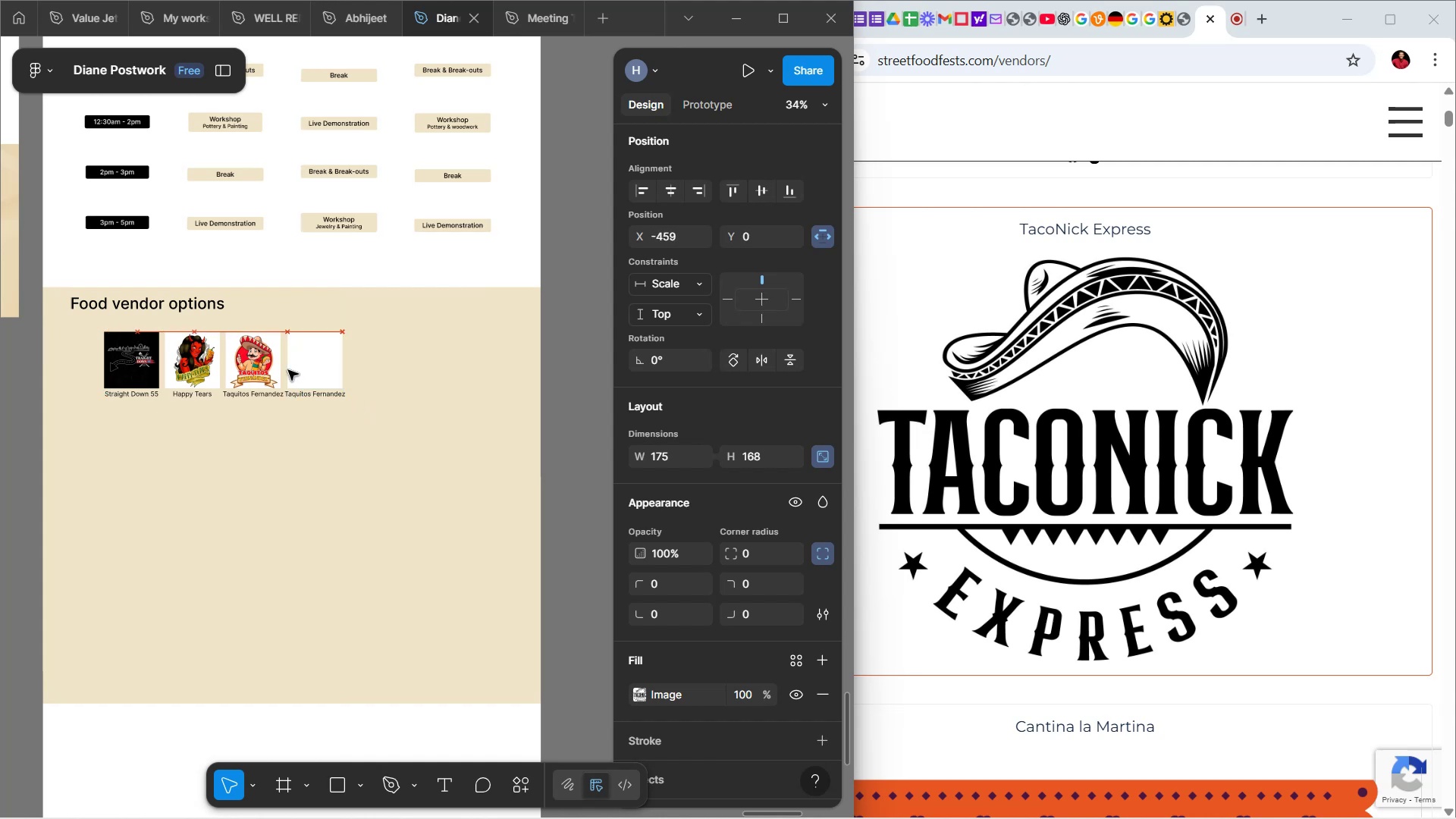 
hold_key(key=ArrowRight, duration=1.5)
 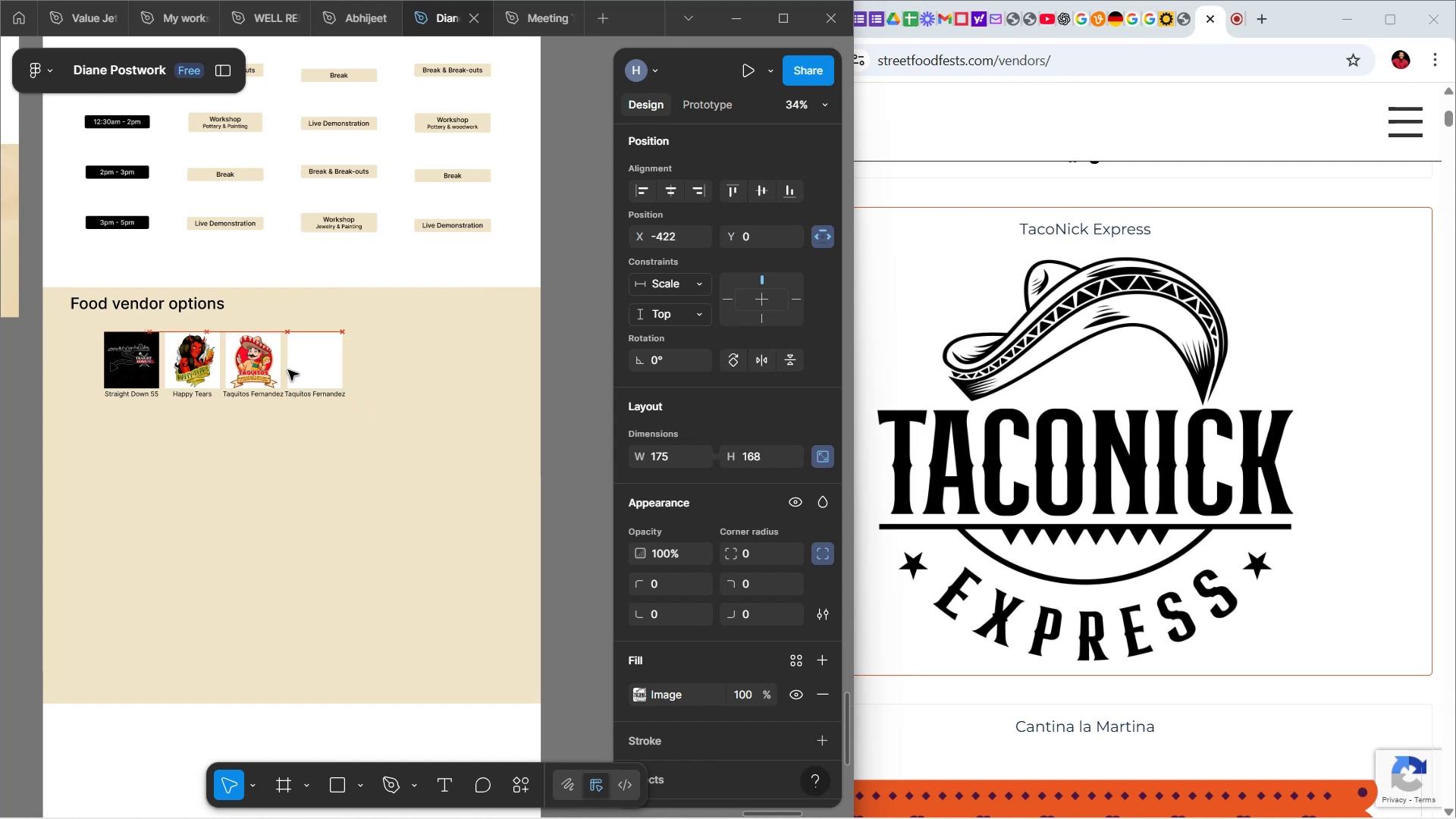 
hold_key(key=ArrowRight, duration=1.51)
 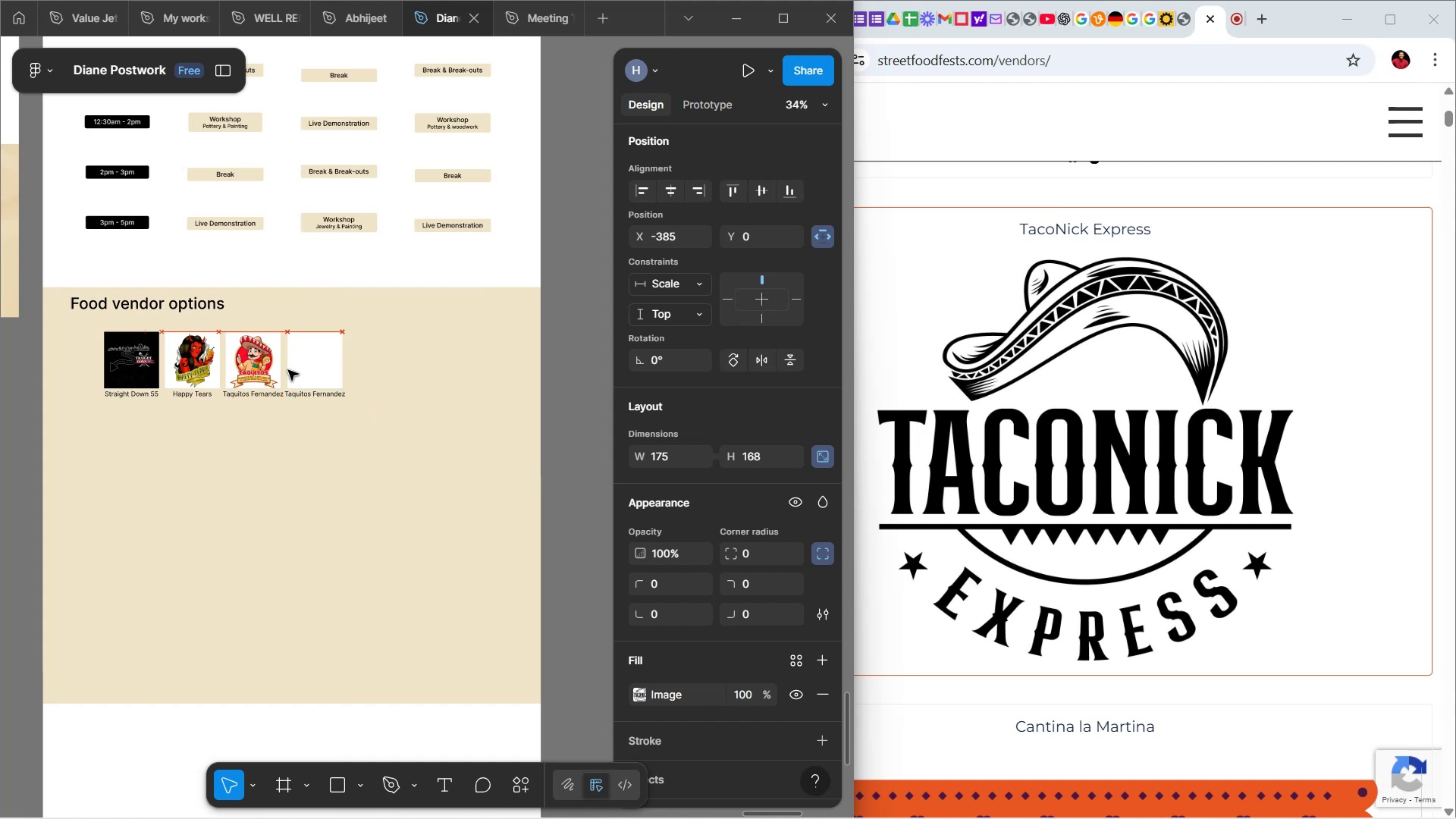 
hold_key(key=ArrowRight, duration=1.5)
 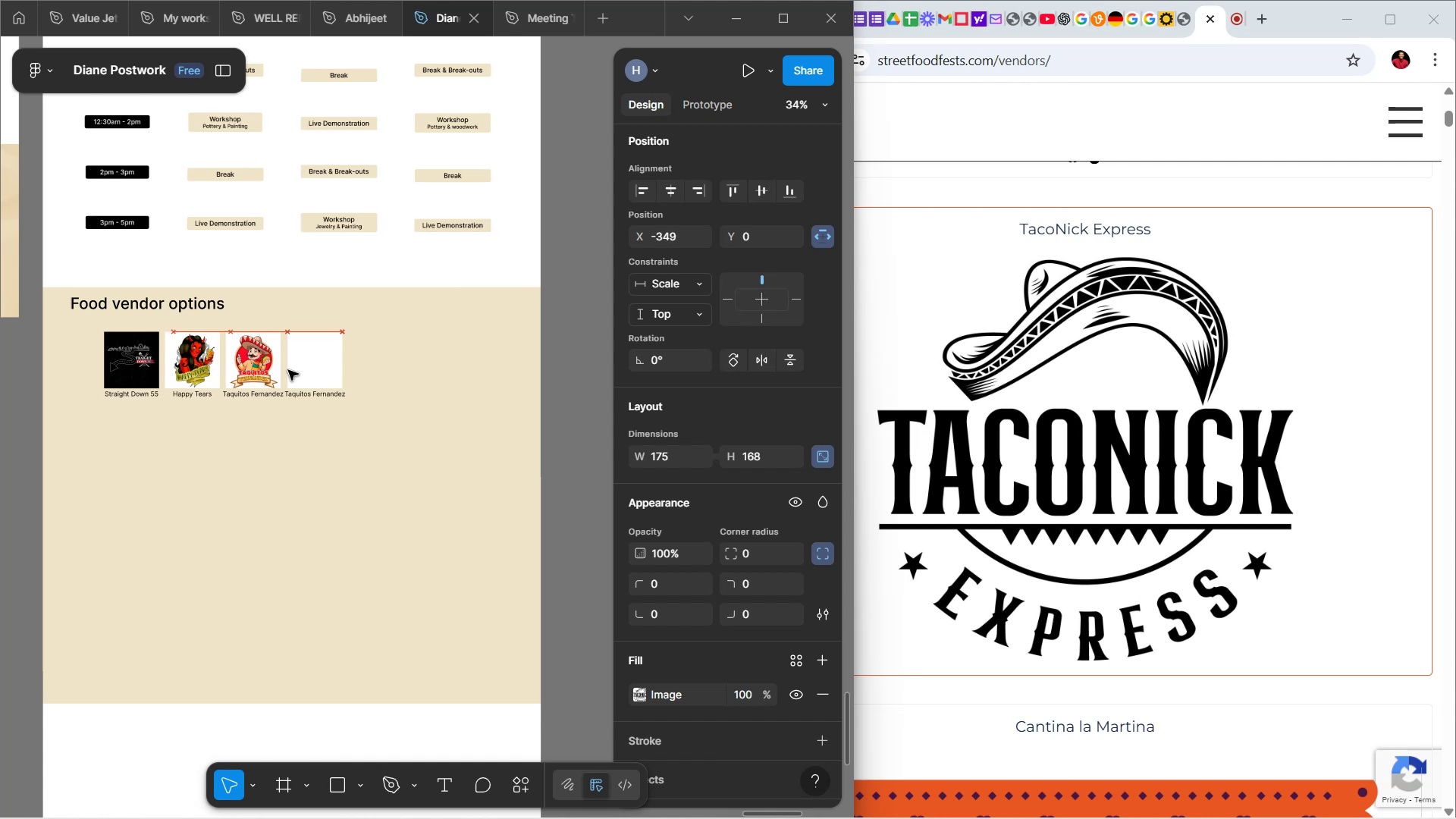 
hold_key(key=ArrowRight, duration=1.5)
 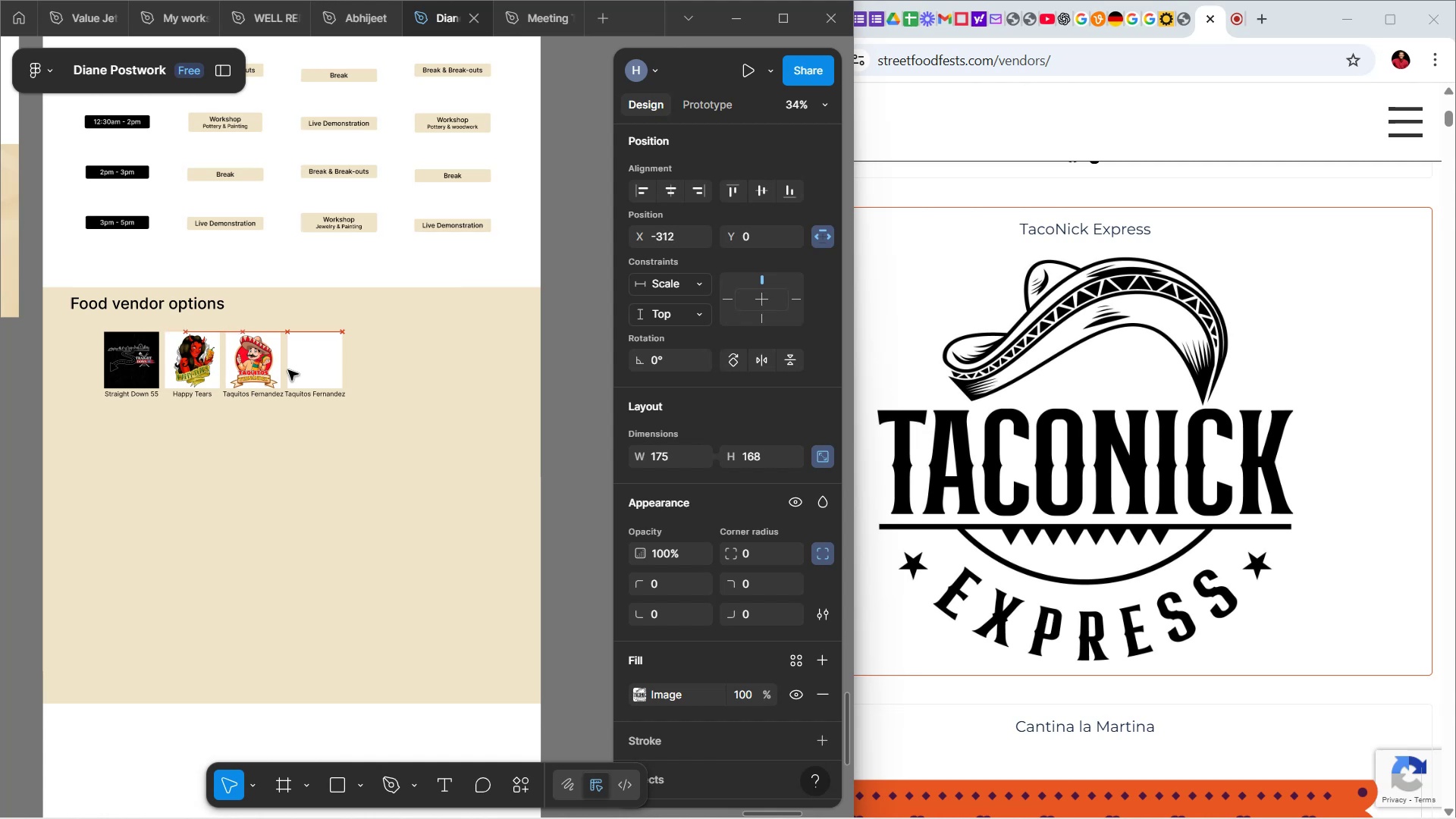 
hold_key(key=ArrowRight, duration=1.5)
 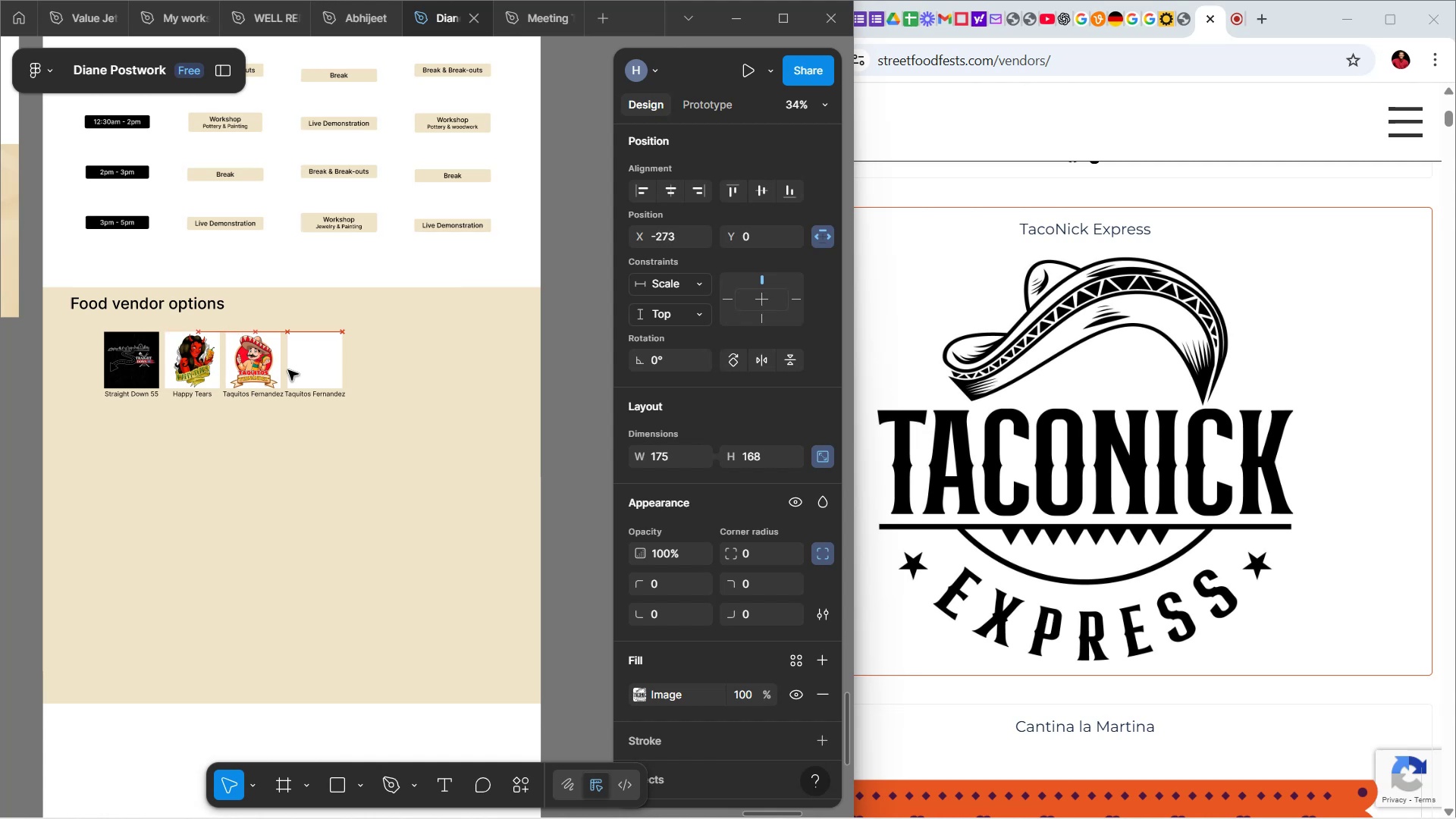 
hold_key(key=ArrowRight, duration=1.52)
 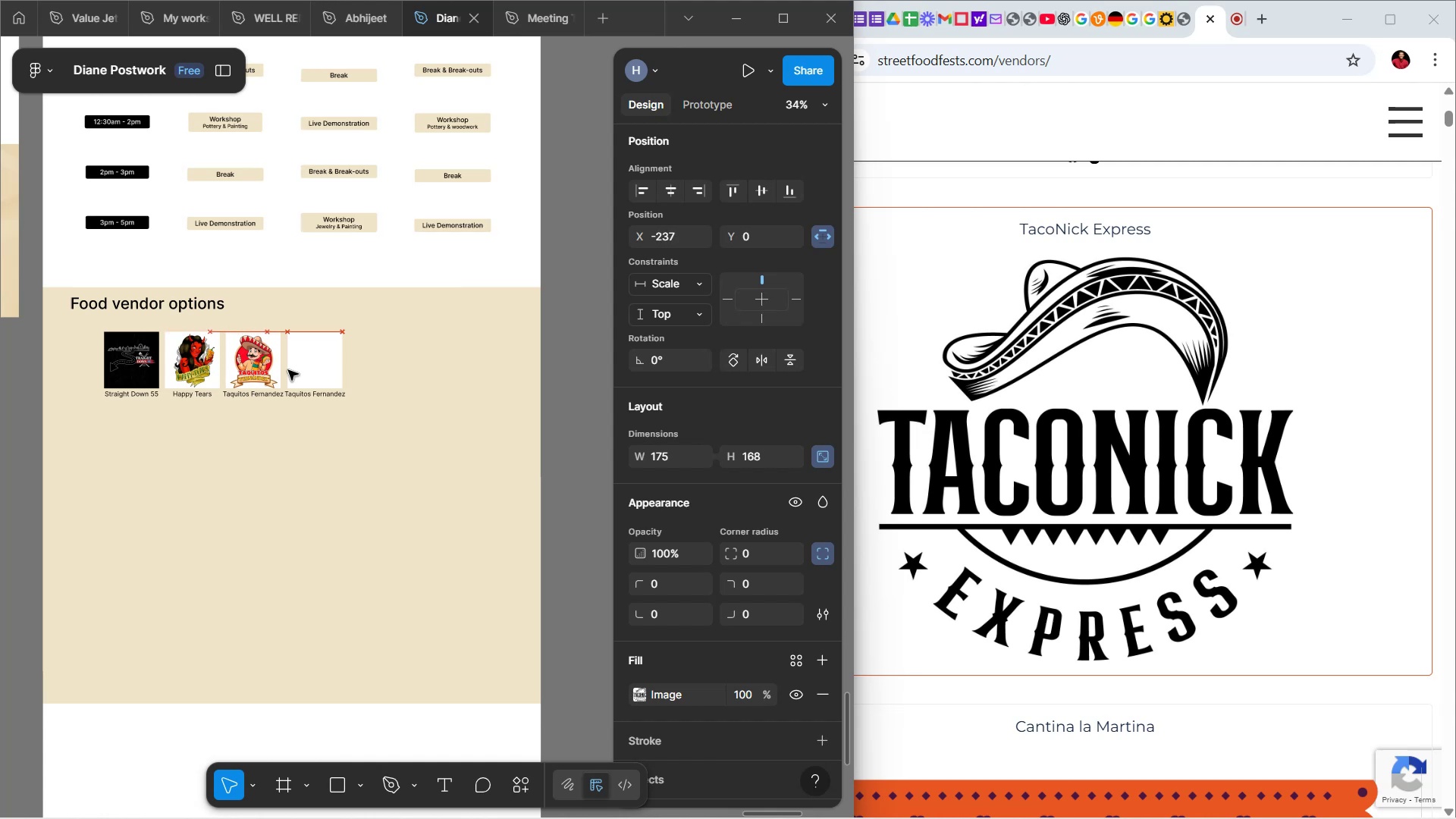 
hold_key(key=ArrowRight, duration=1.54)
 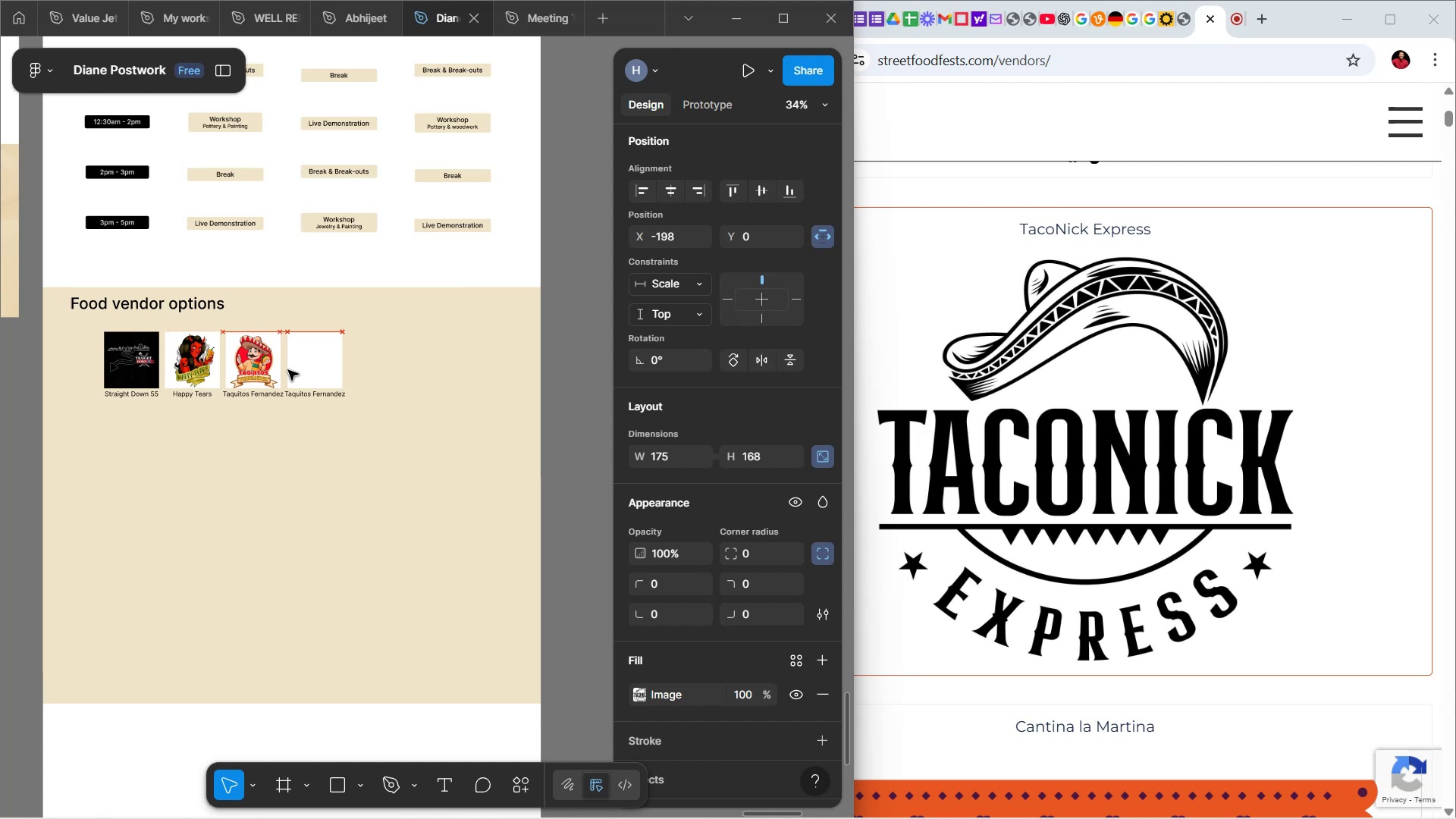 
hold_key(key=ArrowRight, duration=1.51)
 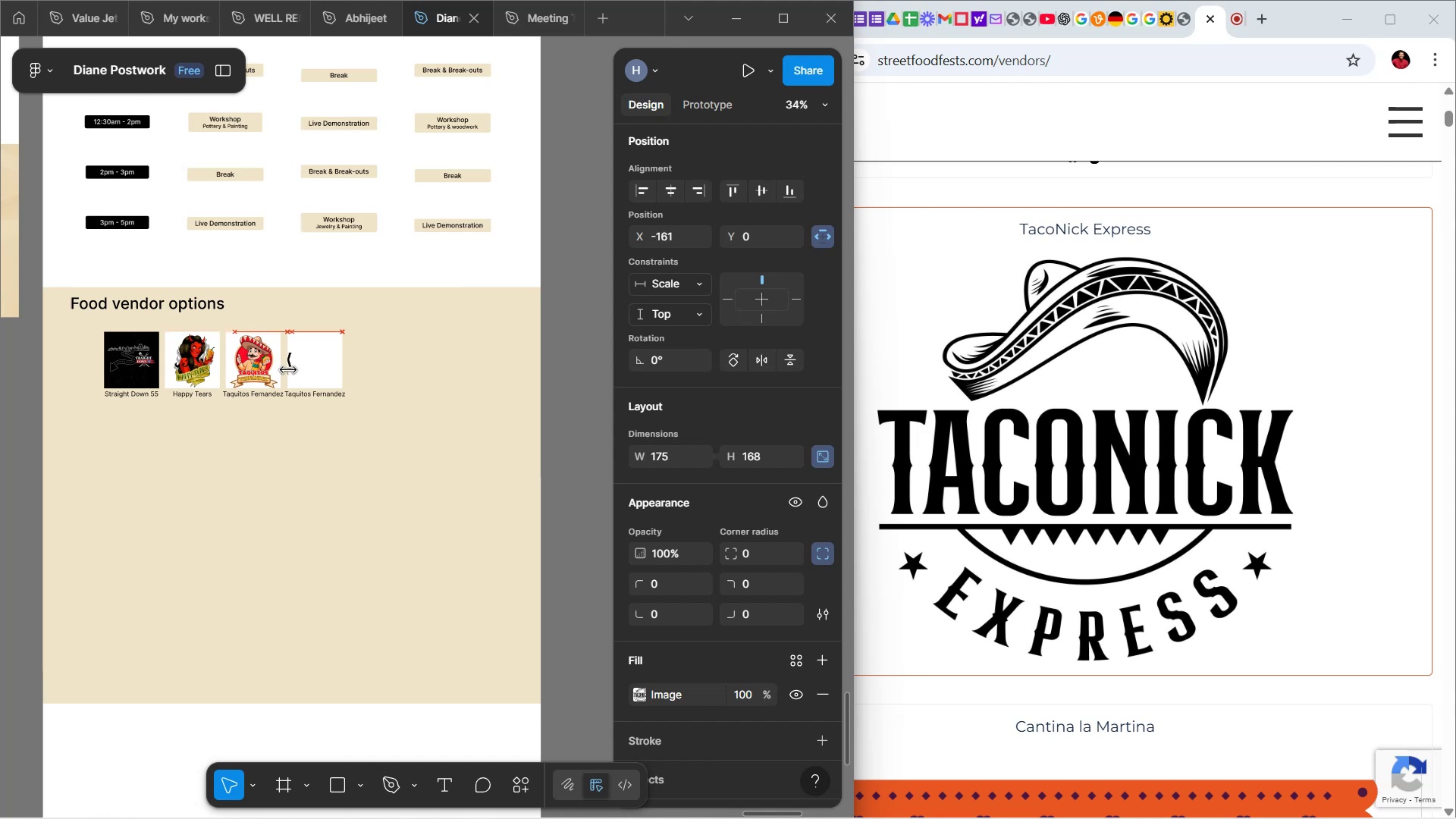 
hold_key(key=ArrowRight, duration=1.53)
 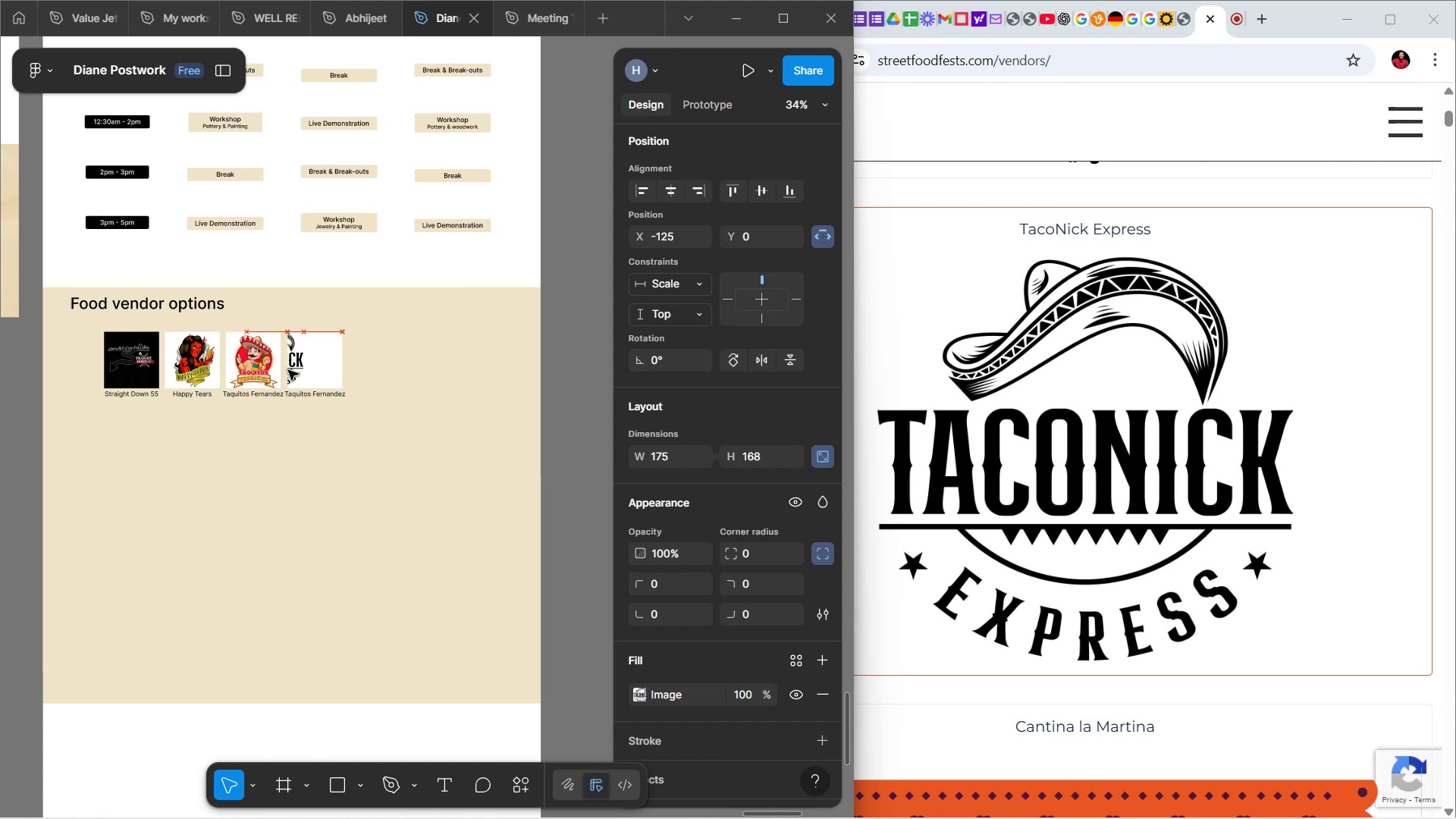 
hold_key(key=ArrowRight, duration=1.5)
 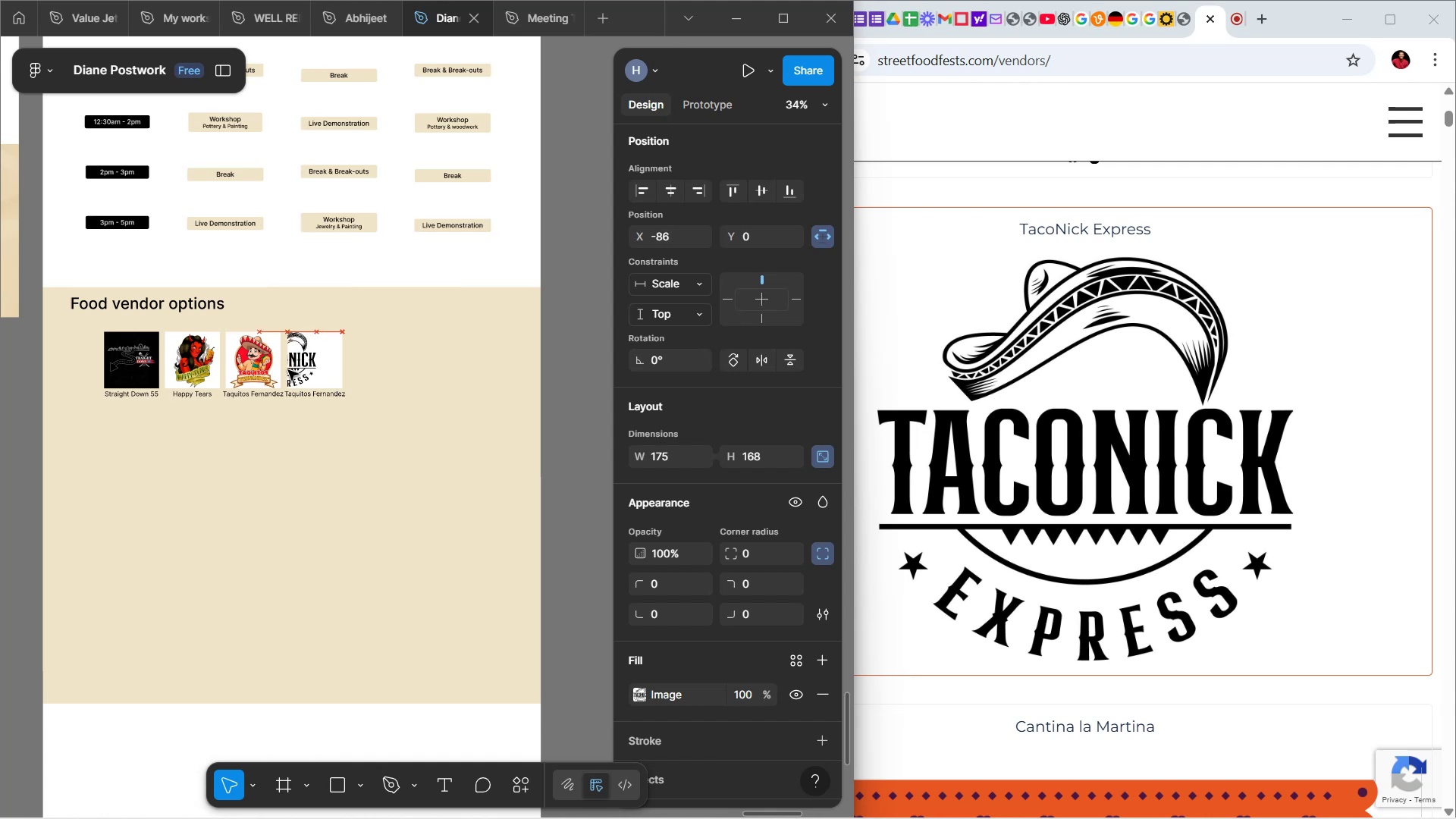 
hold_key(key=ArrowRight, duration=1.46)
 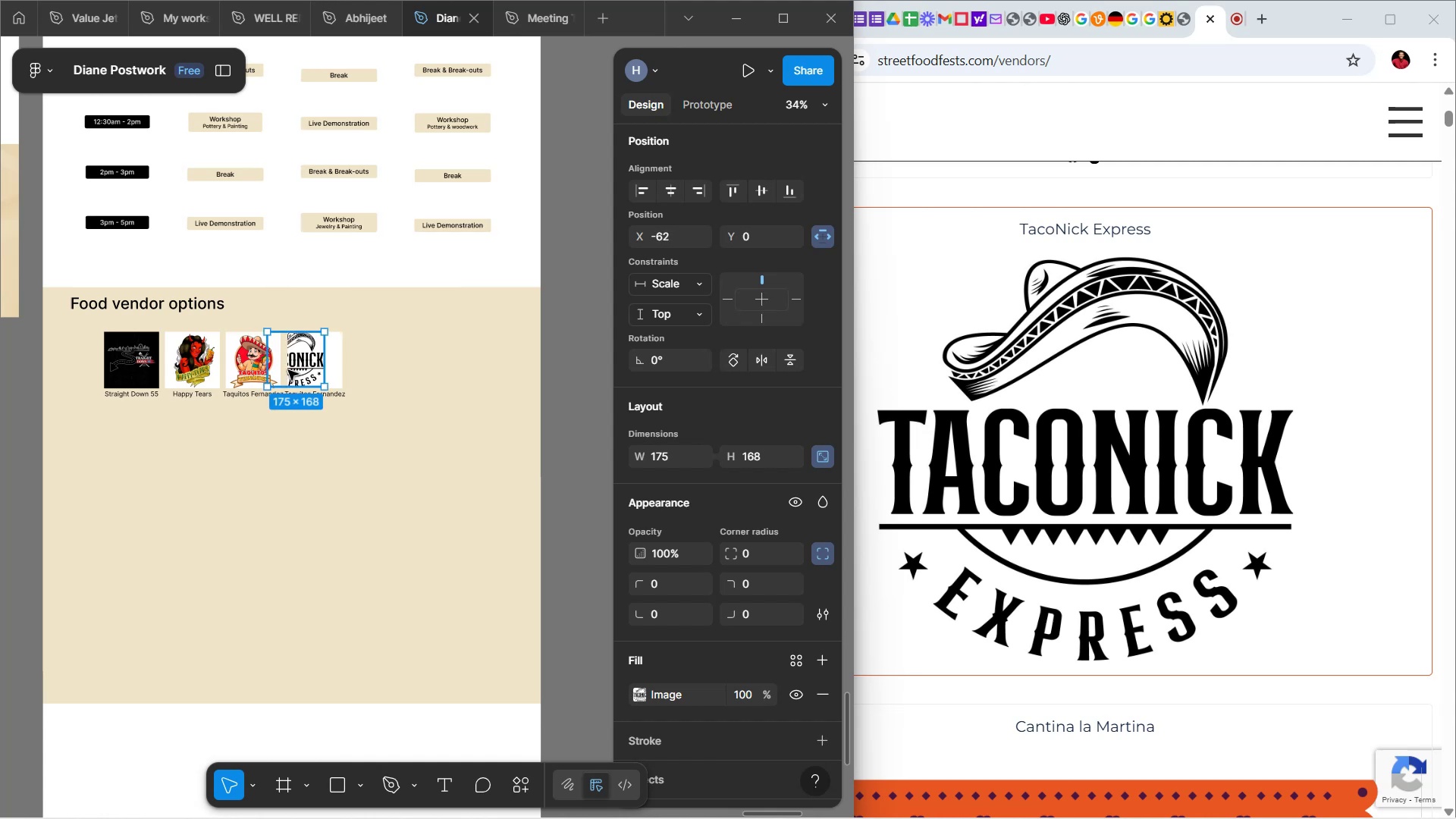 
hold_key(key=ArrowRight, duration=1.52)
 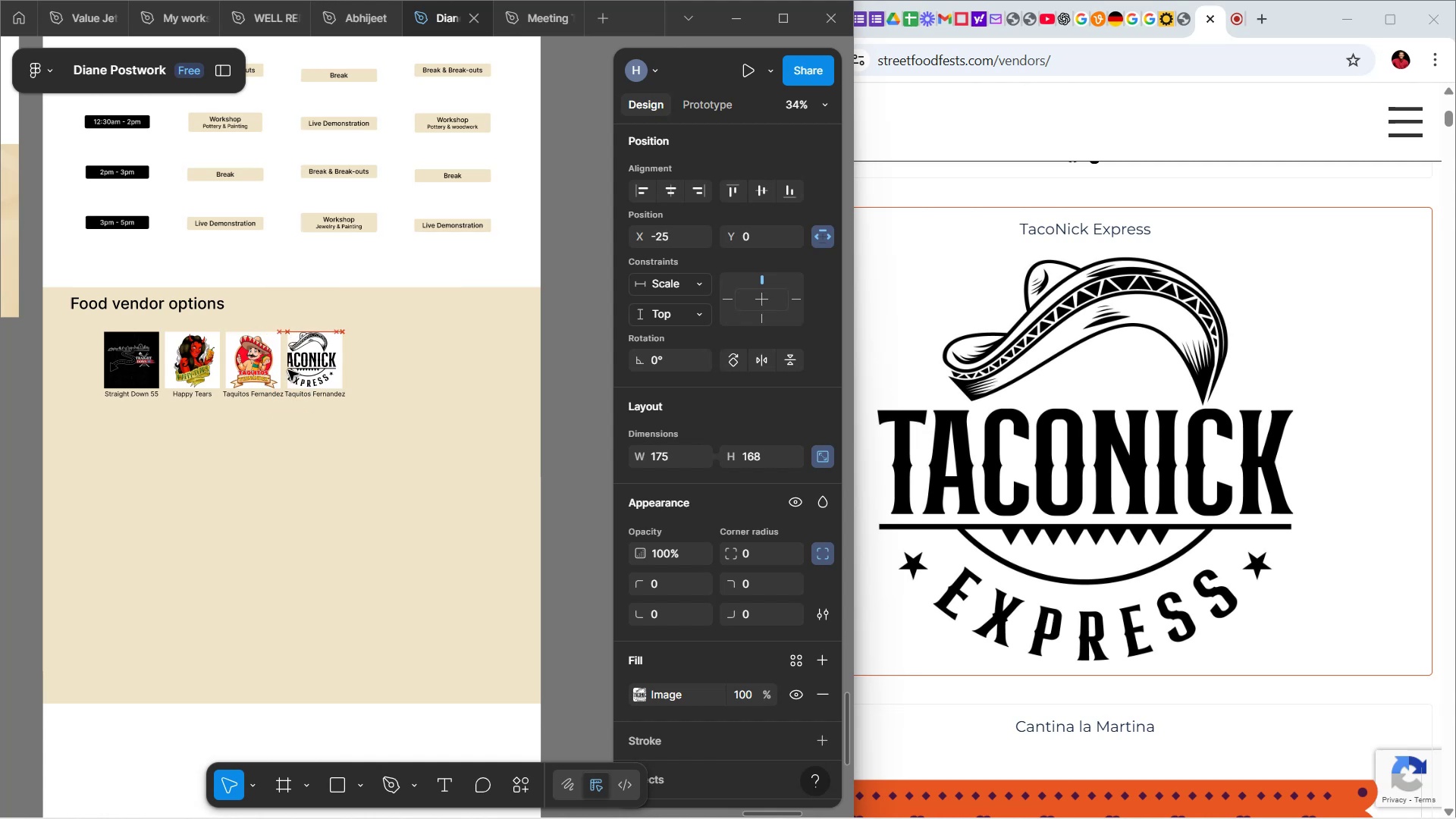 
hold_key(key=ArrowRight, duration=1.5)
 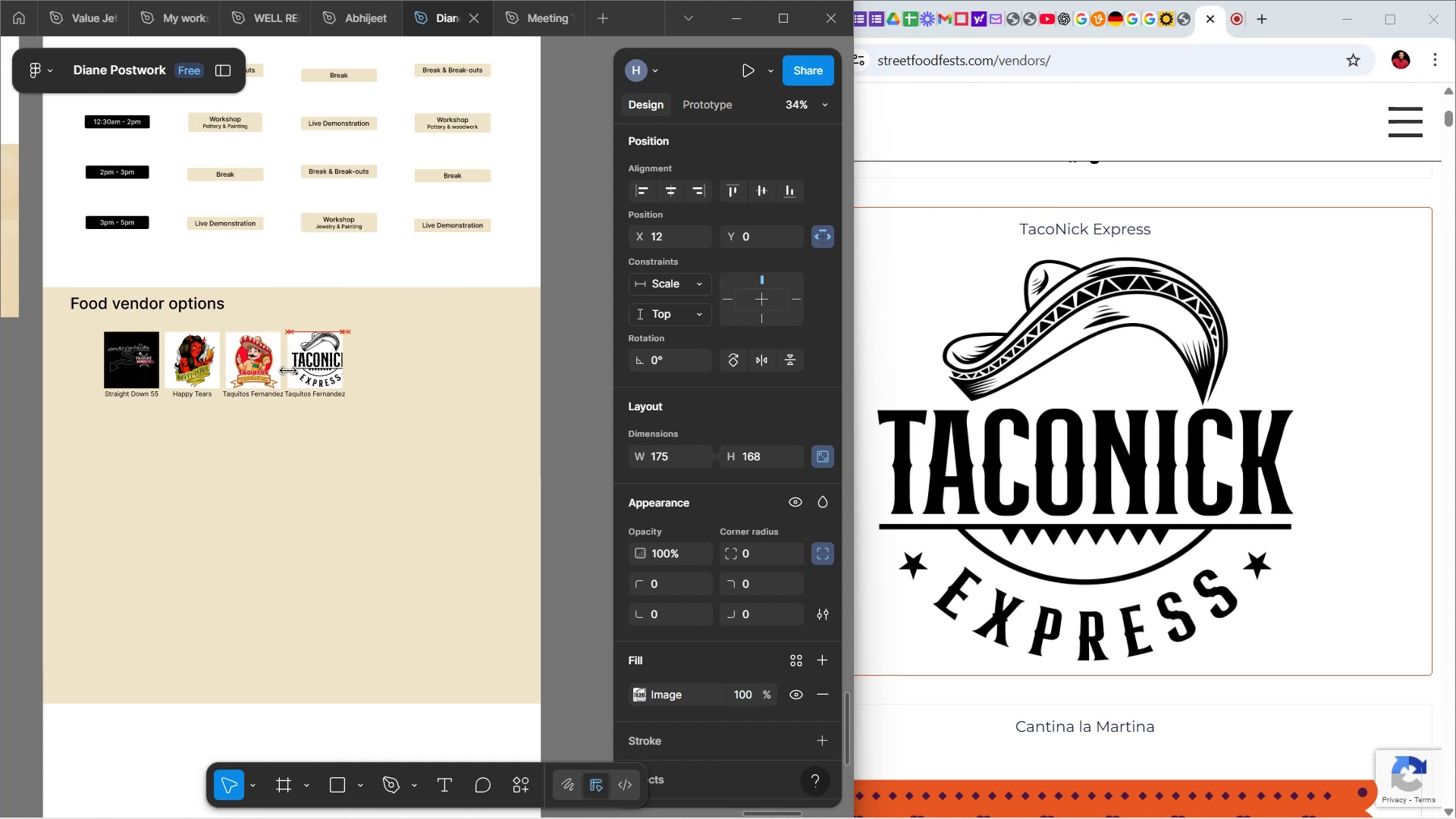 
hold_key(key=ArrowRight, duration=0.72)
 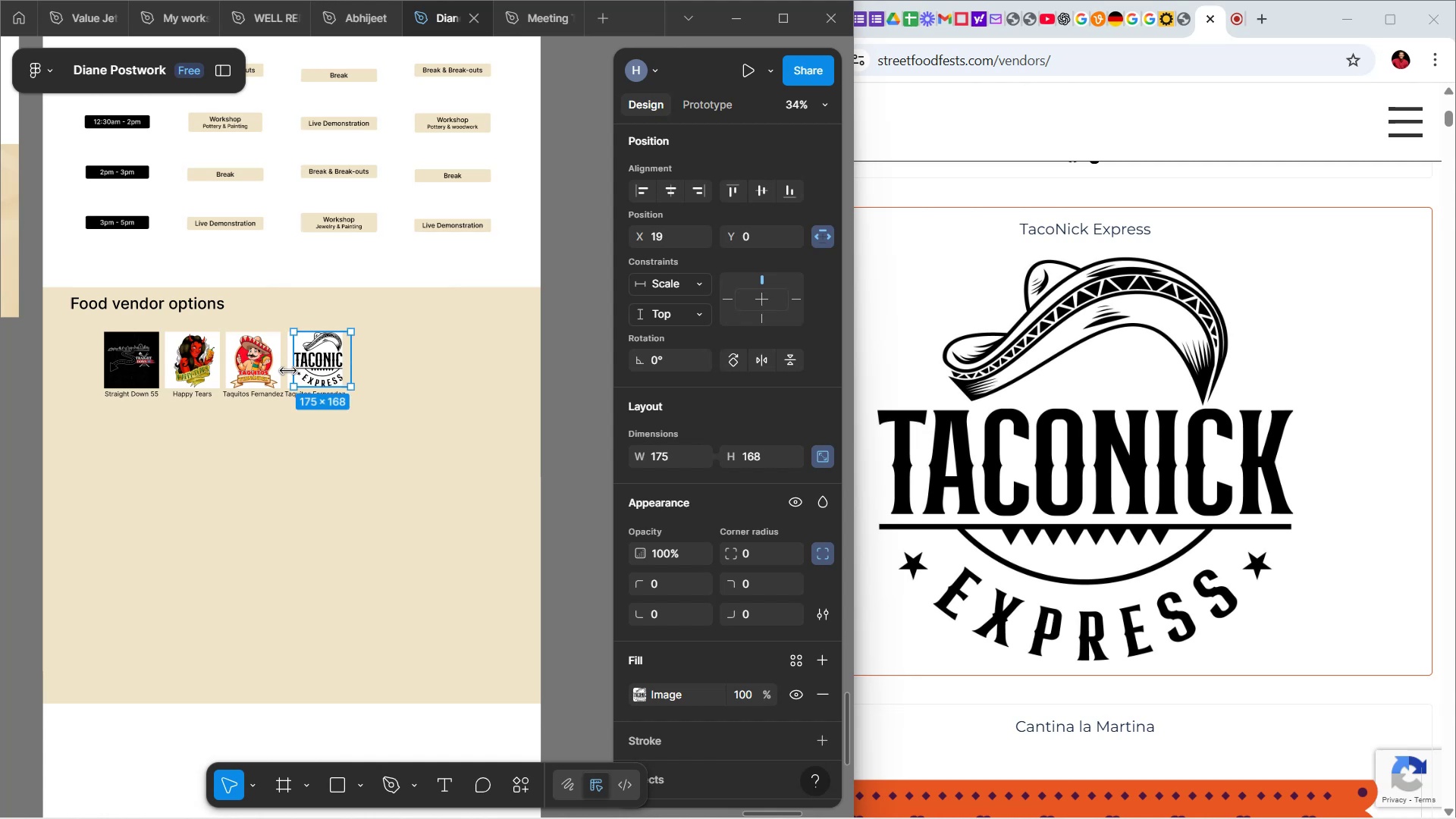 
hold_key(key=ArrowLeft, duration=1.35)
 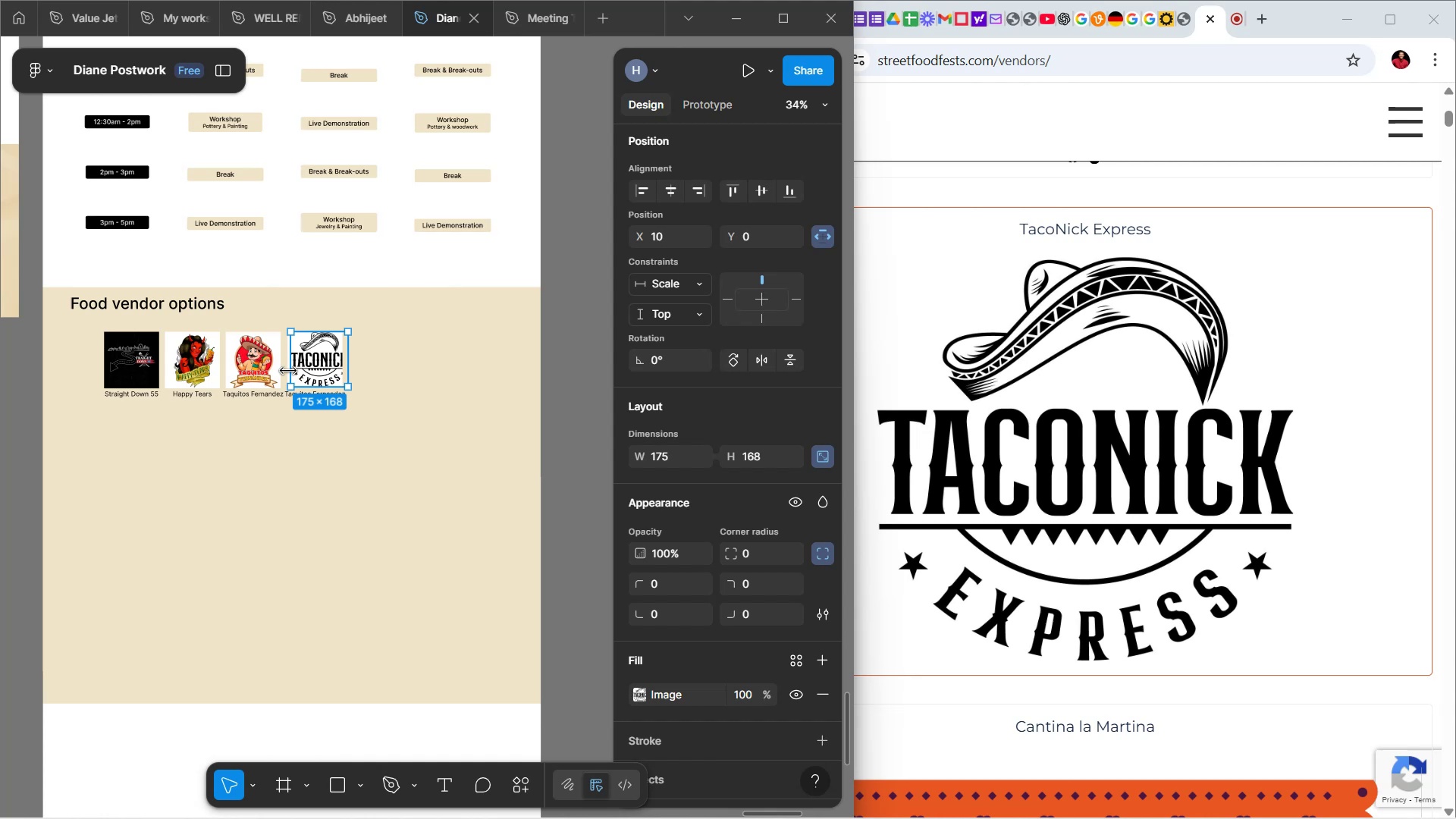 
wait(14.44)
 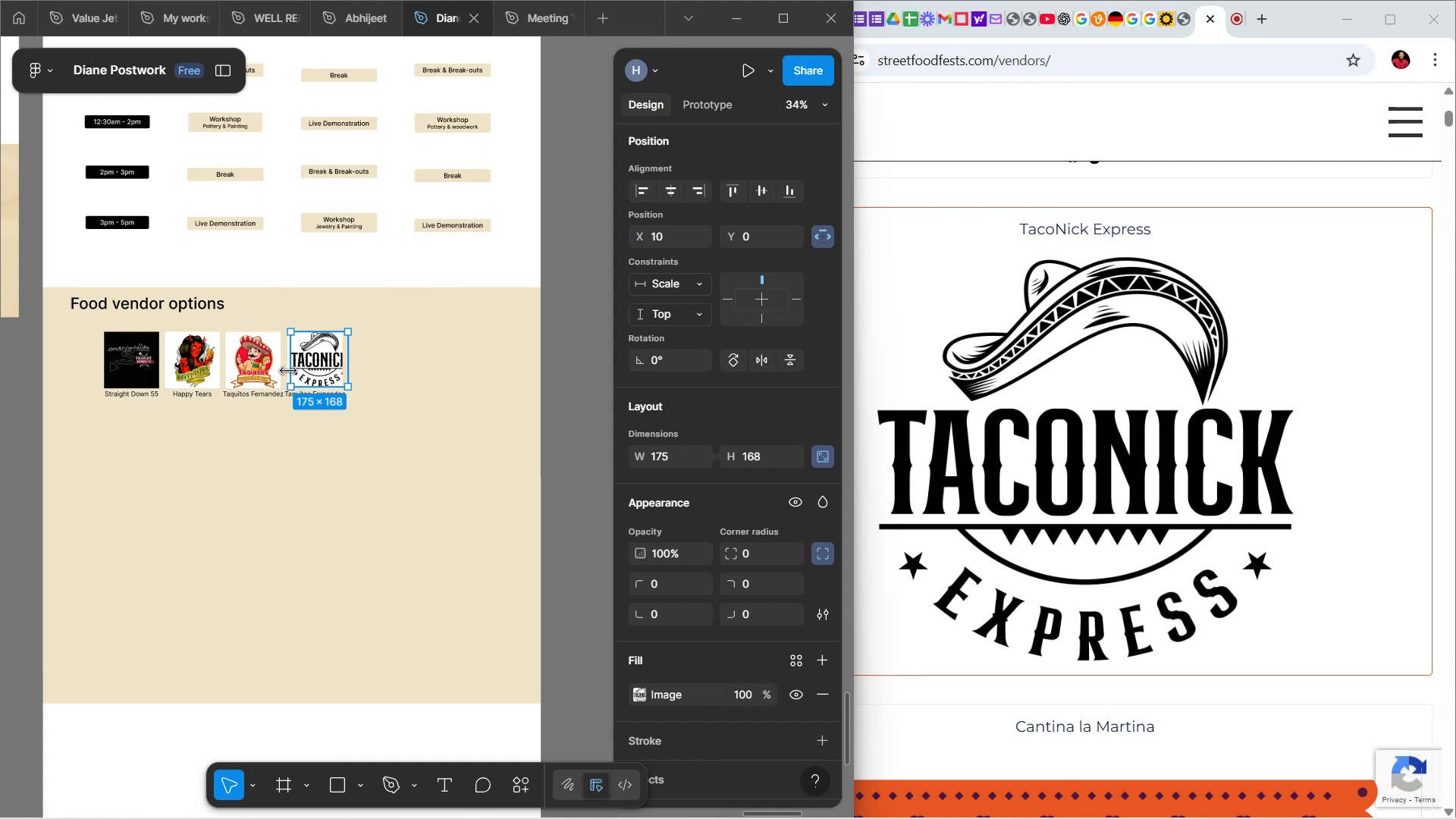 
hold_key(key=ArrowLeft, duration=1.02)
 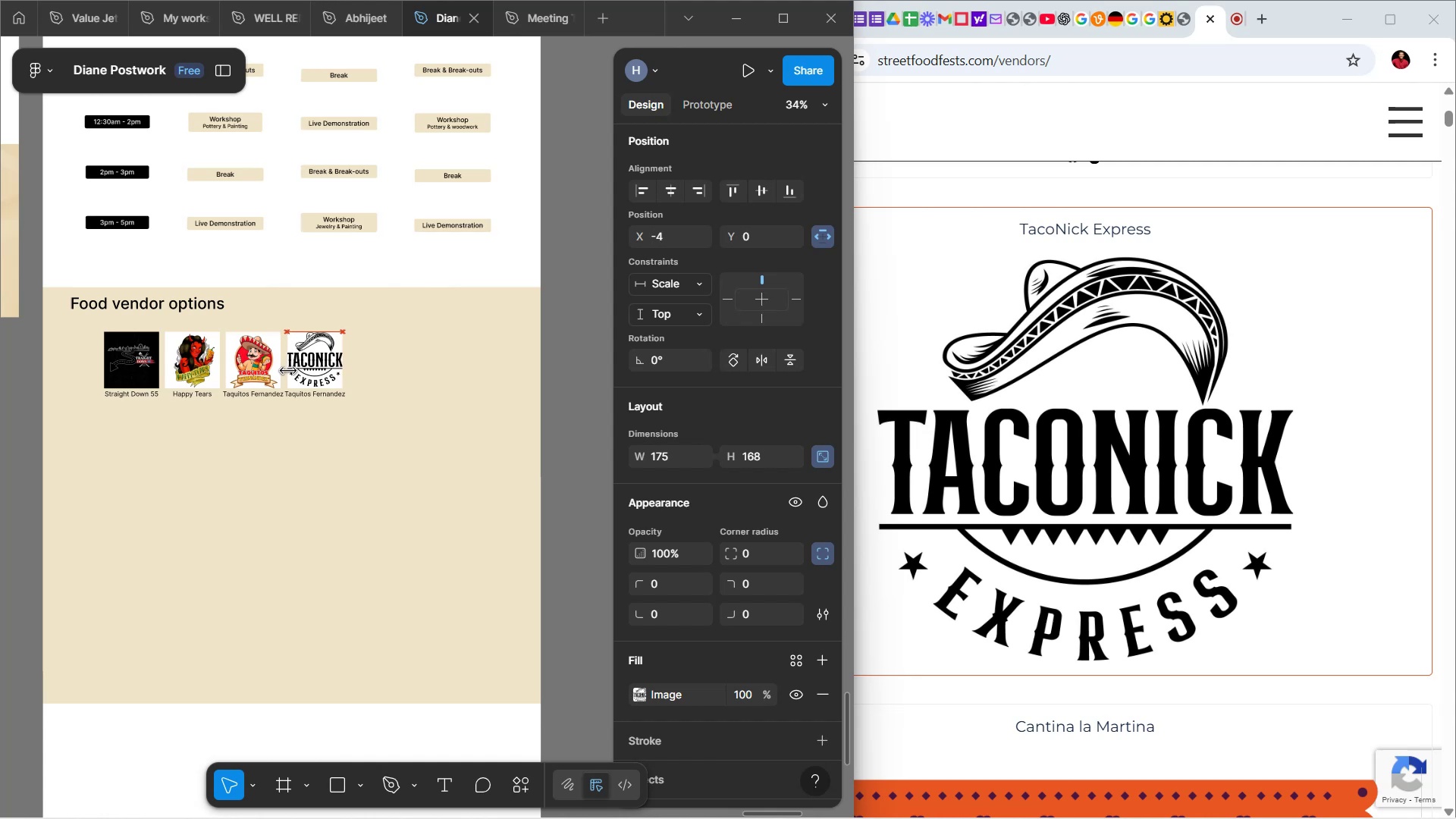 
key(ArrowRight)
 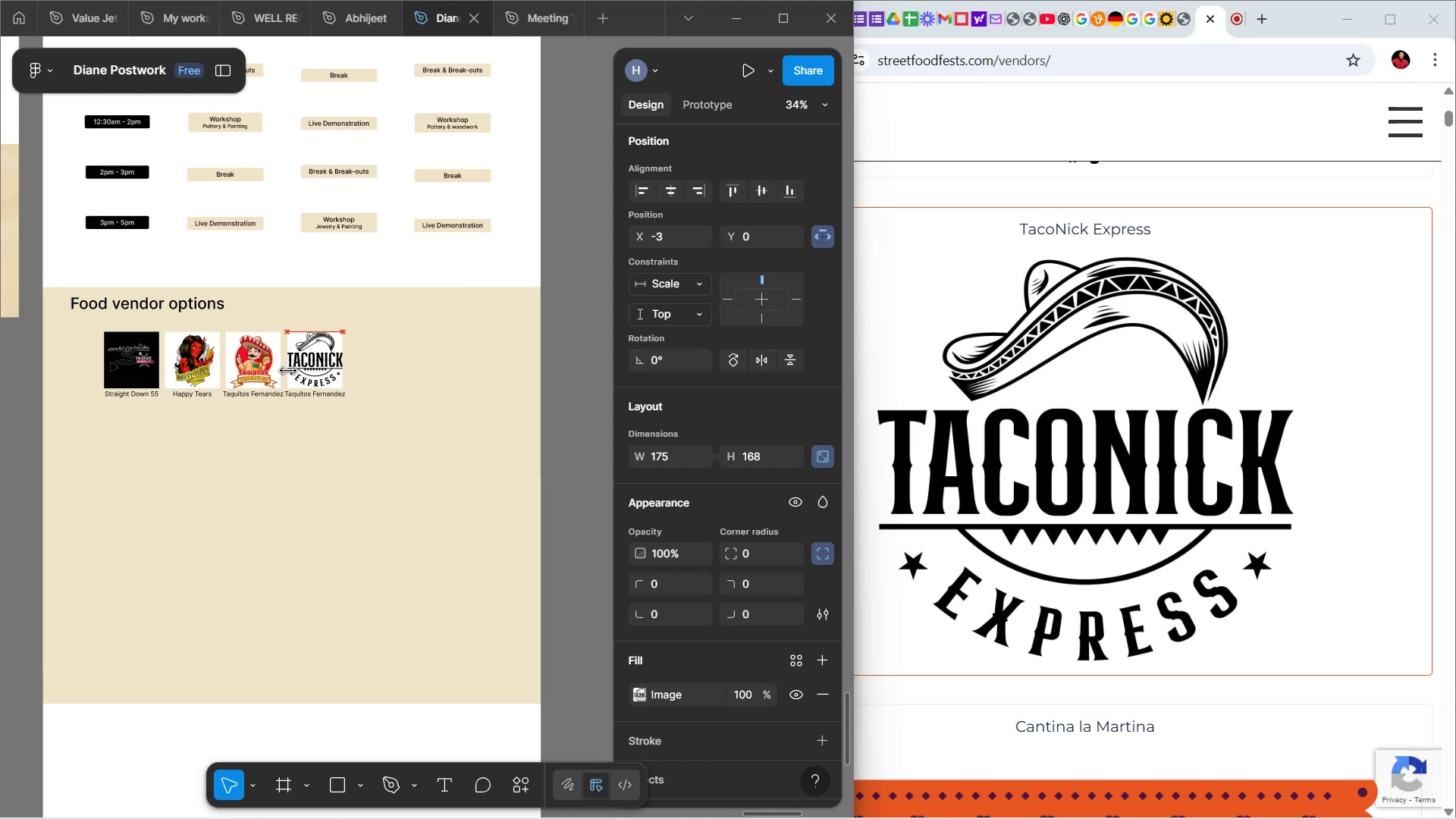 
key(ArrowRight)
 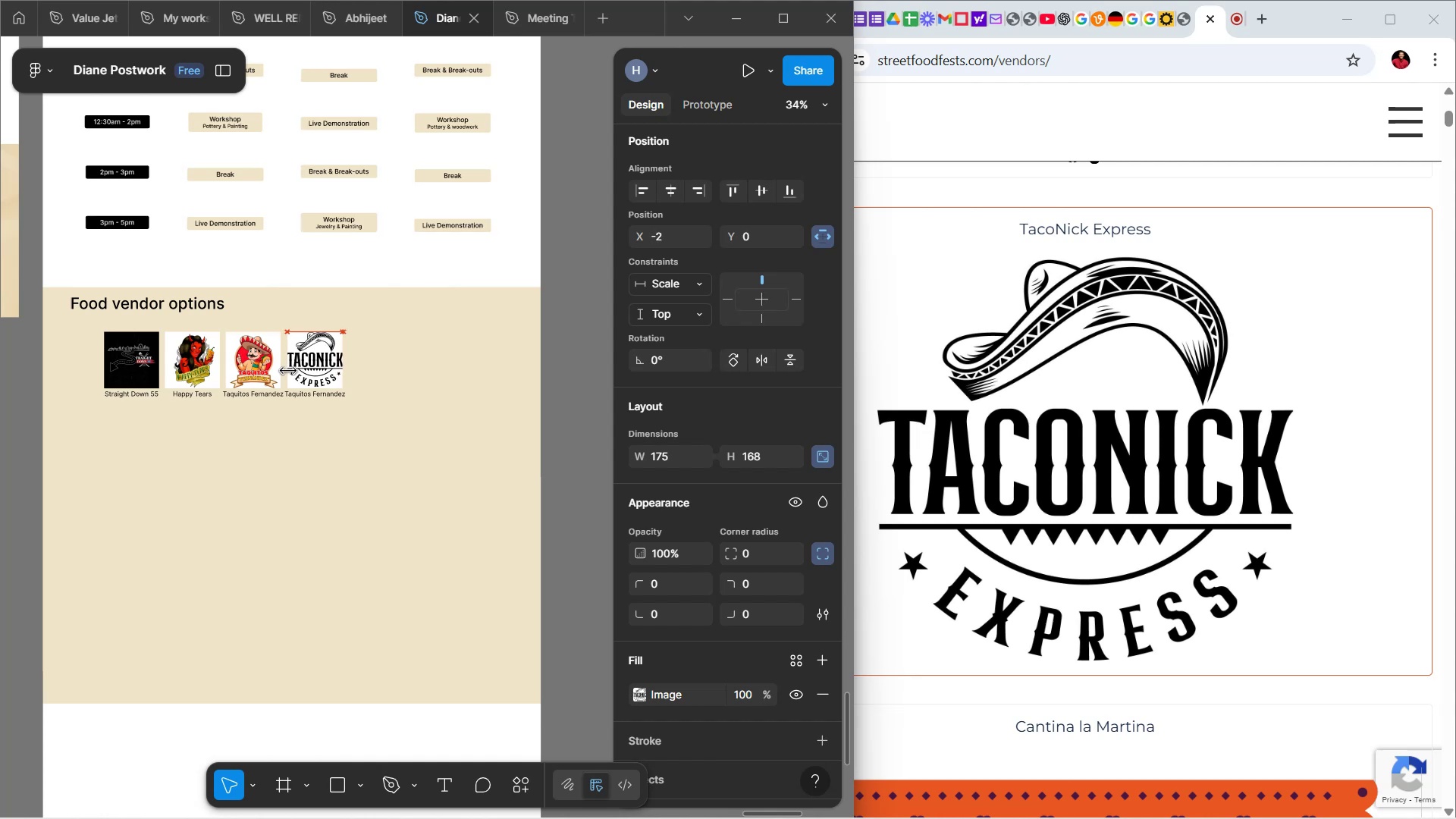 
key(ArrowRight)
 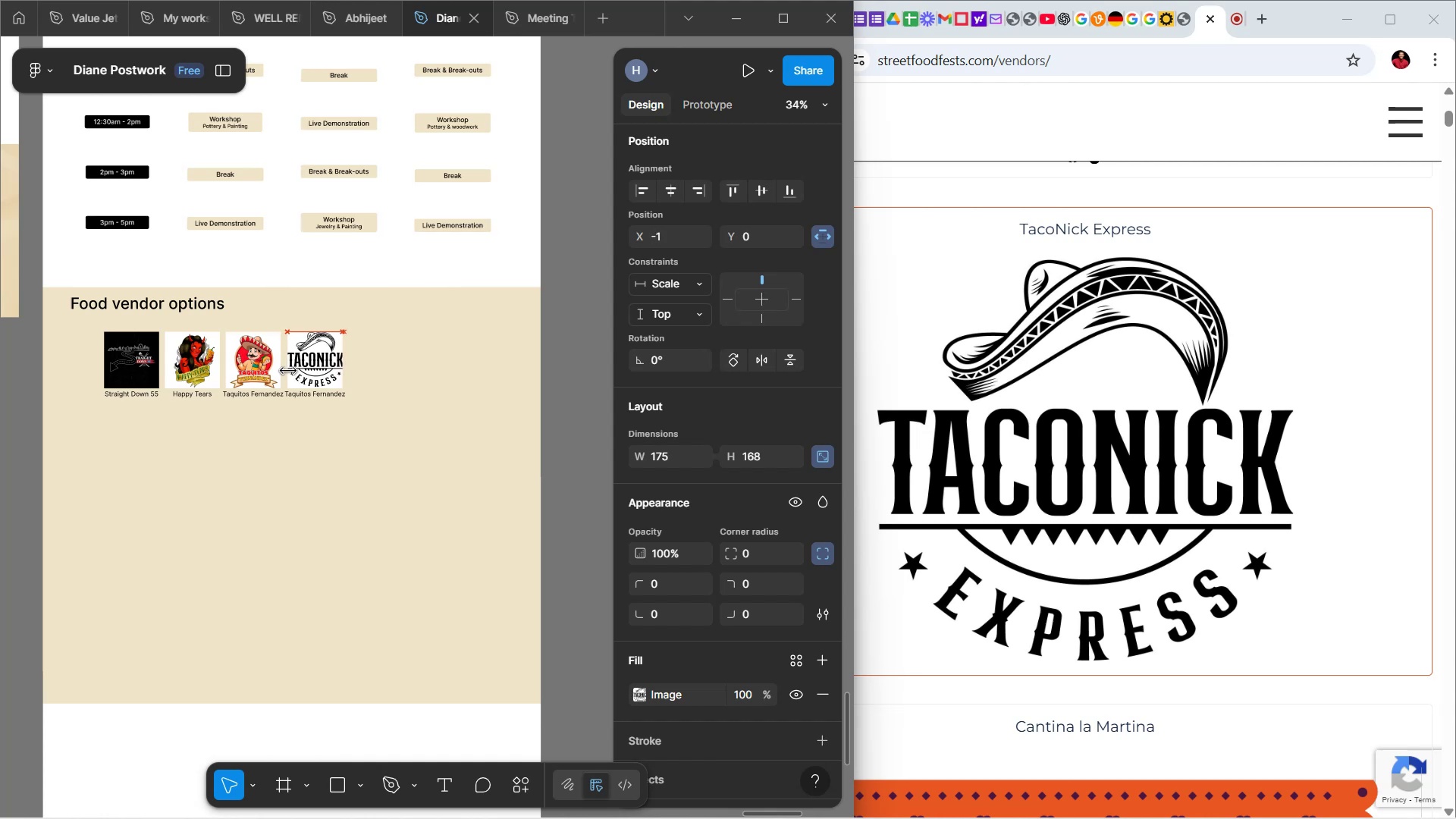 
key(ArrowRight)
 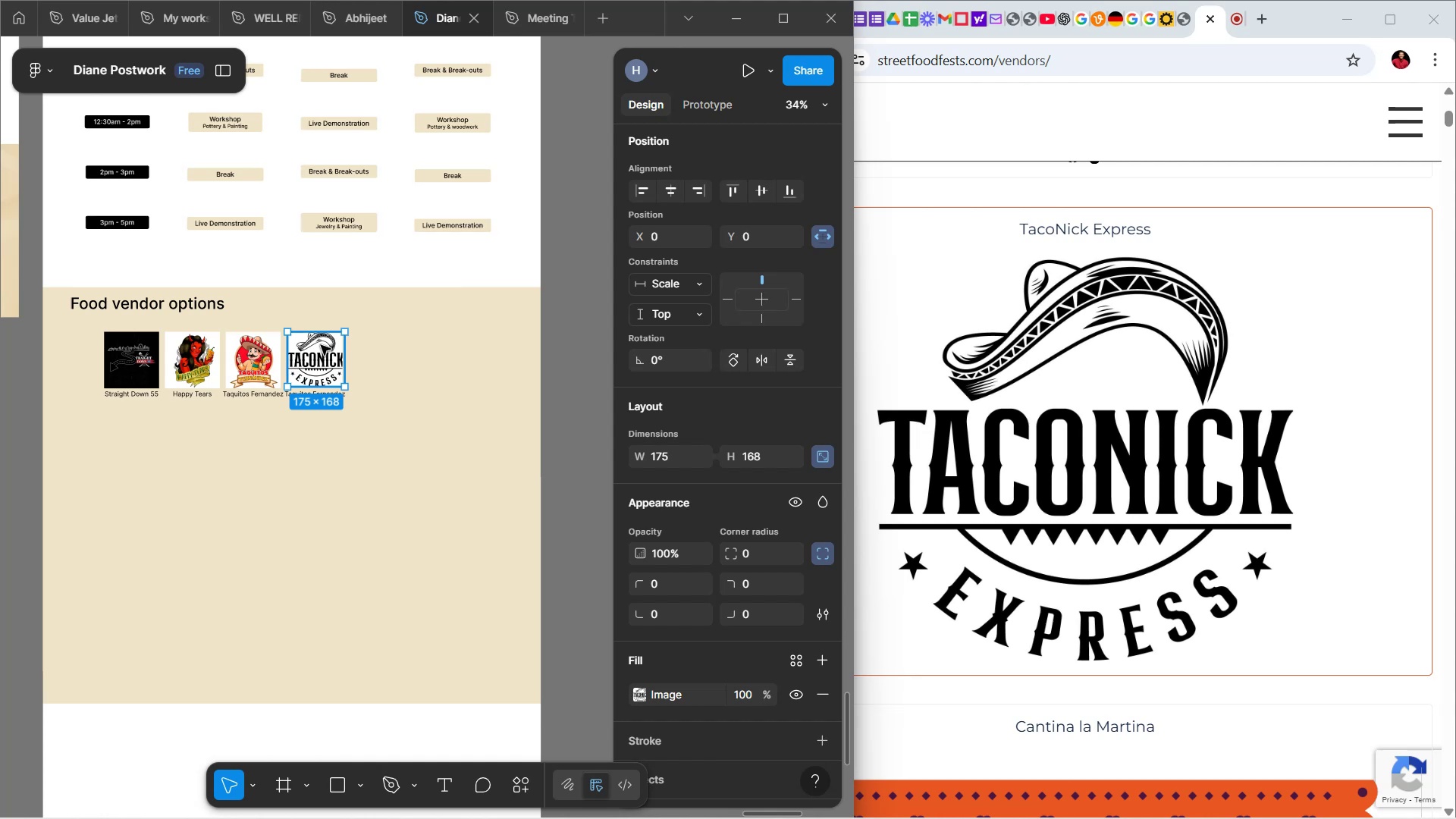 
wait(39.3)
 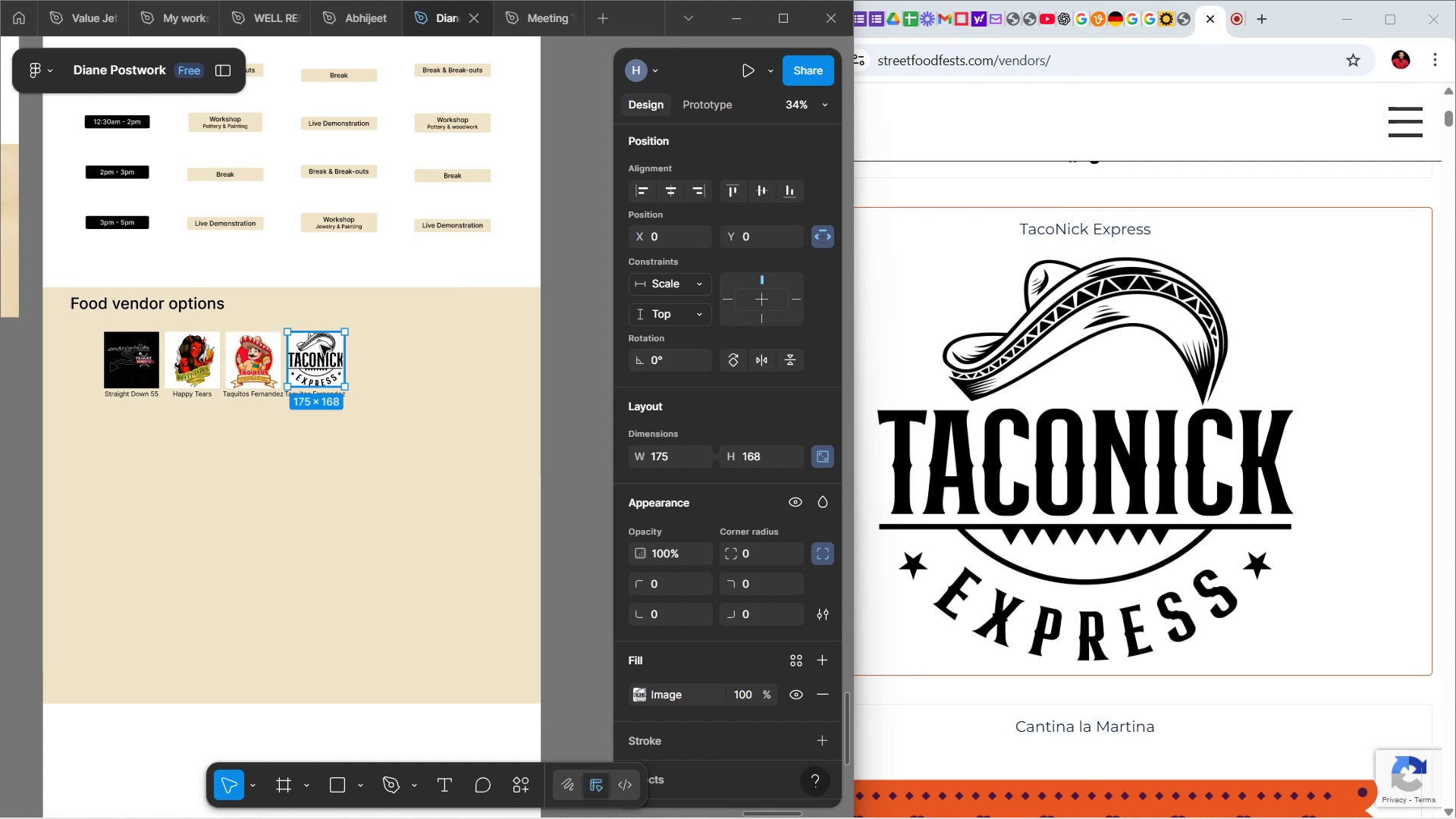 
double_click([249, 359])
 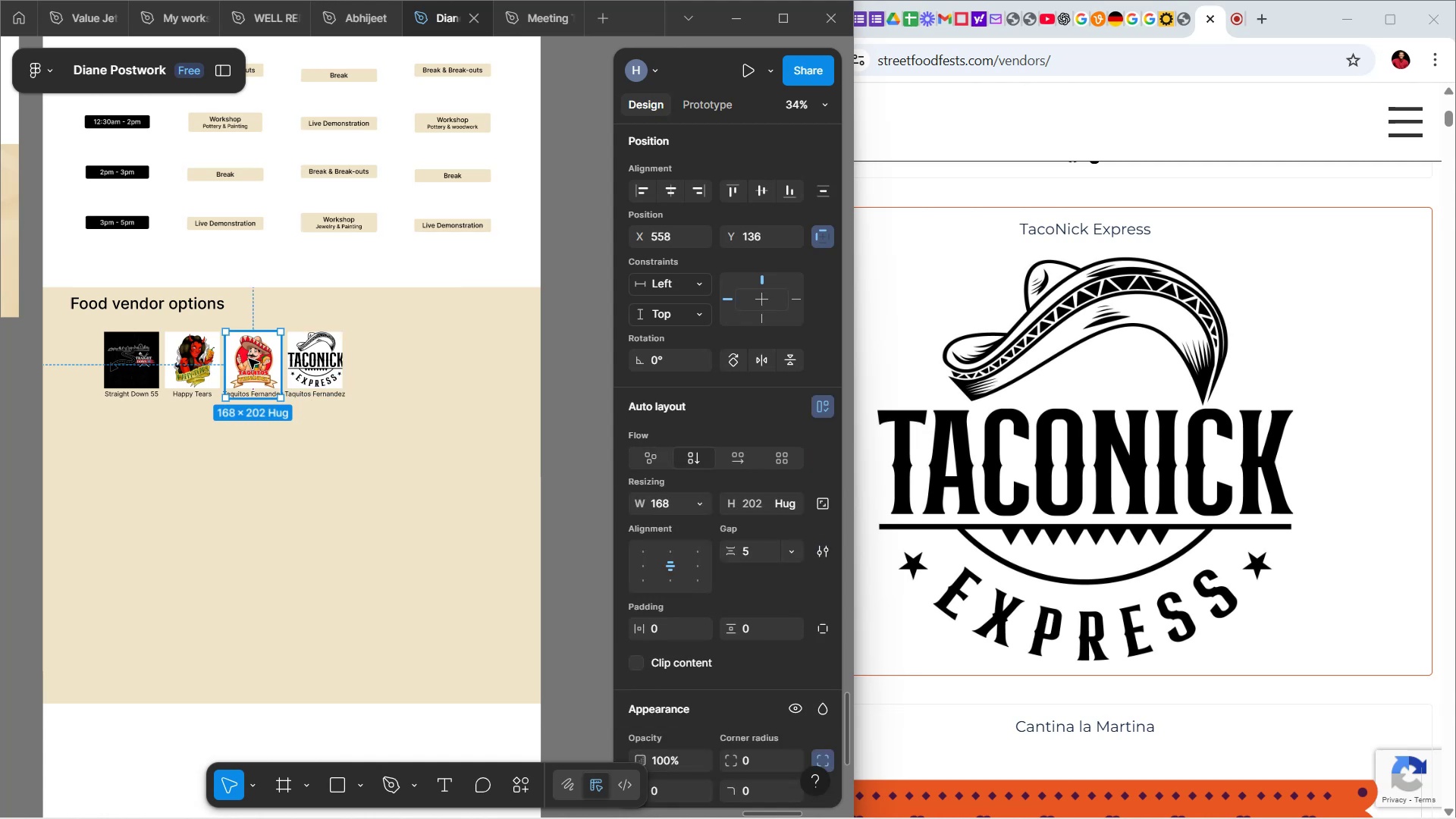 
double_click([249, 359])
 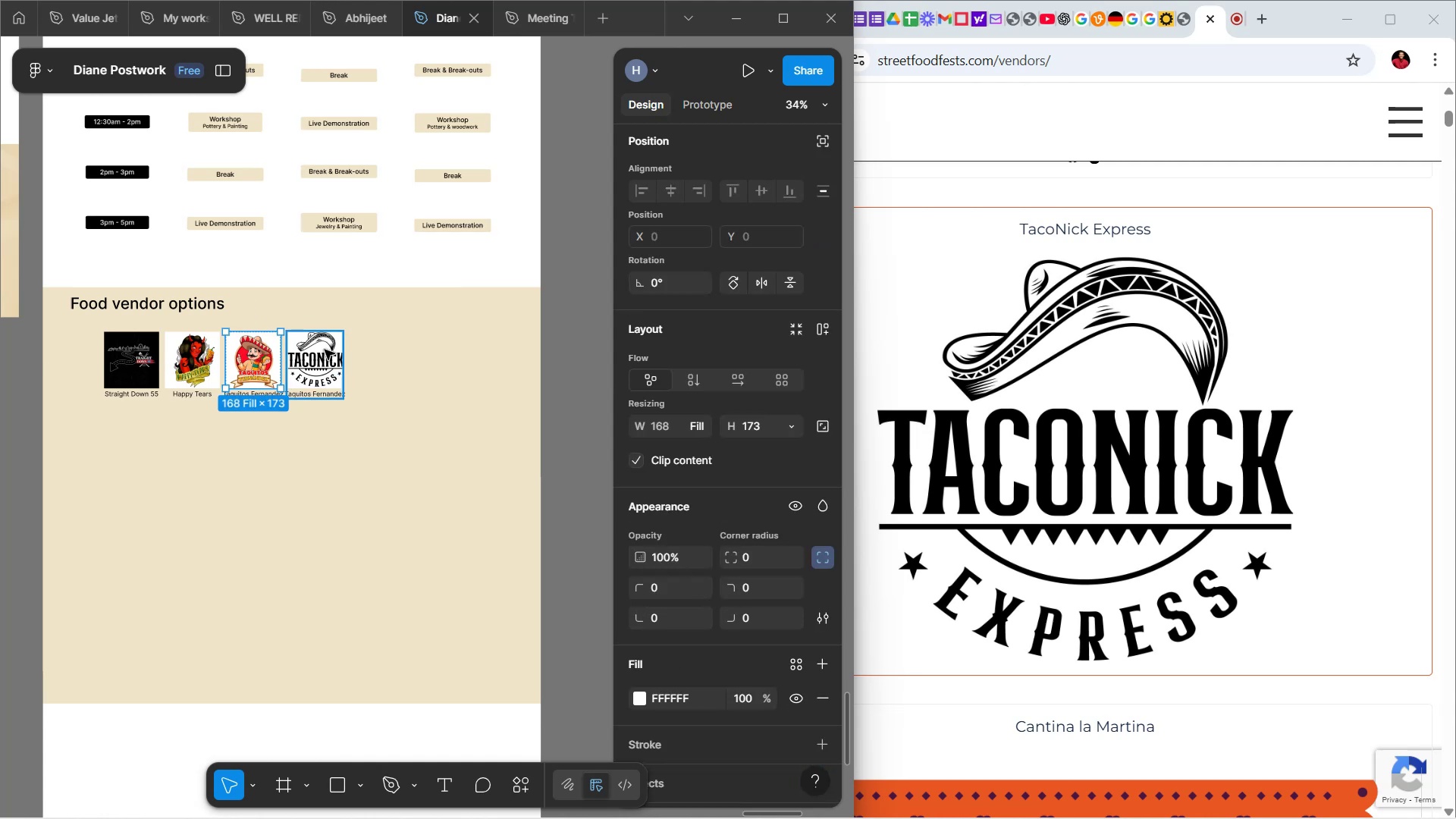 
double_click([326, 349])
 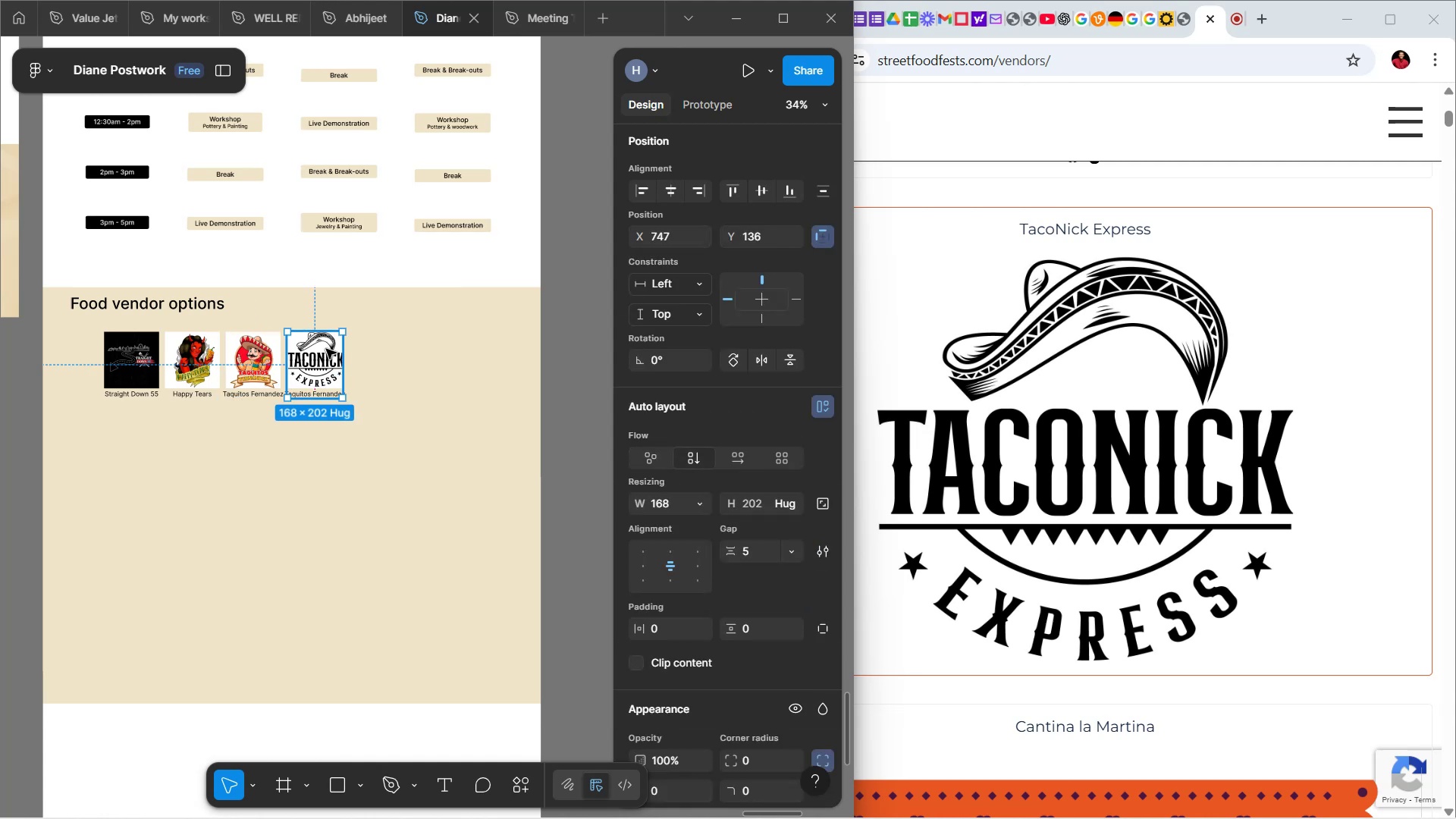 
double_click([326, 349])
 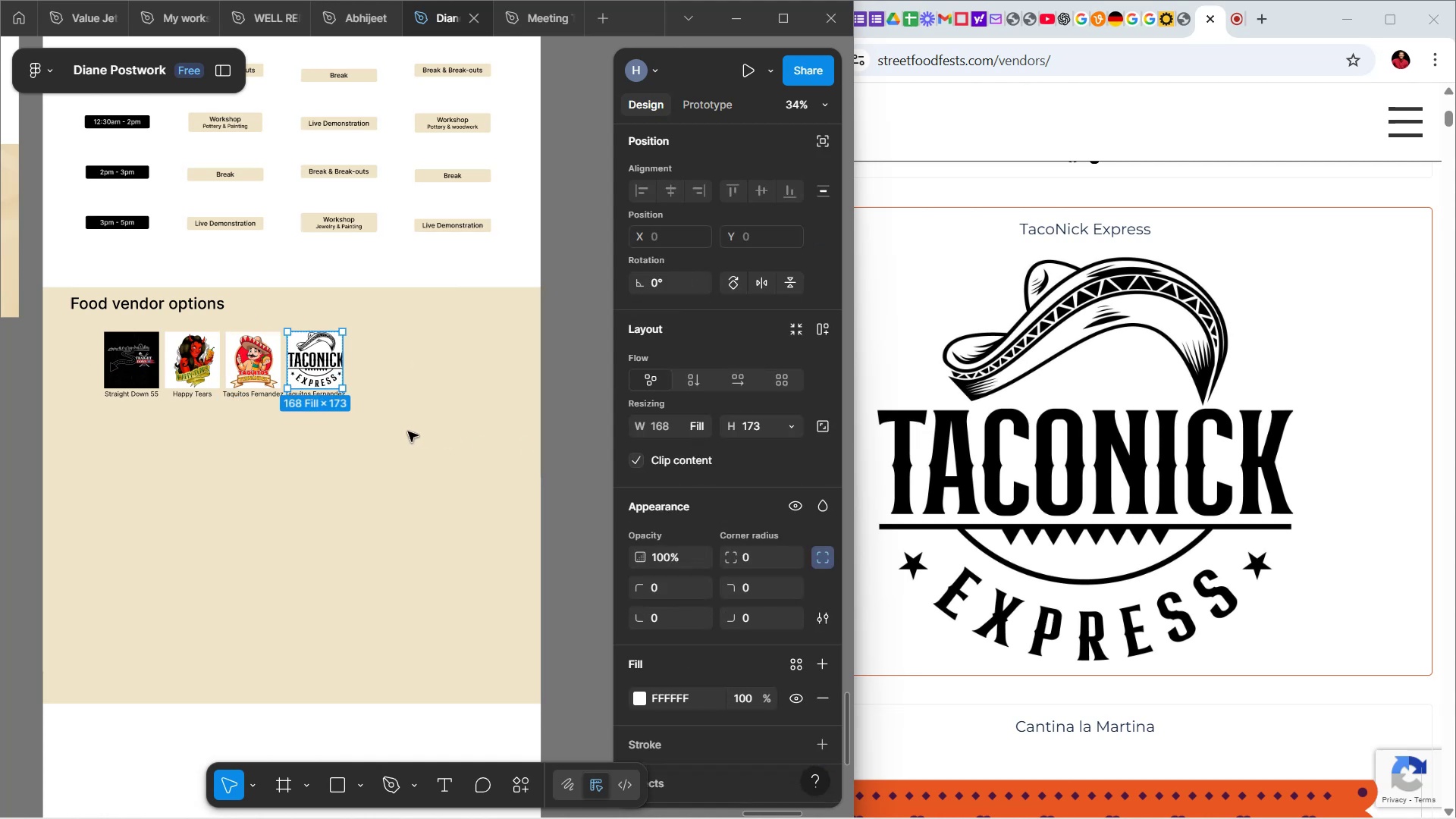 
left_click([396, 411])
 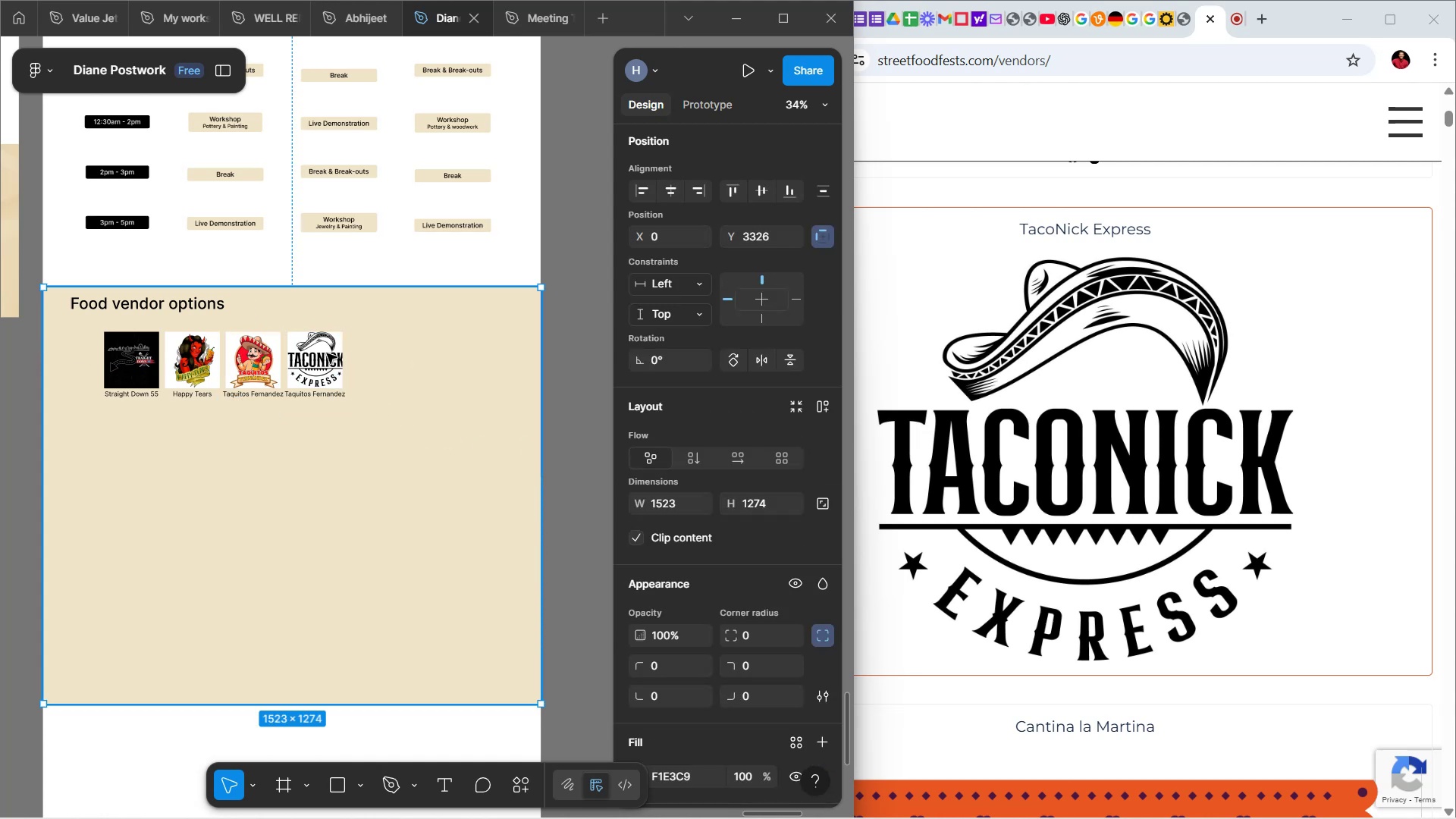 
double_click([327, 353])
 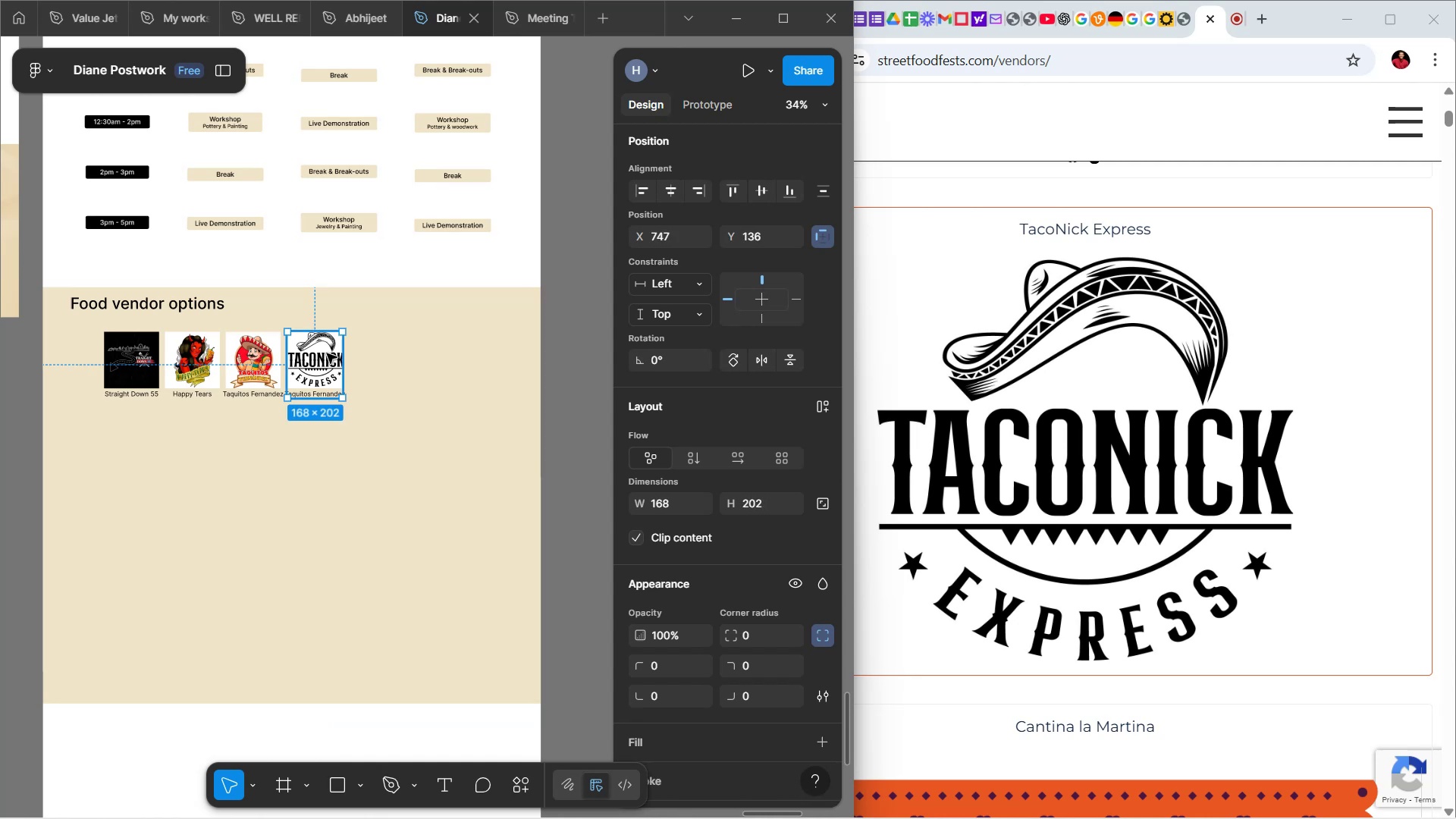 
triple_click([327, 353])
 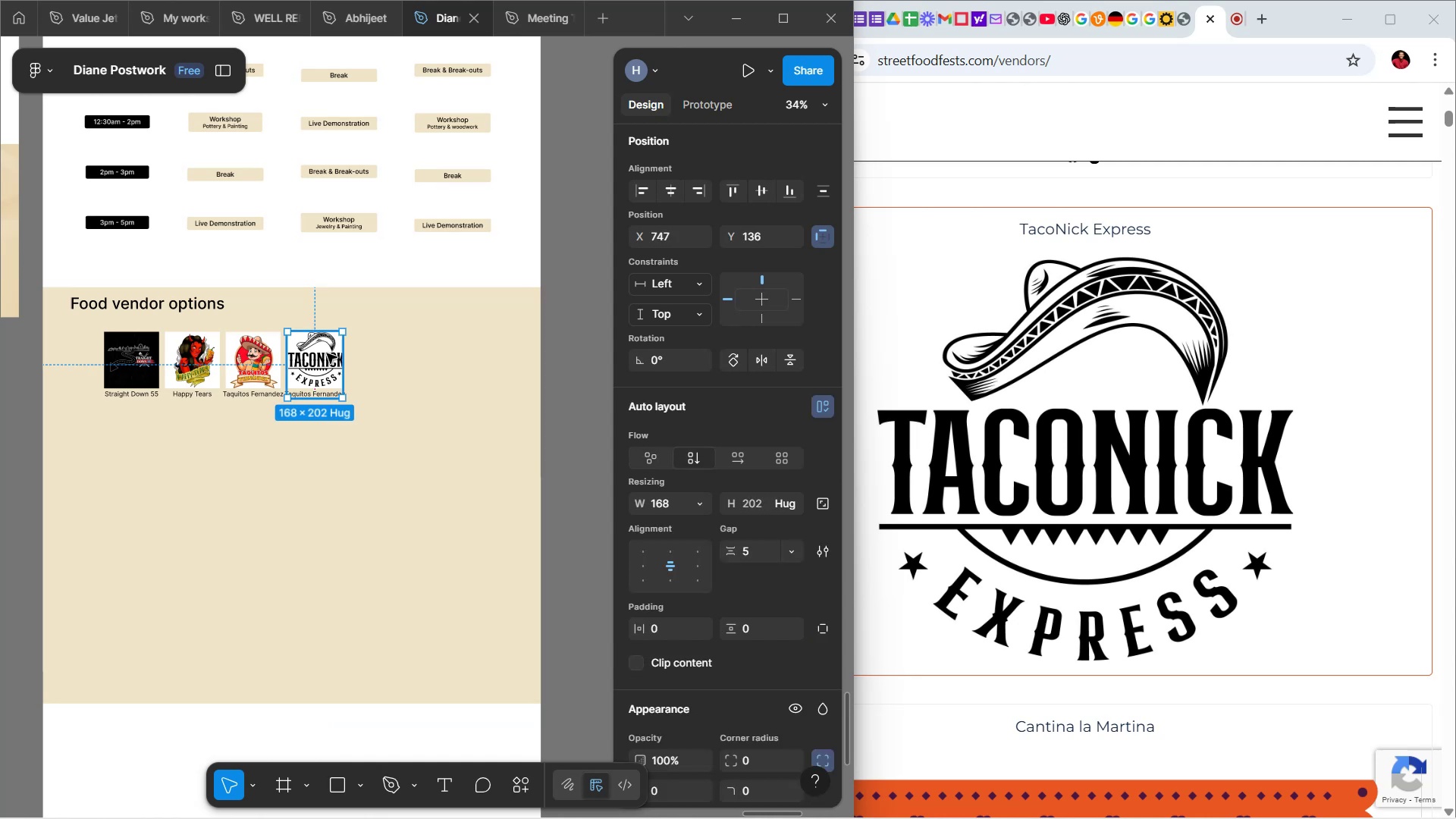 
double_click([327, 353])
 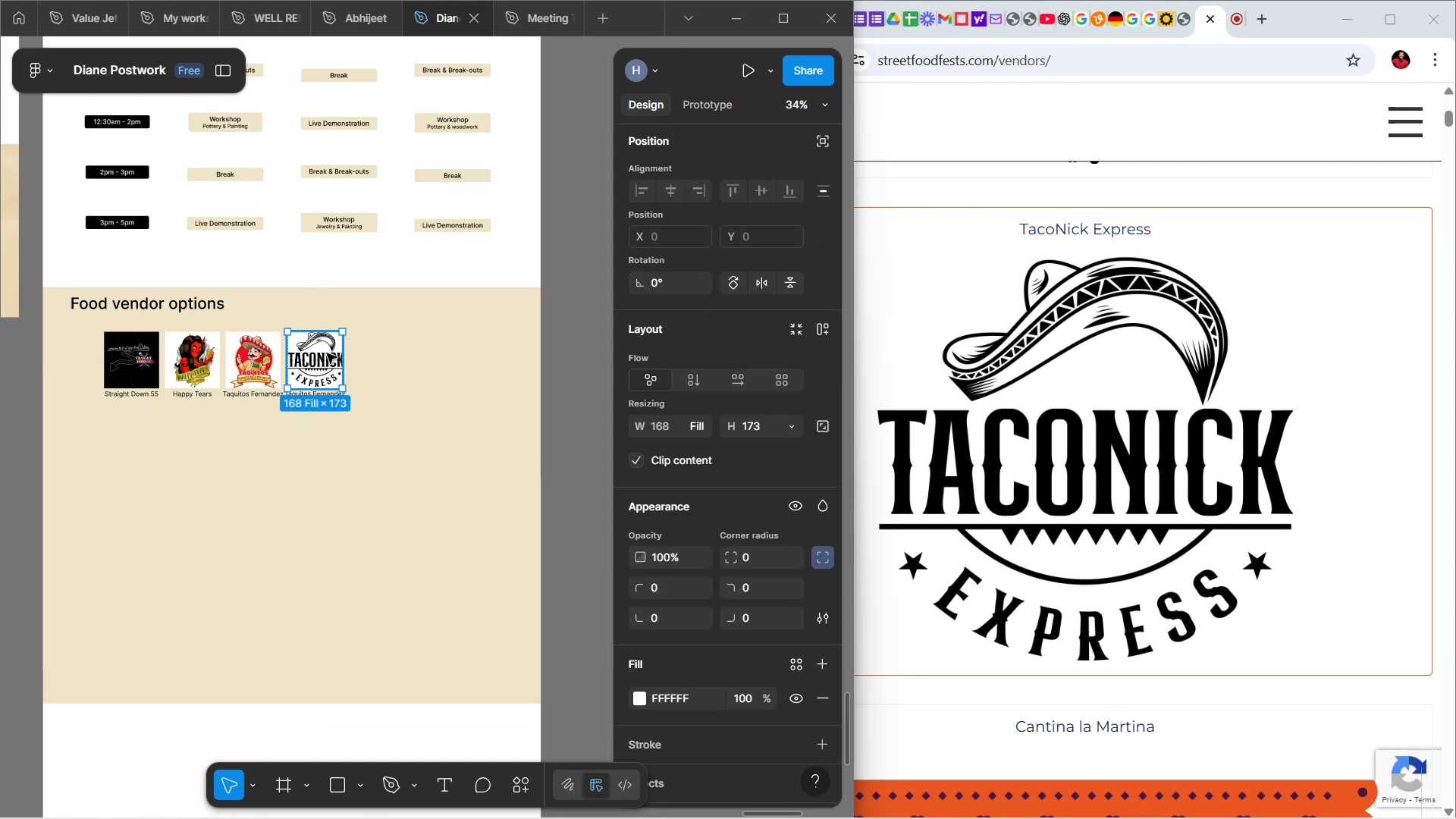 
key(ArrowDown)
 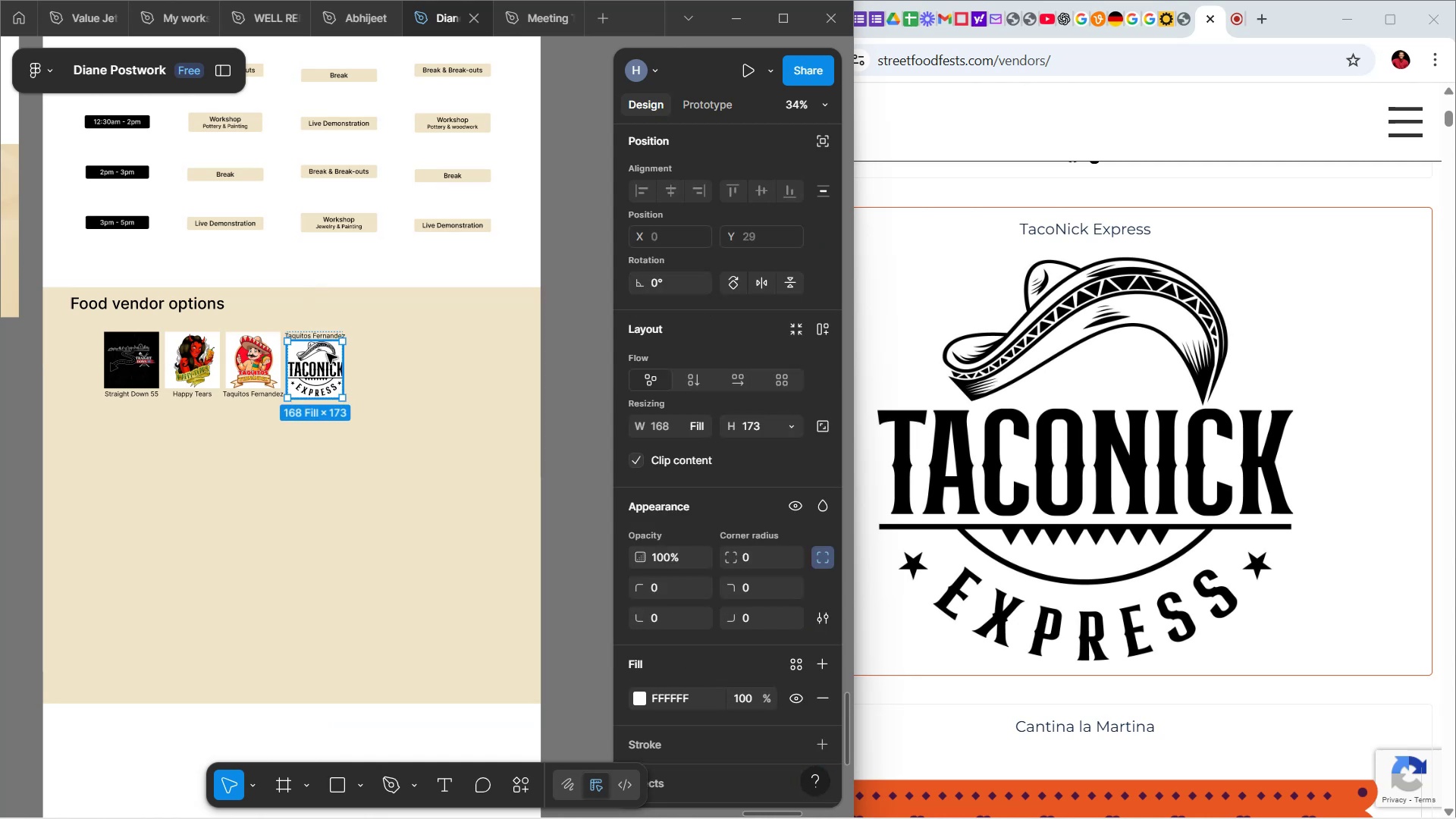 
key(ArrowDown)
 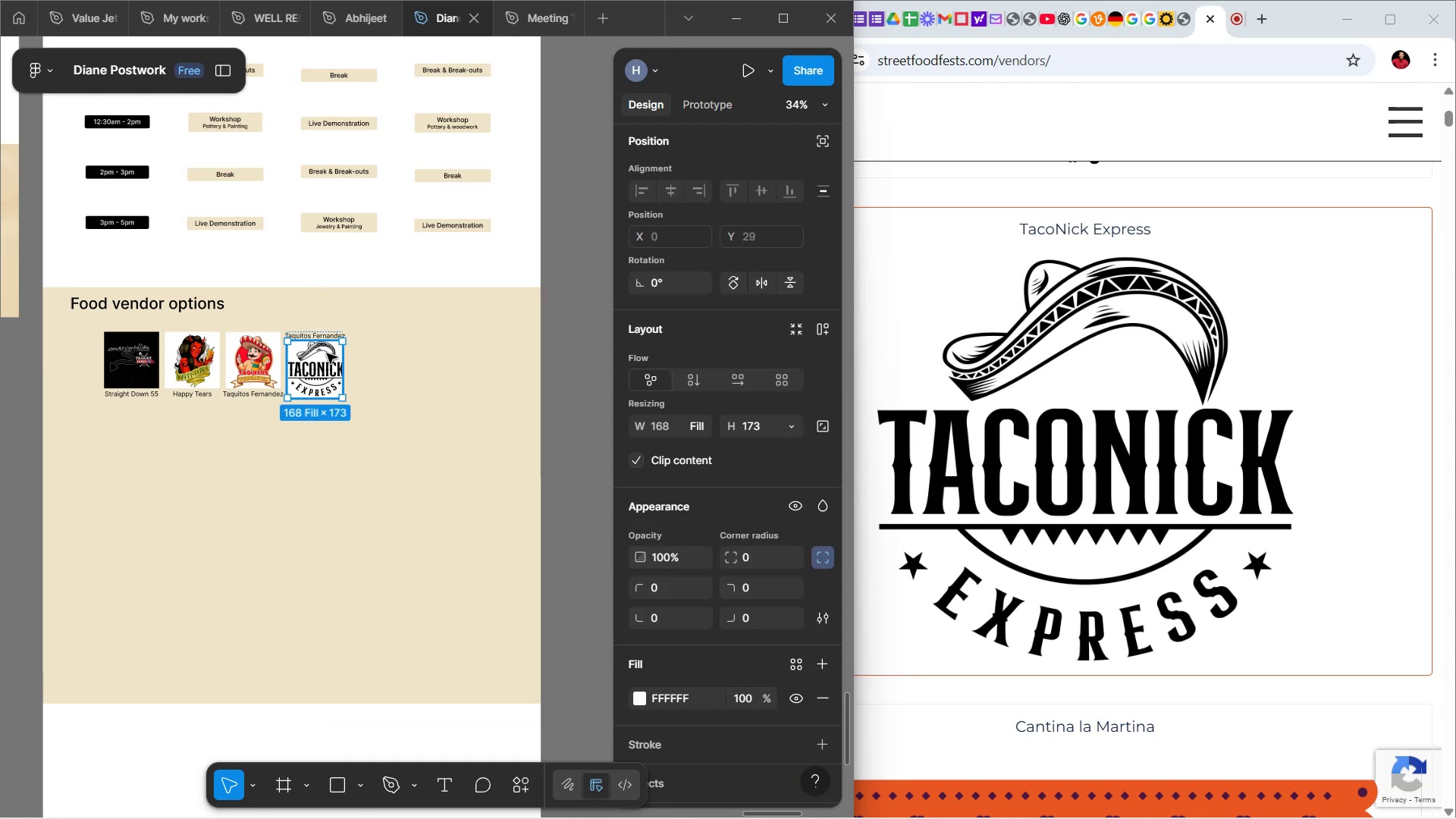 
key(ArrowUp)
 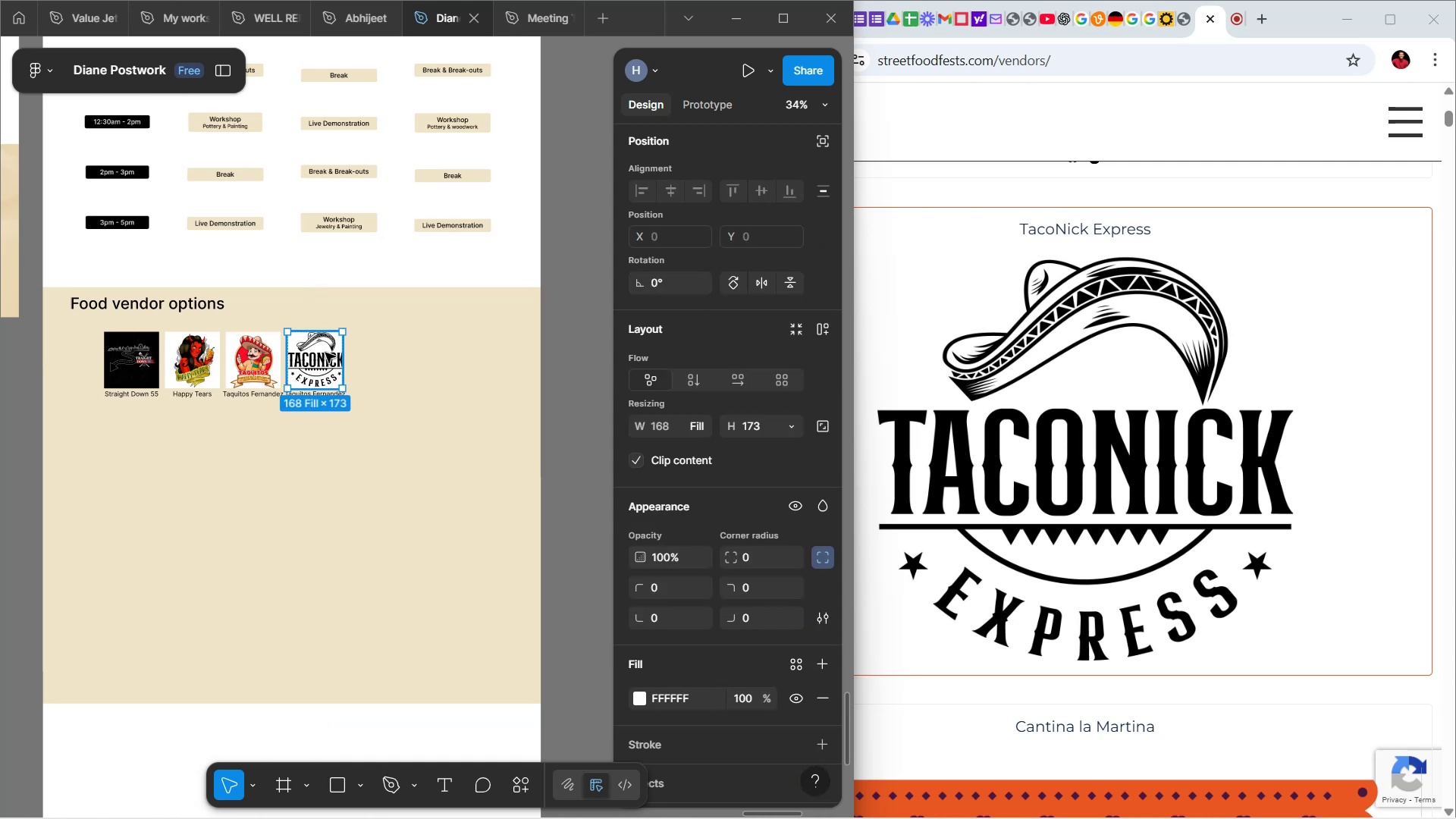 
double_click([325, 353])
 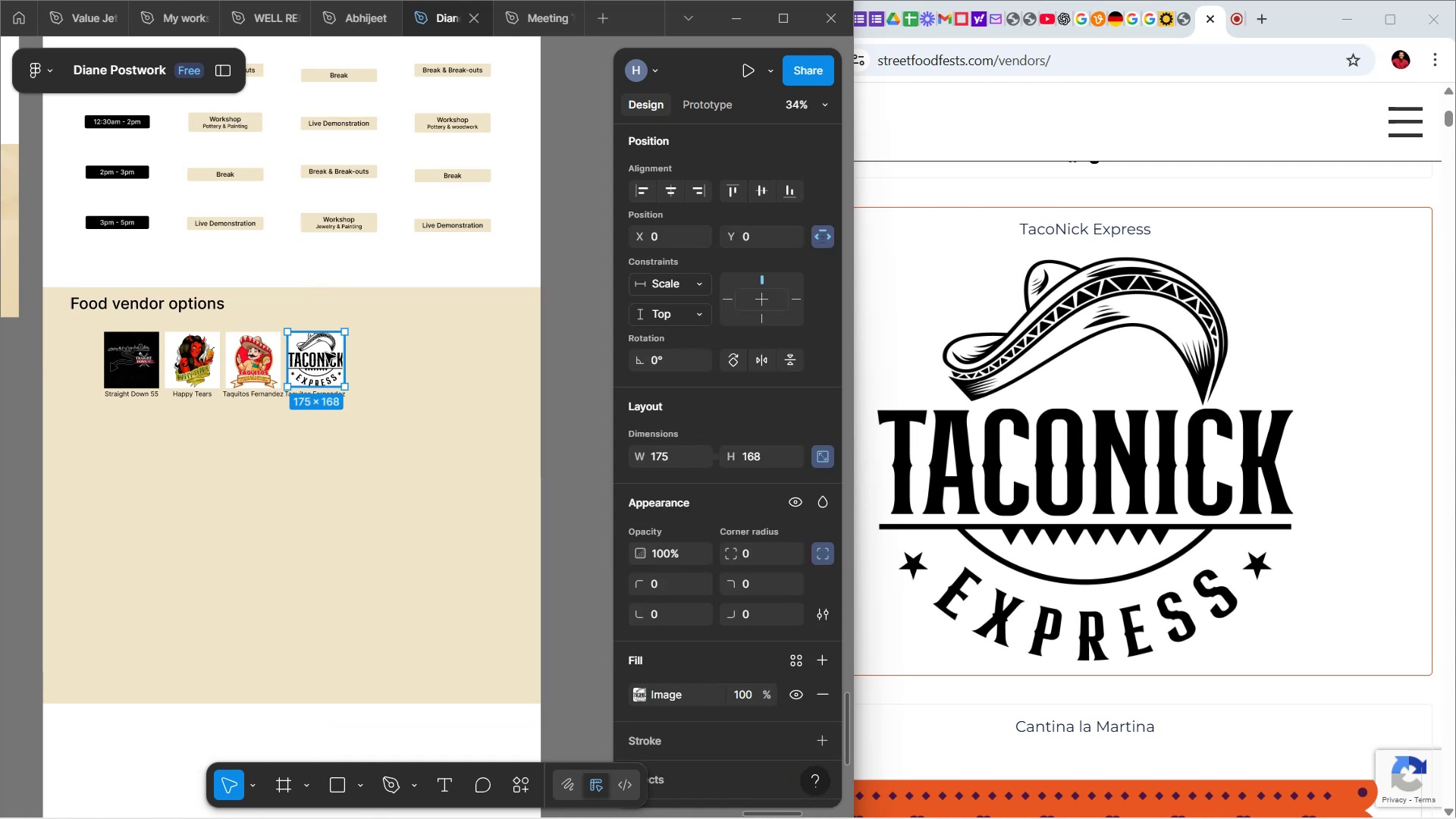 
key(ArrowDown)
 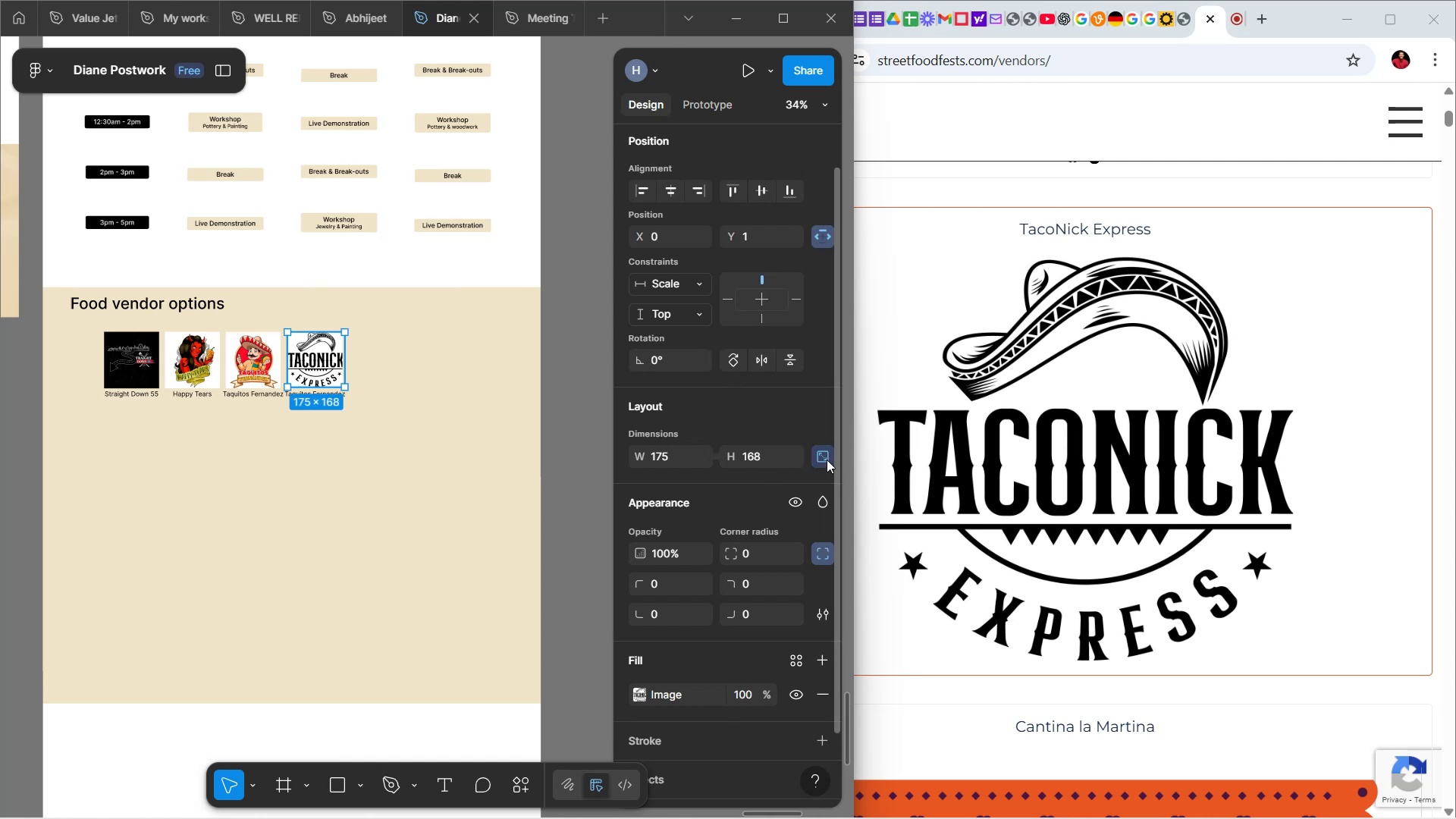 
left_click([826, 458])
 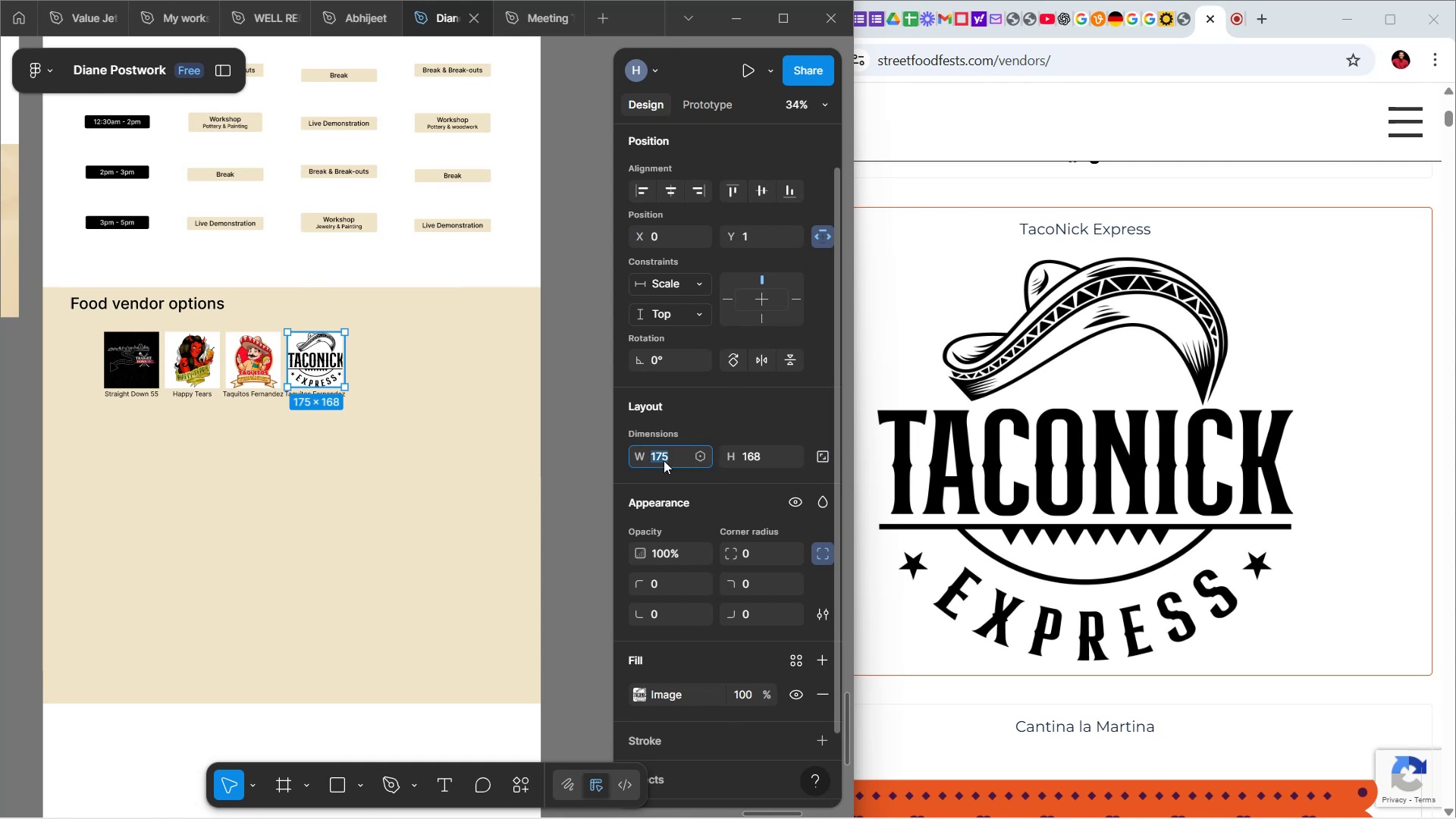 
type(17)
key(Backspace)
type(68173)
key(Backspace)
key(Backspace)
key(Backspace)
key(Backspace)
key(Backspace)
type(73)
 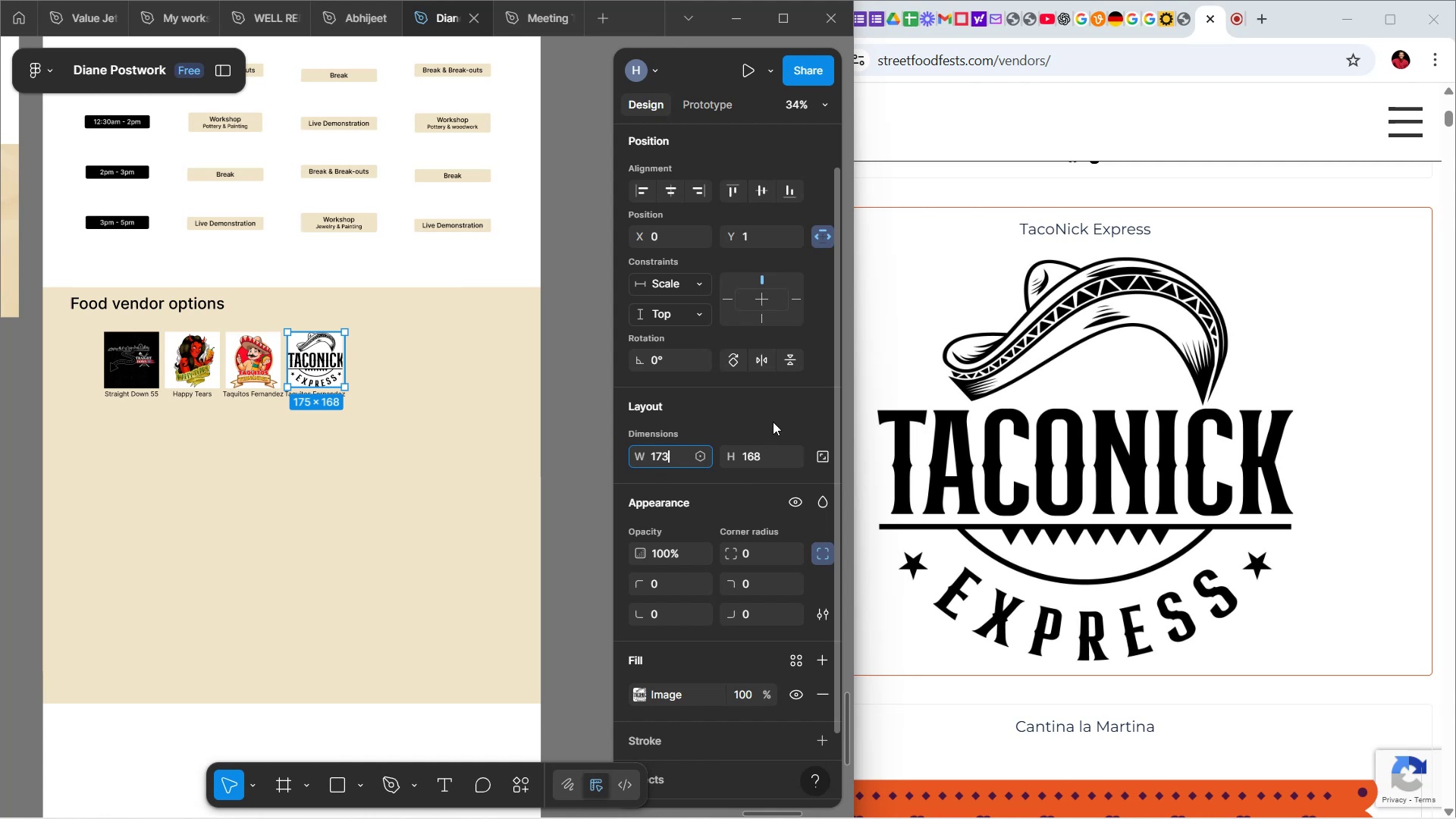 
left_click([773, 422])
 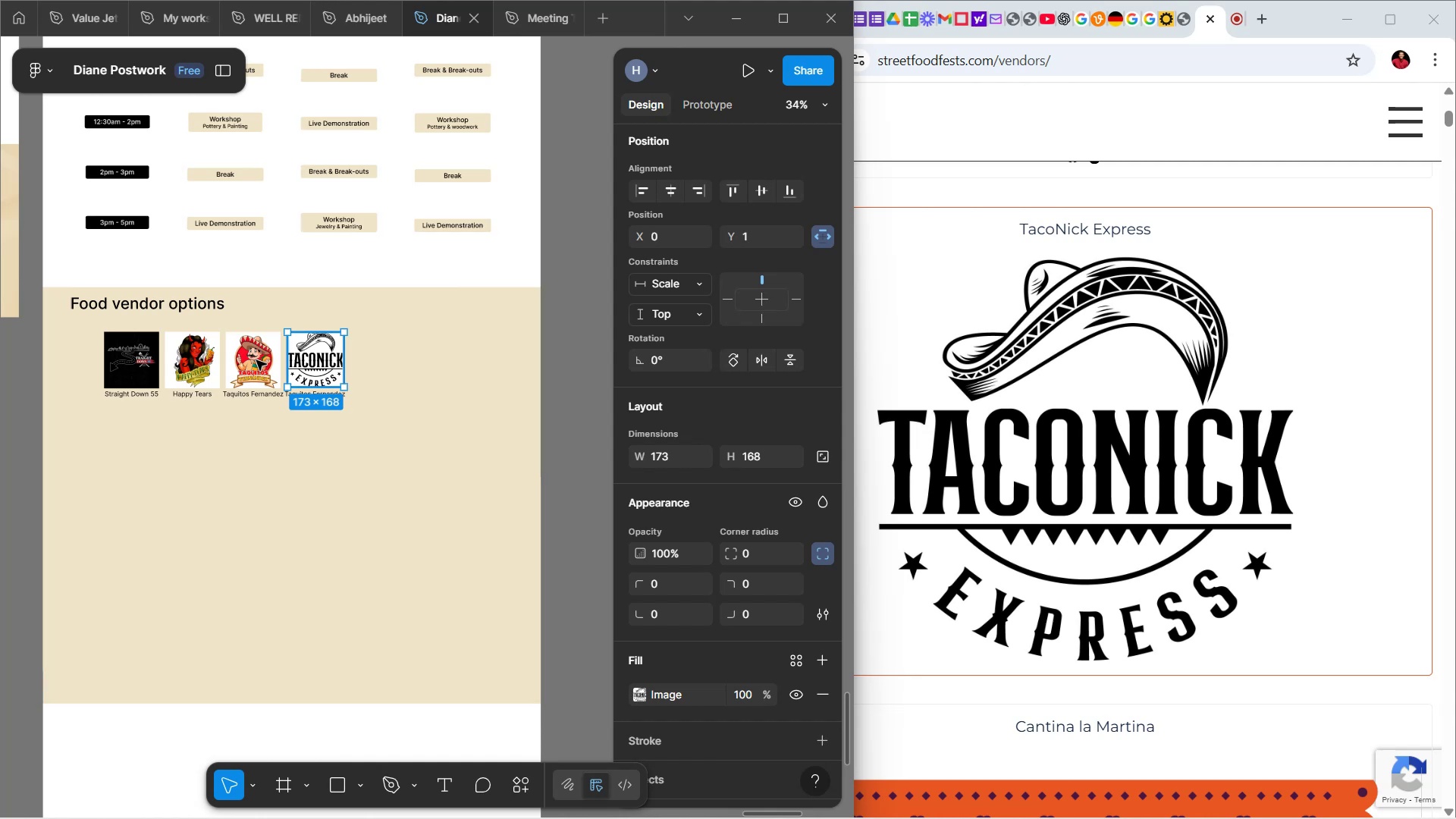 
double_click([256, 360])
 